 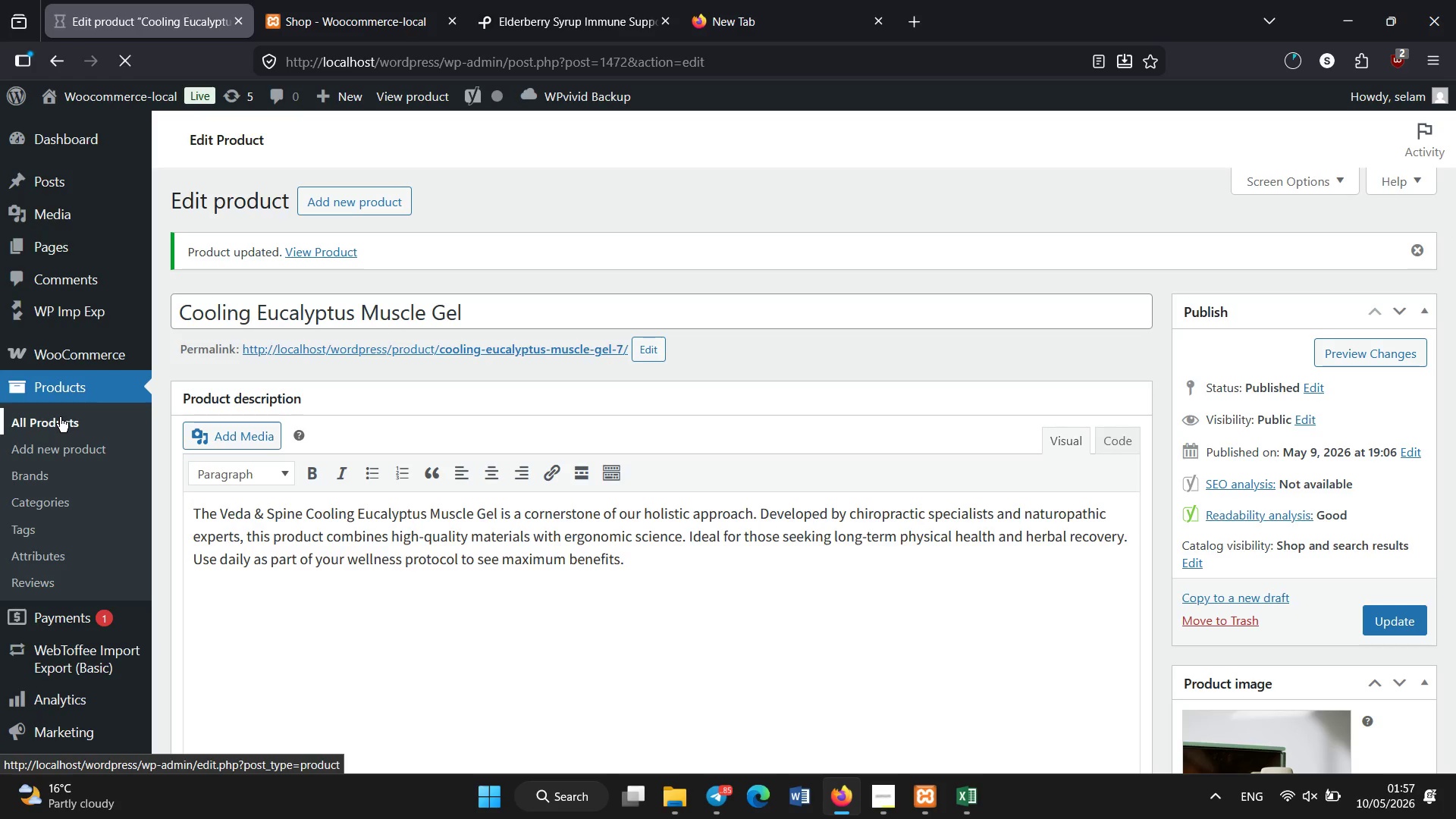 
left_click([405, 470])
 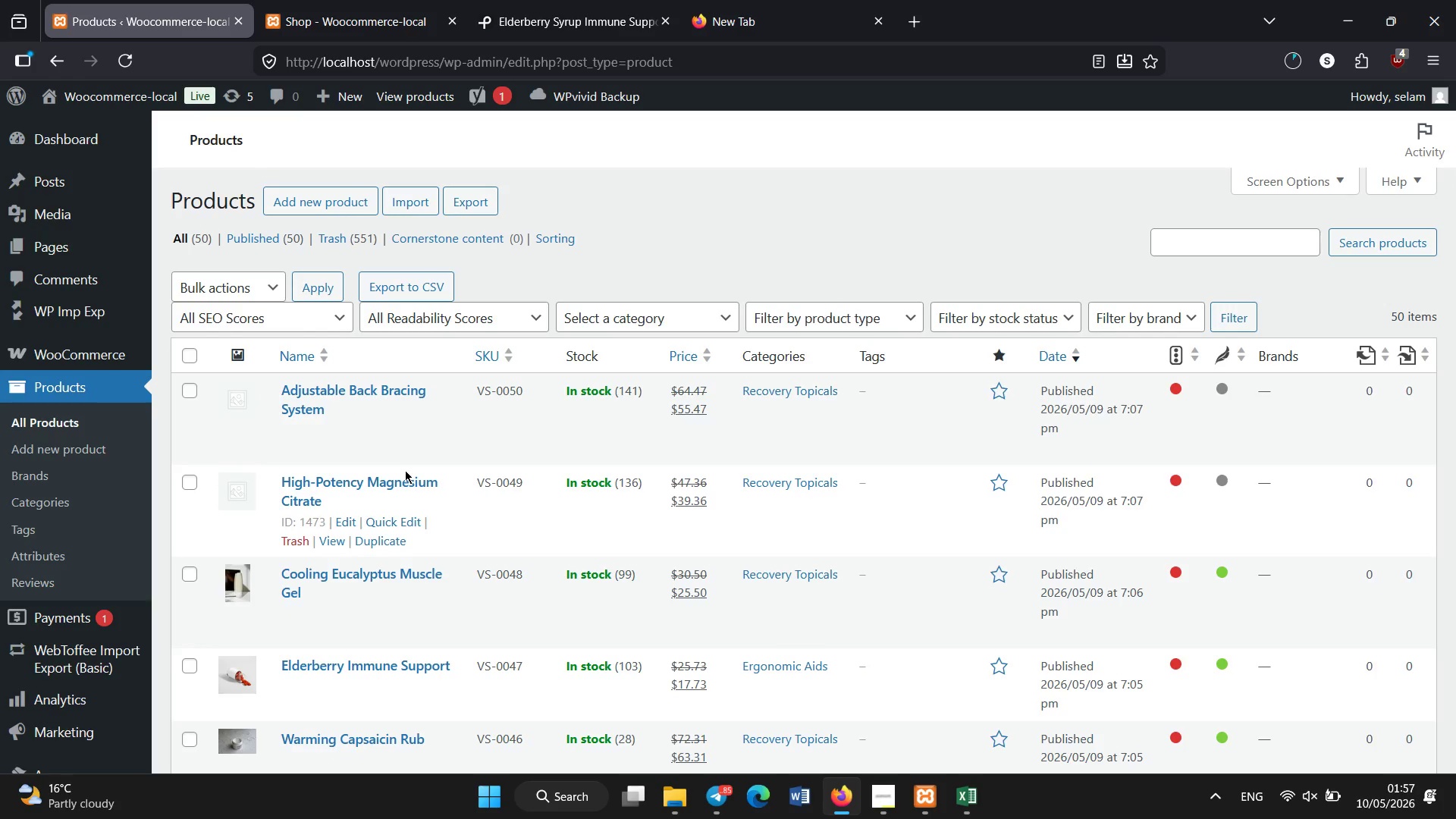 
wait(9.84)
 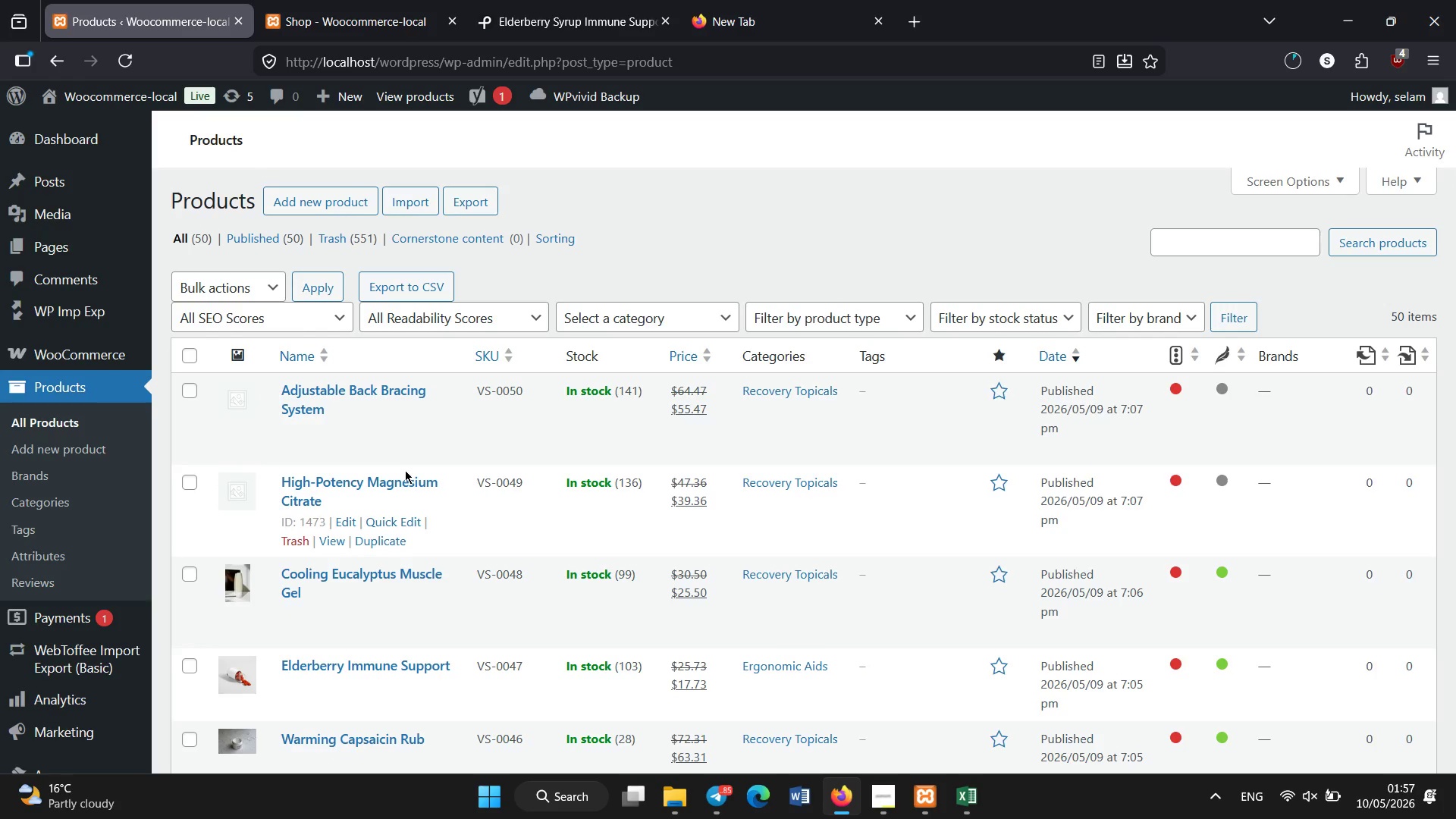 
left_click([405, 470])
 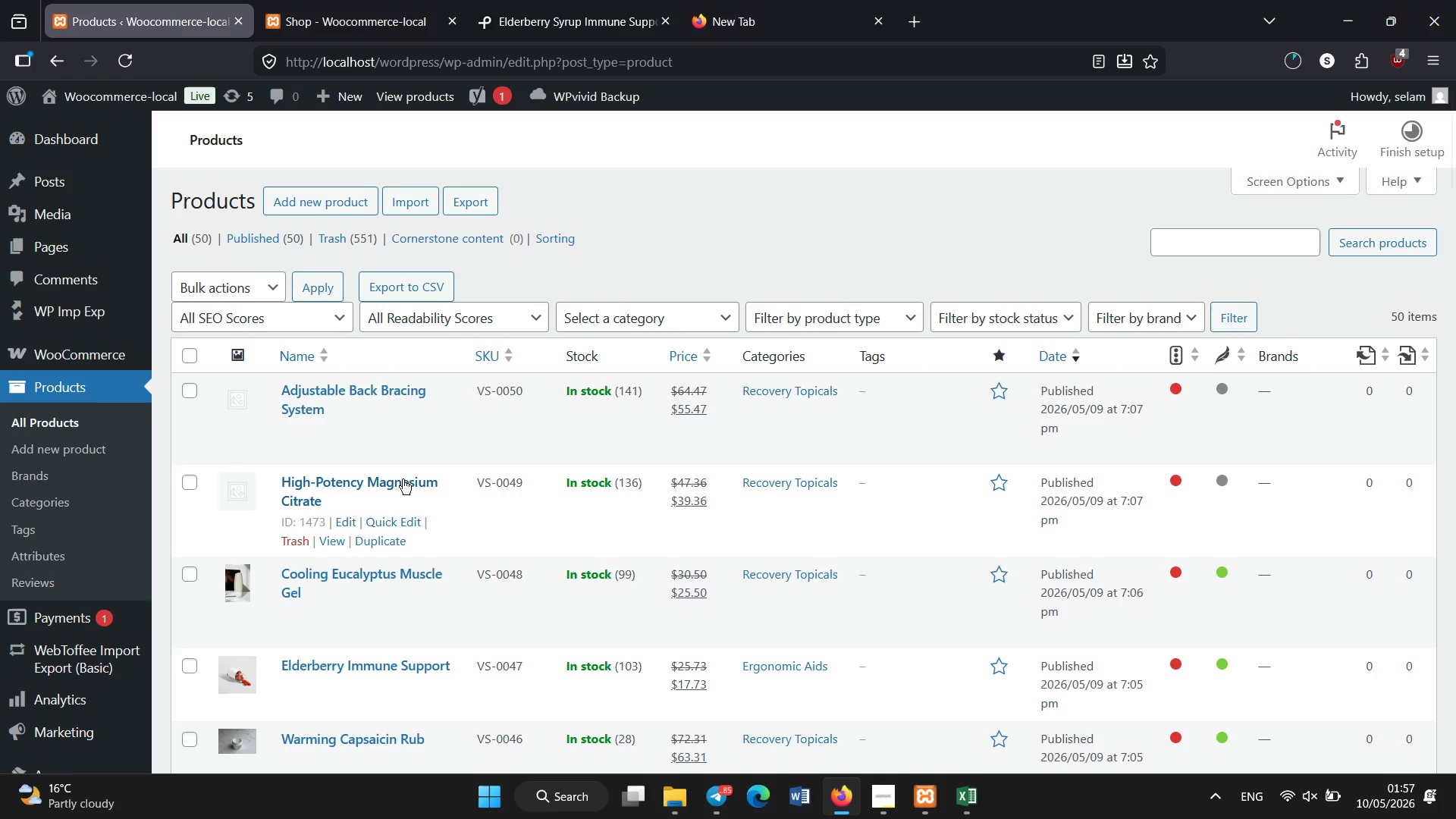 
left_click([403, 479])
 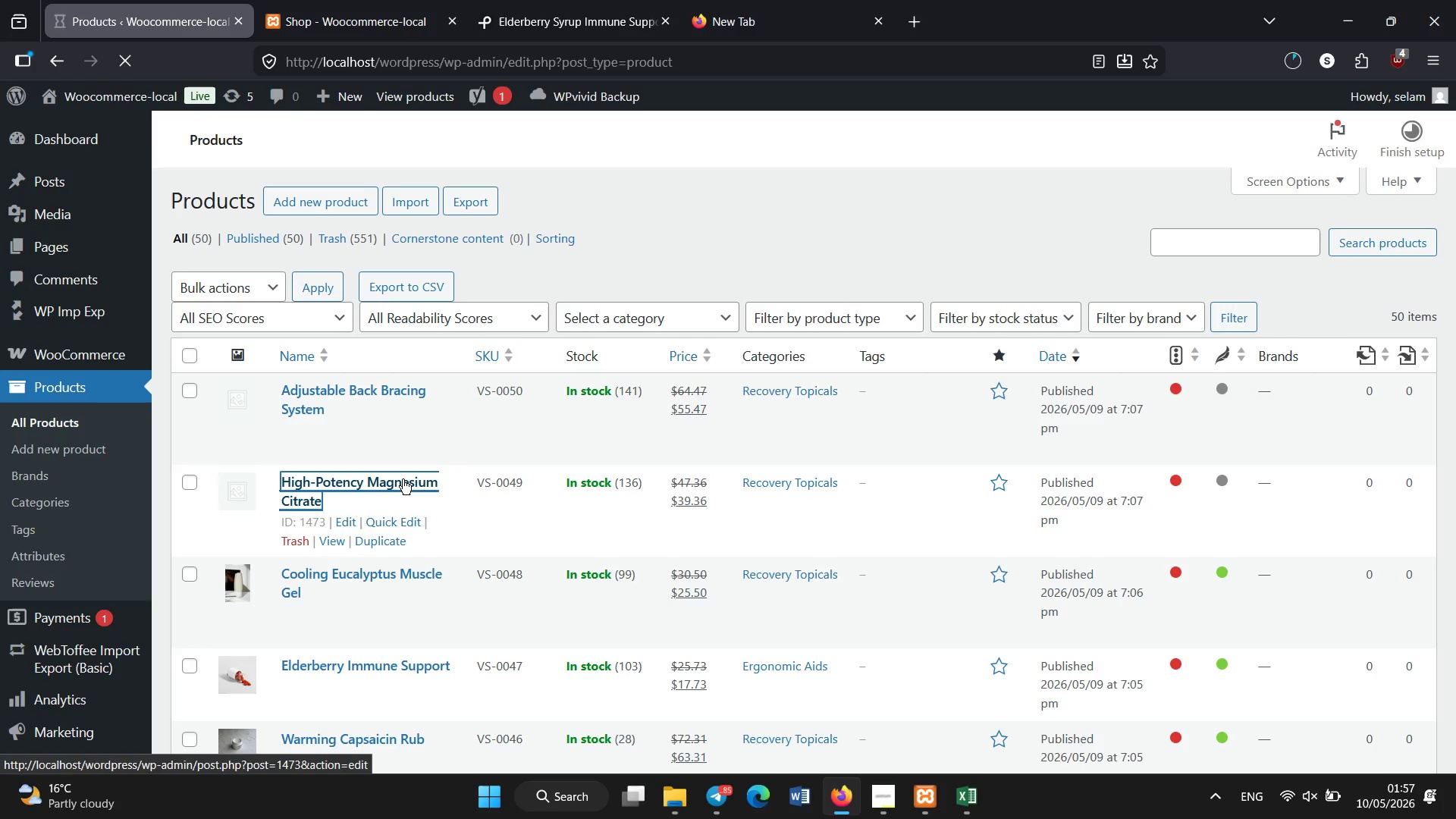 
wait(8.8)
 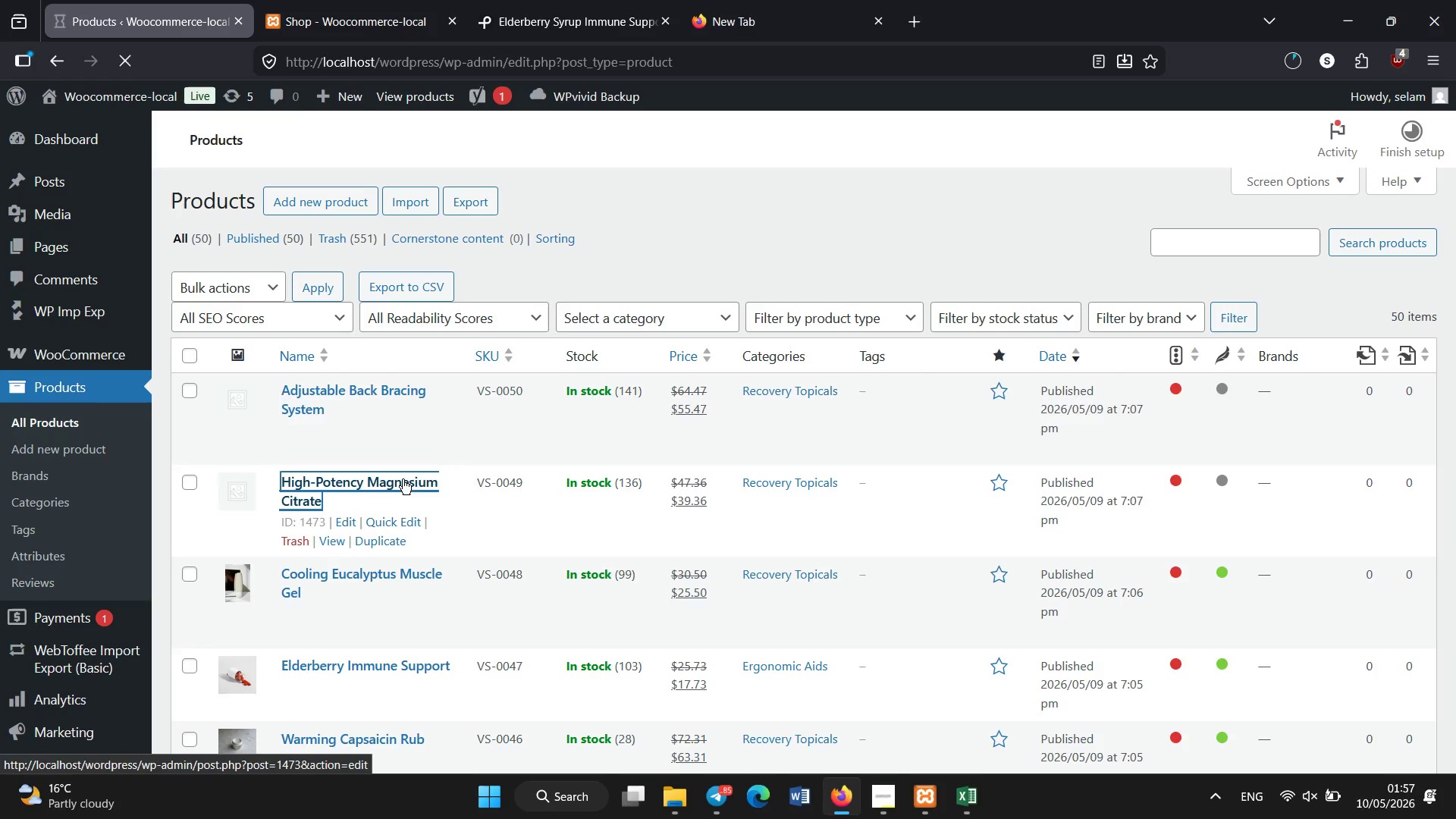 
left_click_drag(start_coordinate=[1455, 172], to_coordinate=[1455, 269])
 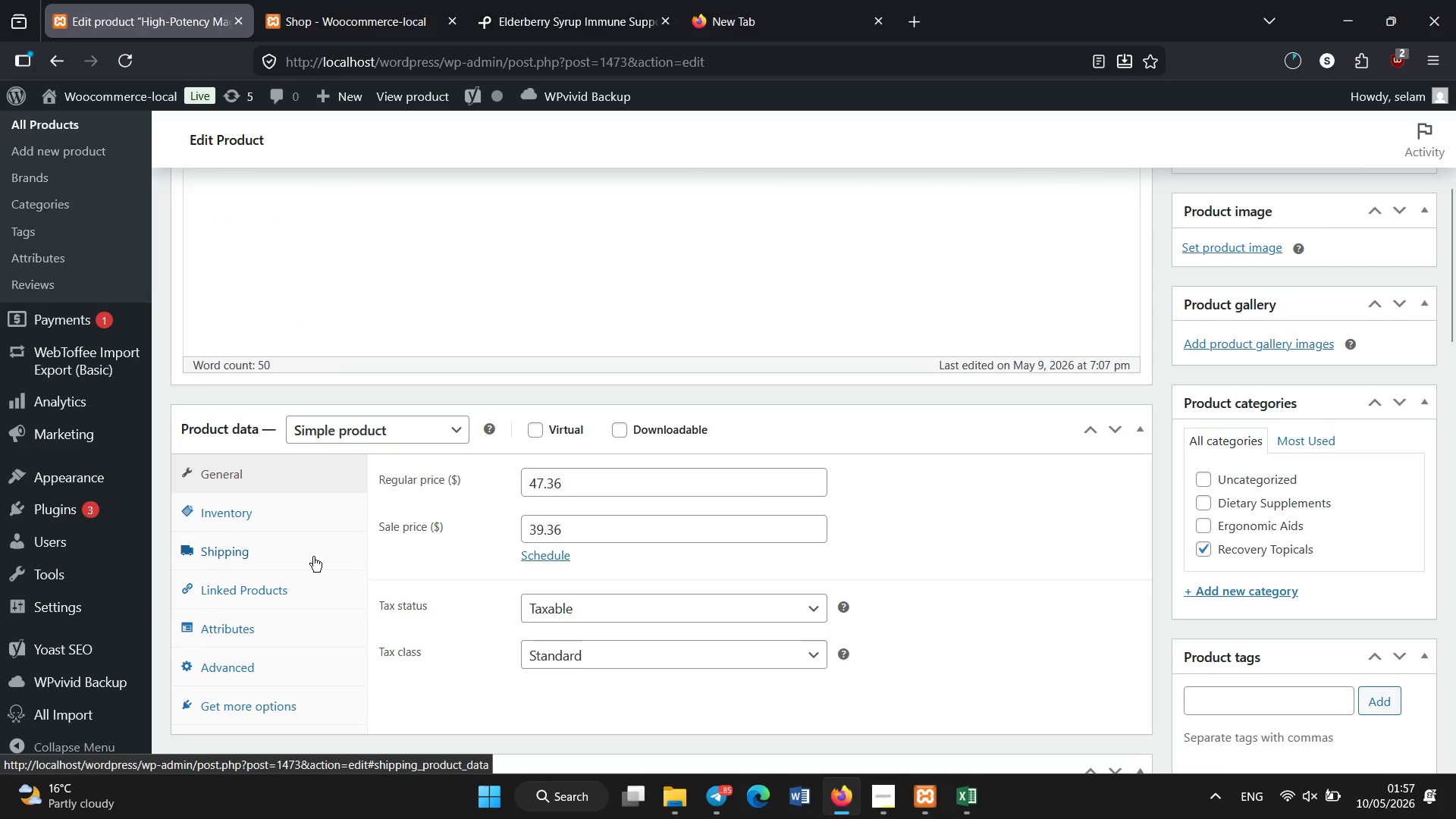 
left_click([313, 557])
 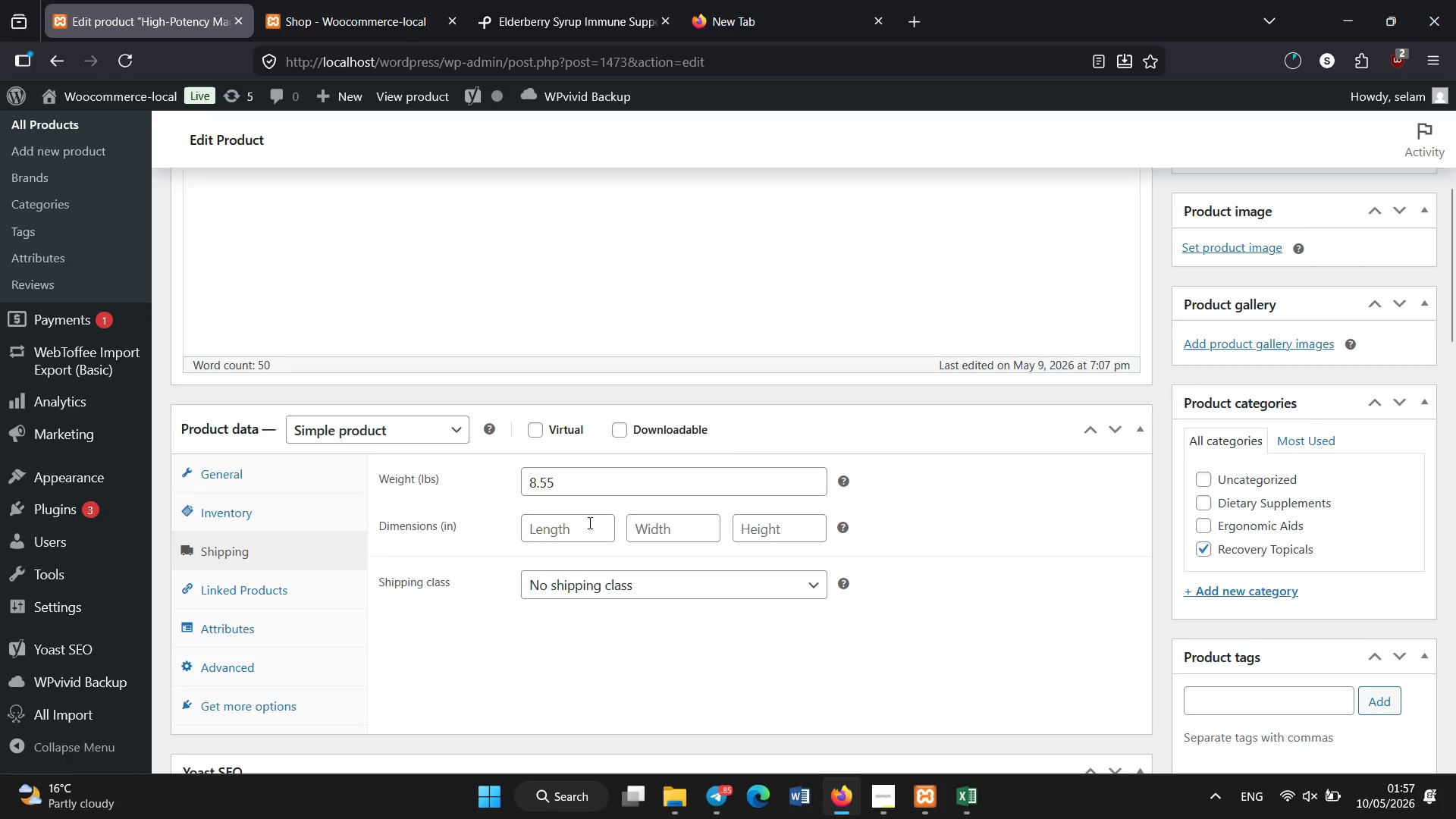 
left_click([590, 523])
 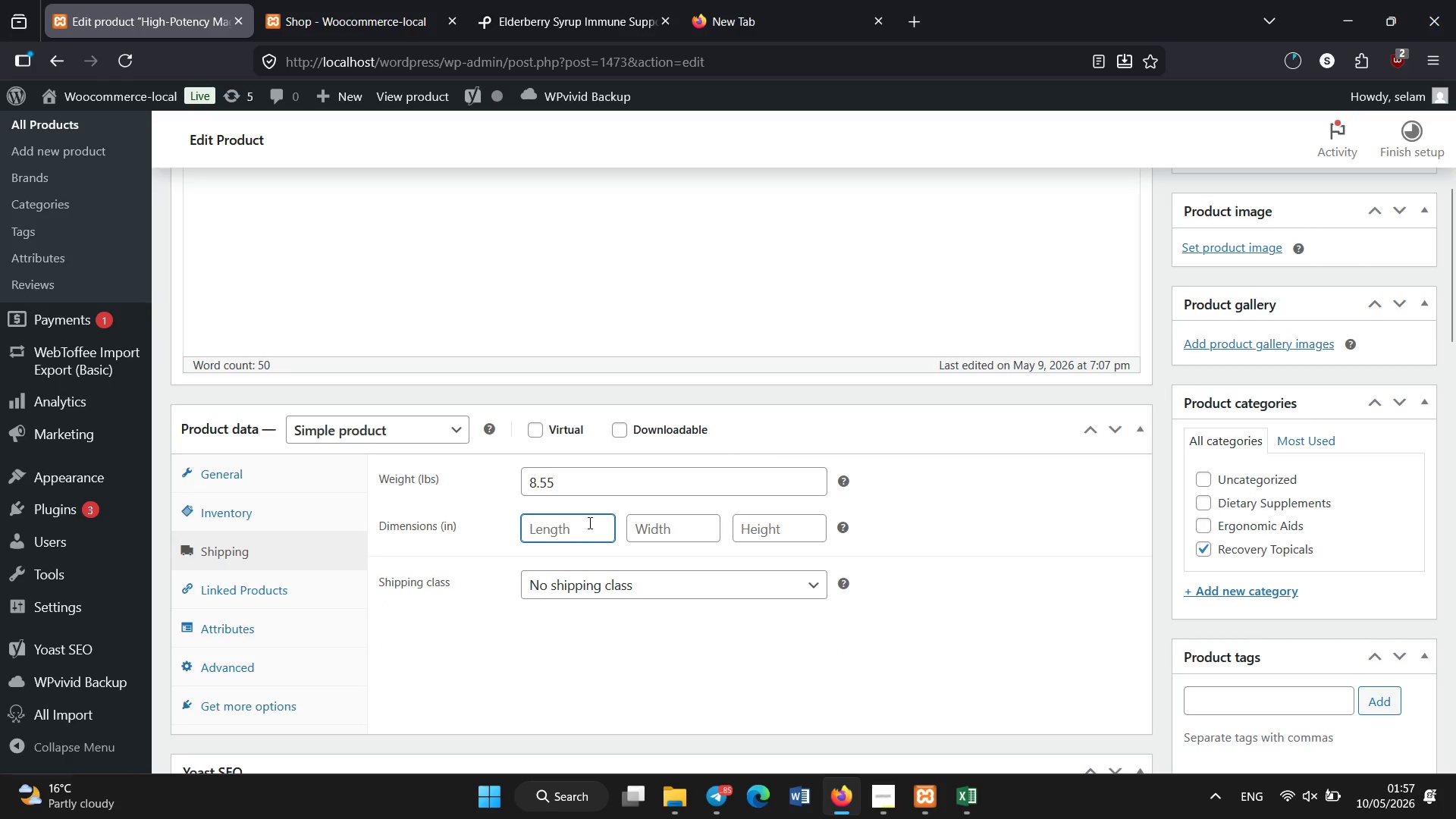 
key(Numpad2)
 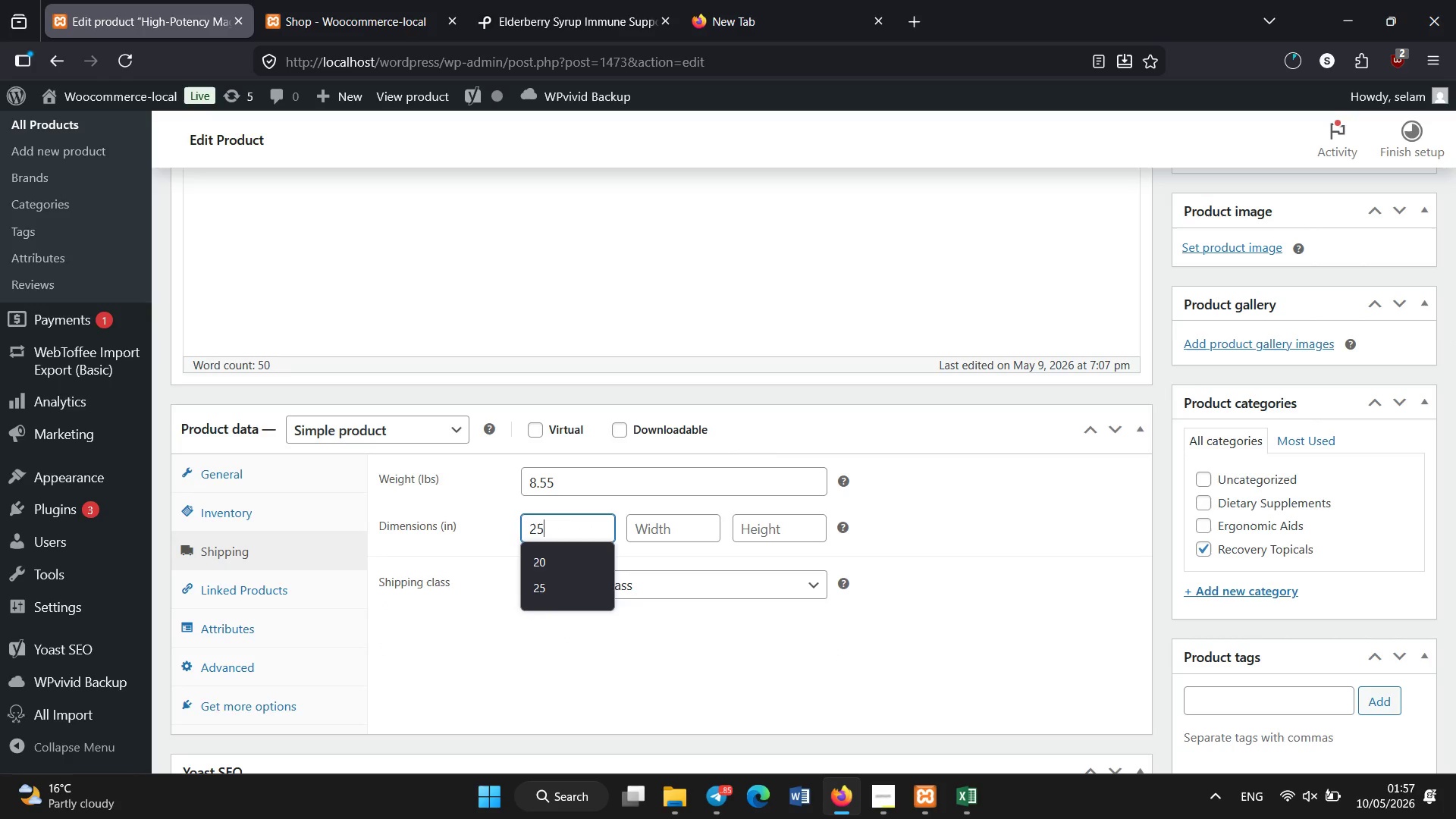 
key(Numpad5)
 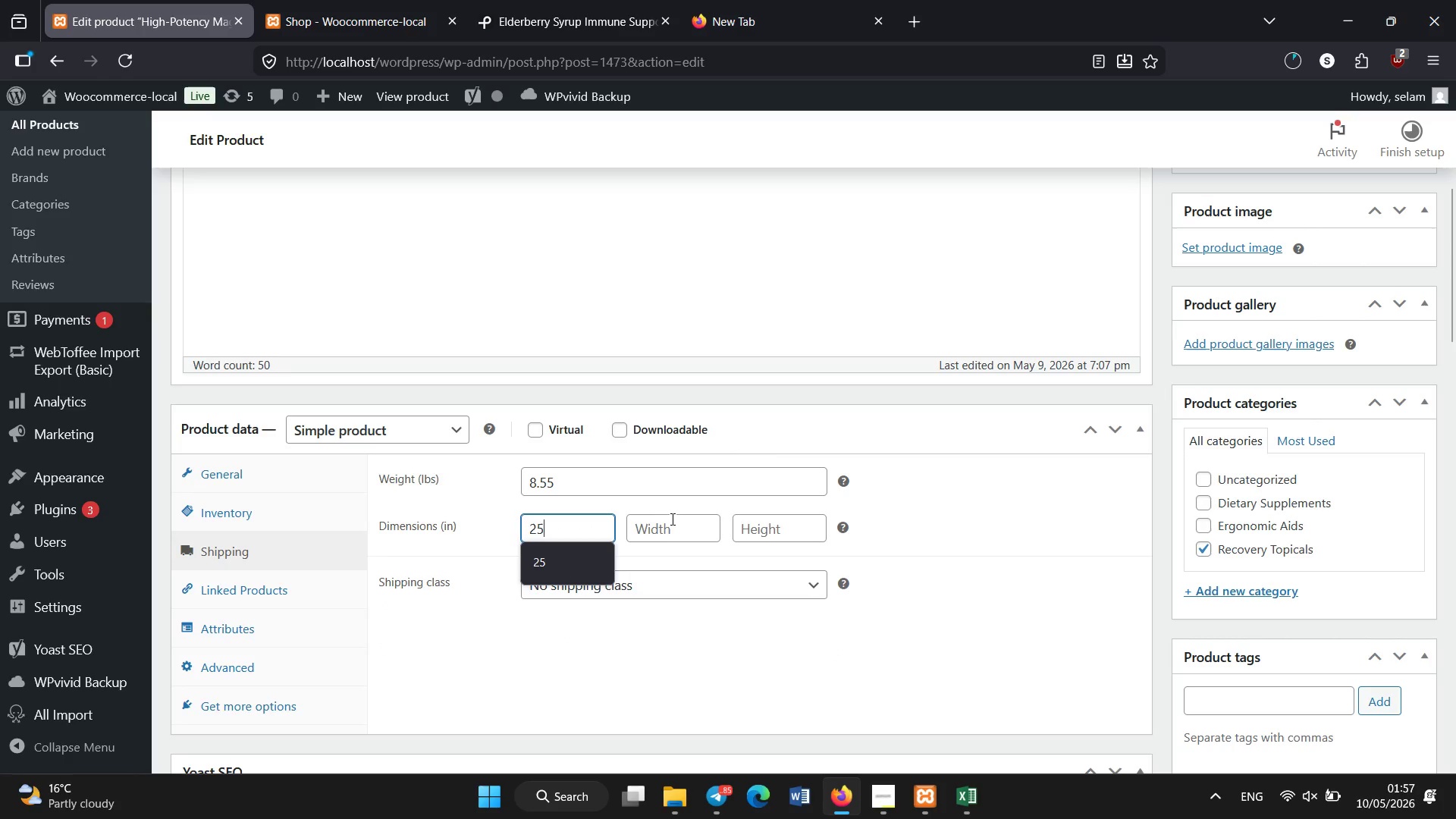 
left_click([679, 526])
 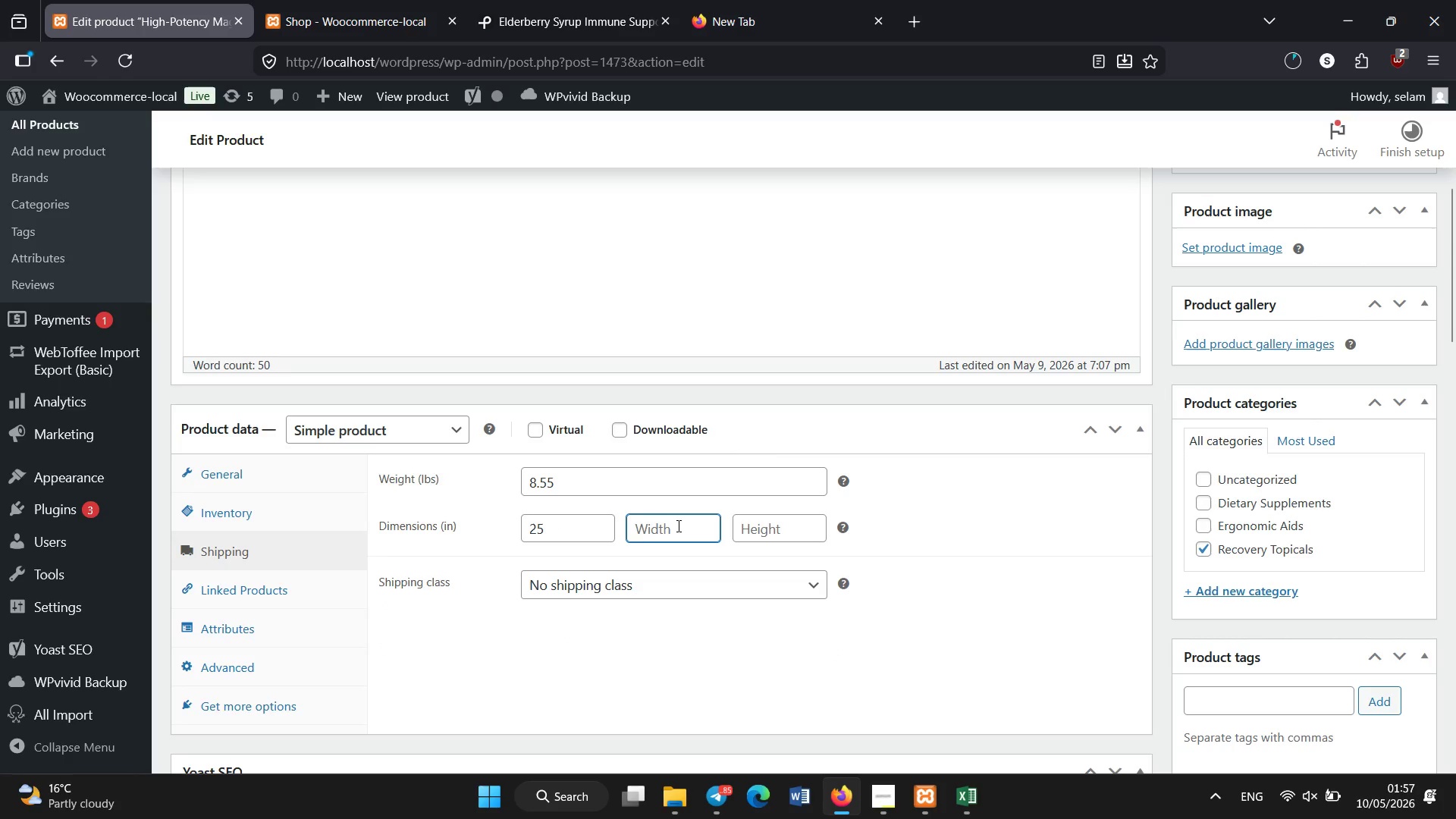 
key(Numpad1)
 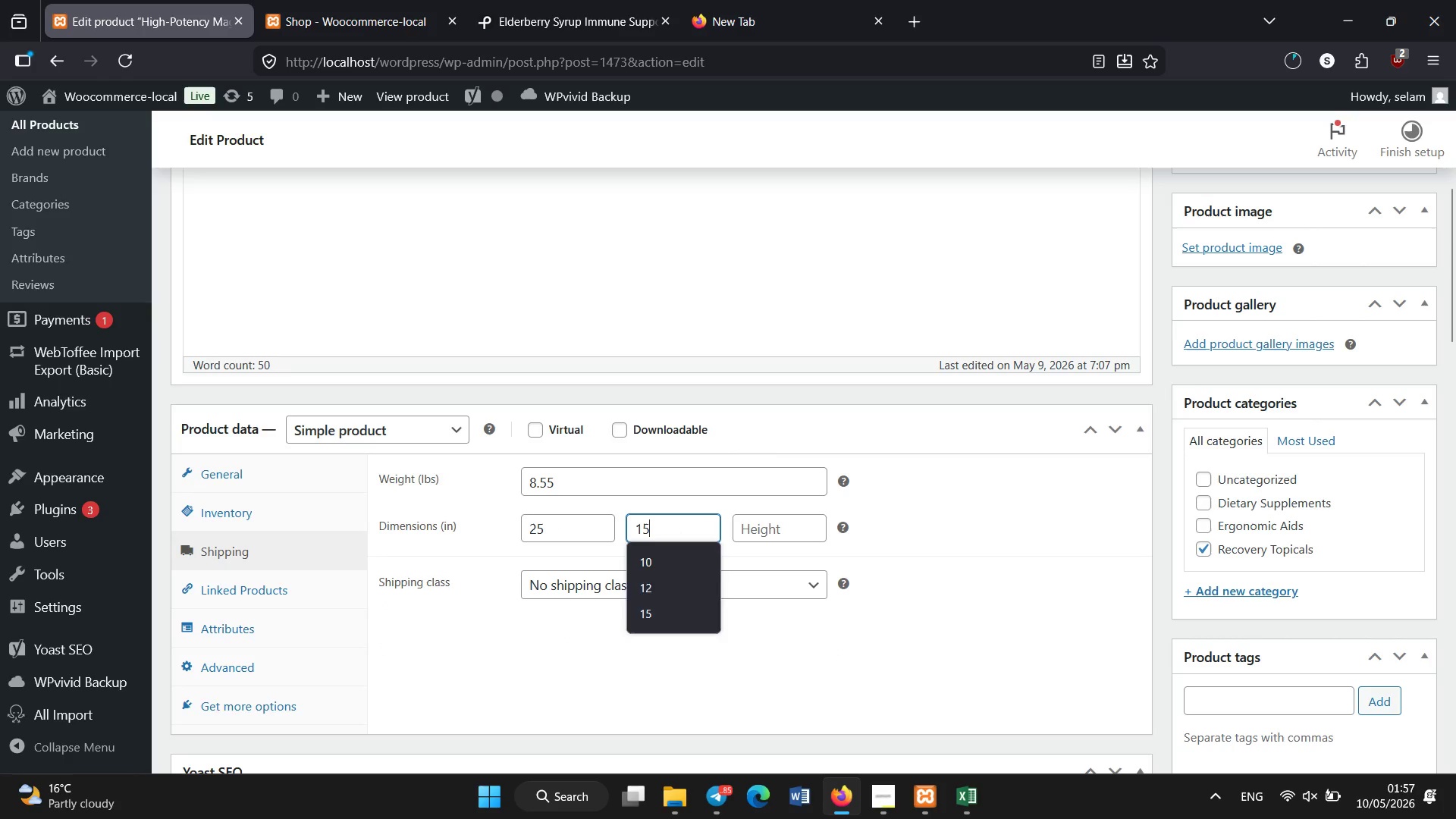 
key(Numpad5)
 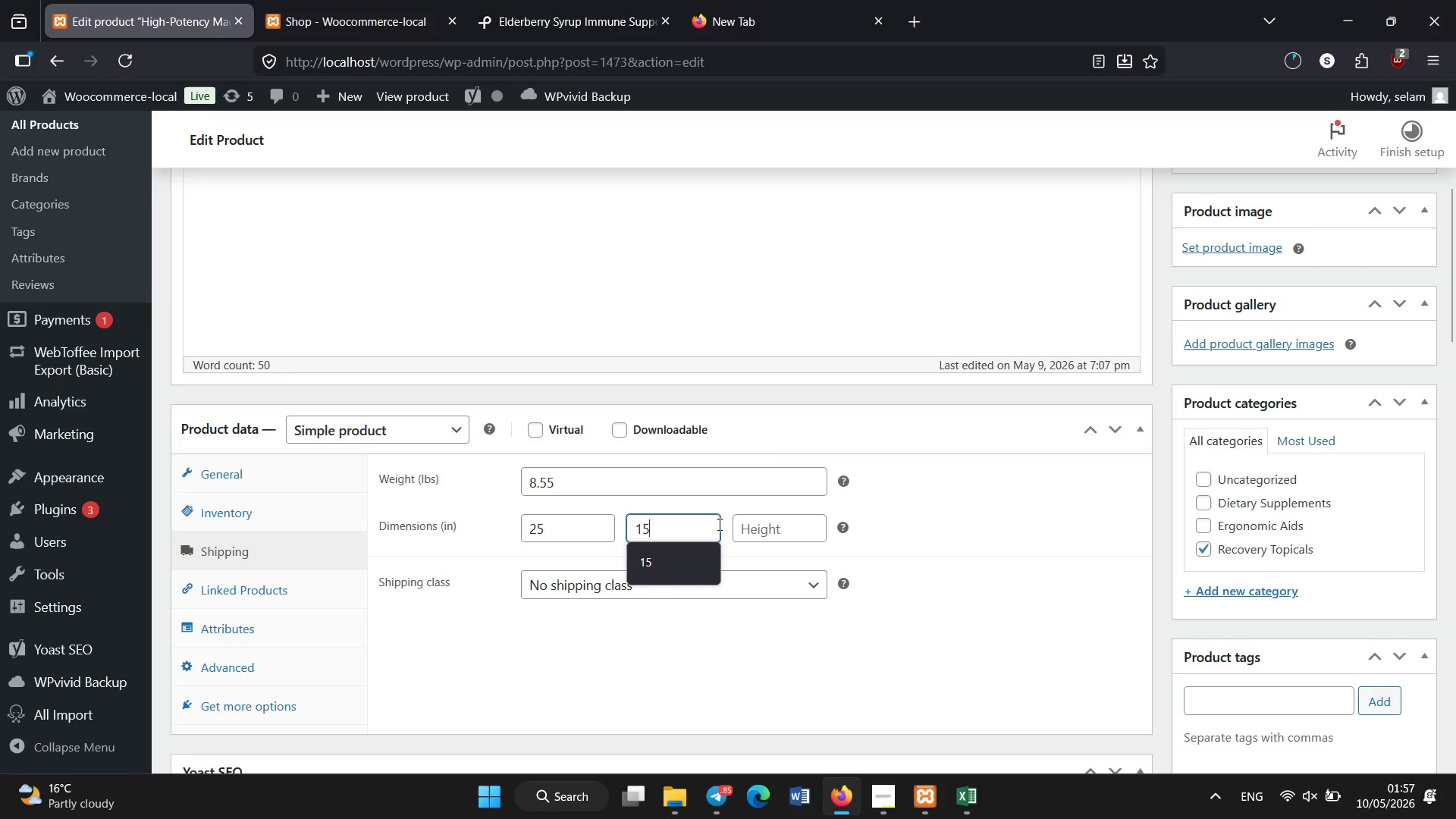 
left_click([799, 528])
 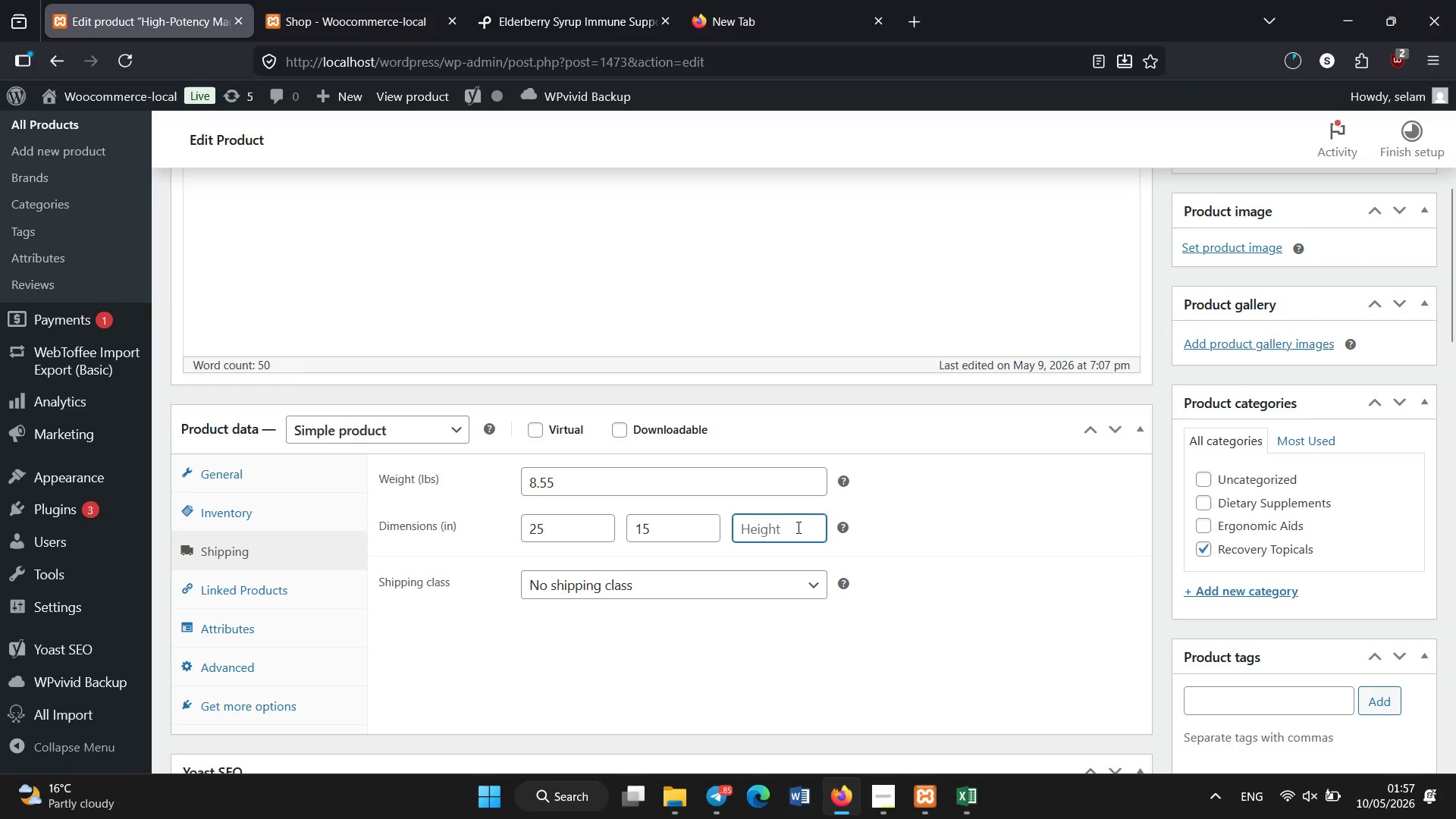 
key(Numpad1)
 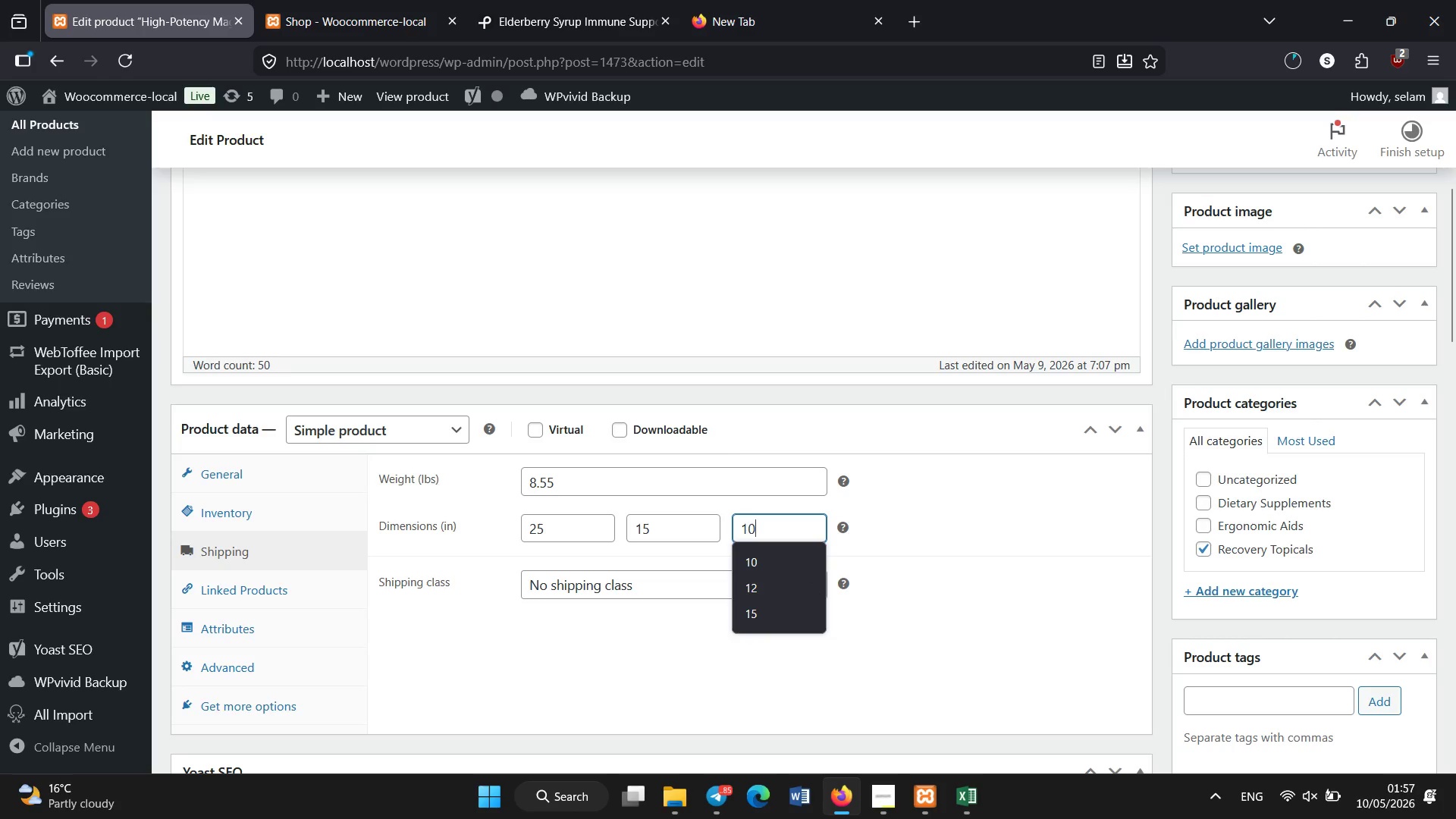 
key(Numpad0)
 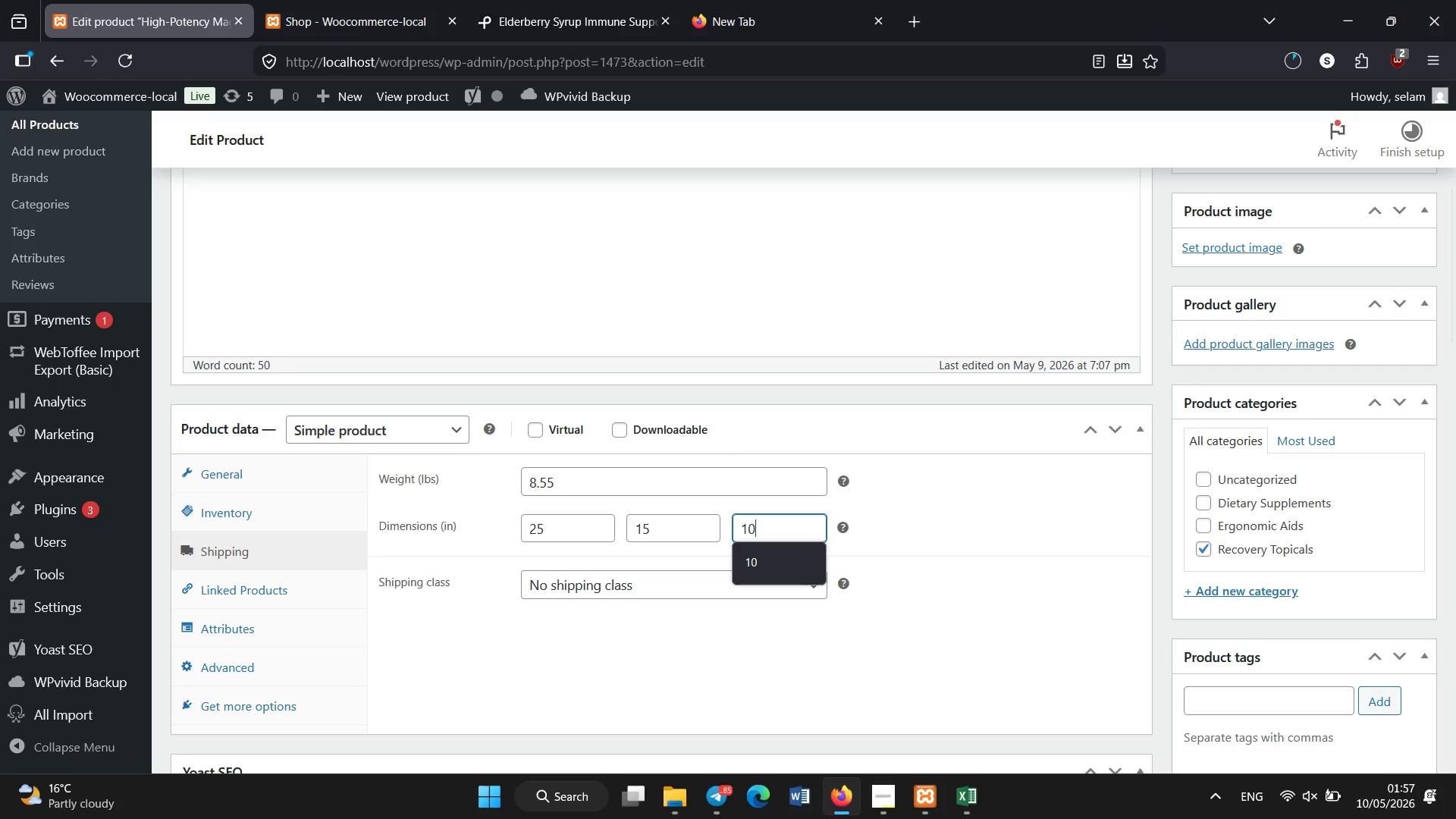 
scroll: coordinate [799, 528], scroll_direction: down, amount: 2.0
 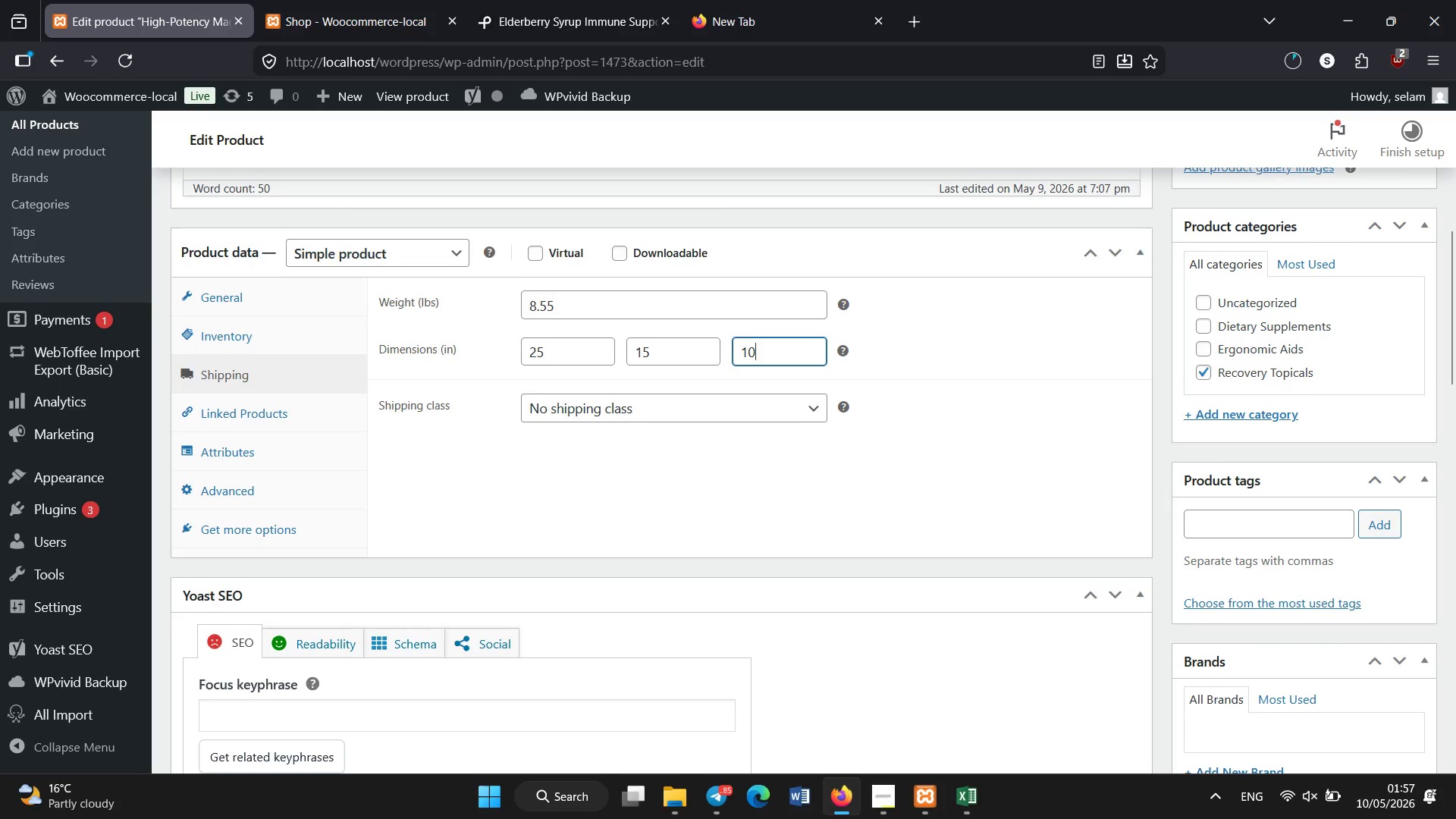 
scroll: coordinate [799, 528], scroll_direction: none, amount: 0.0
 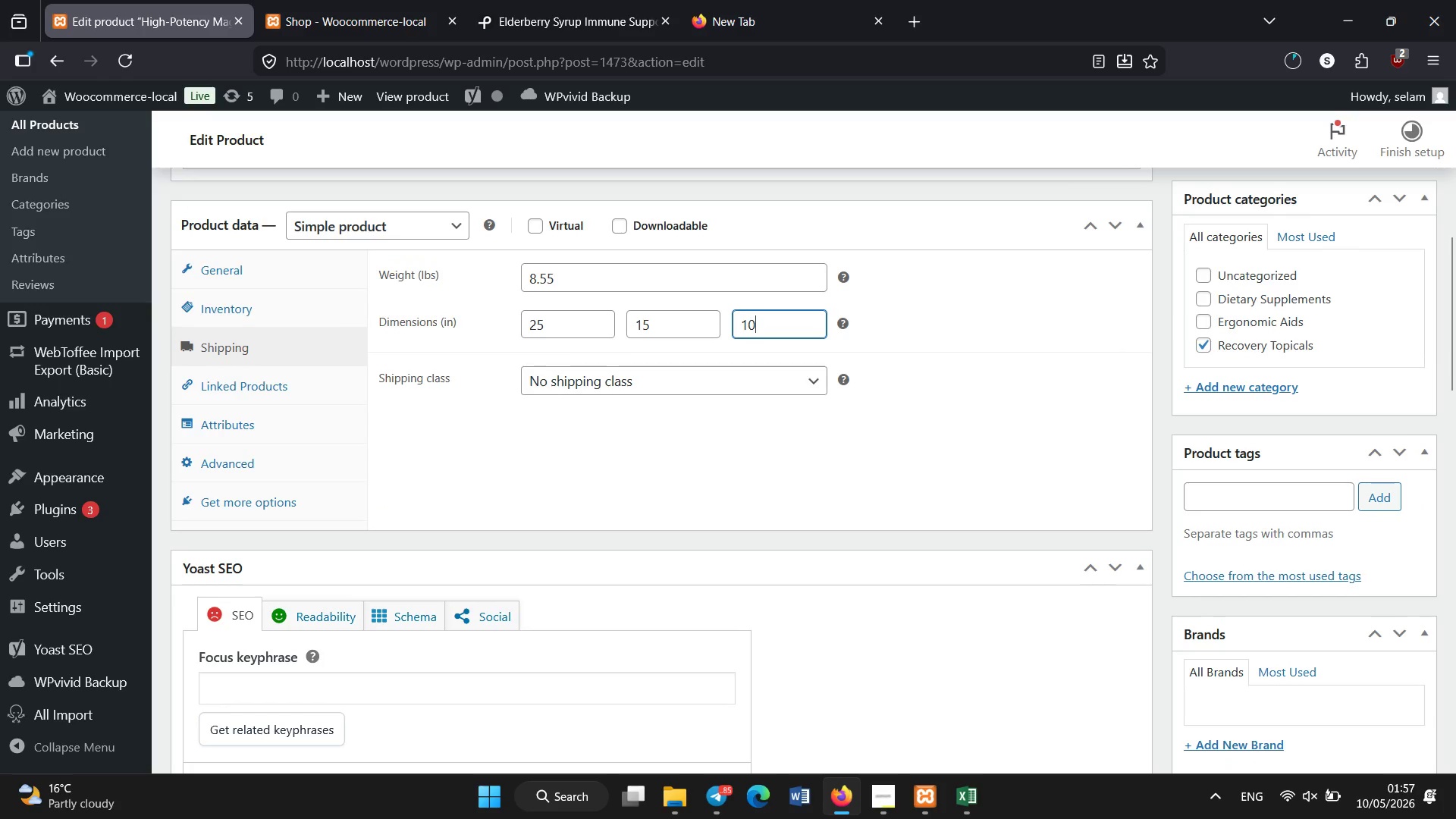 
scroll: coordinate [799, 528], scroll_direction: down, amount: 2.0
 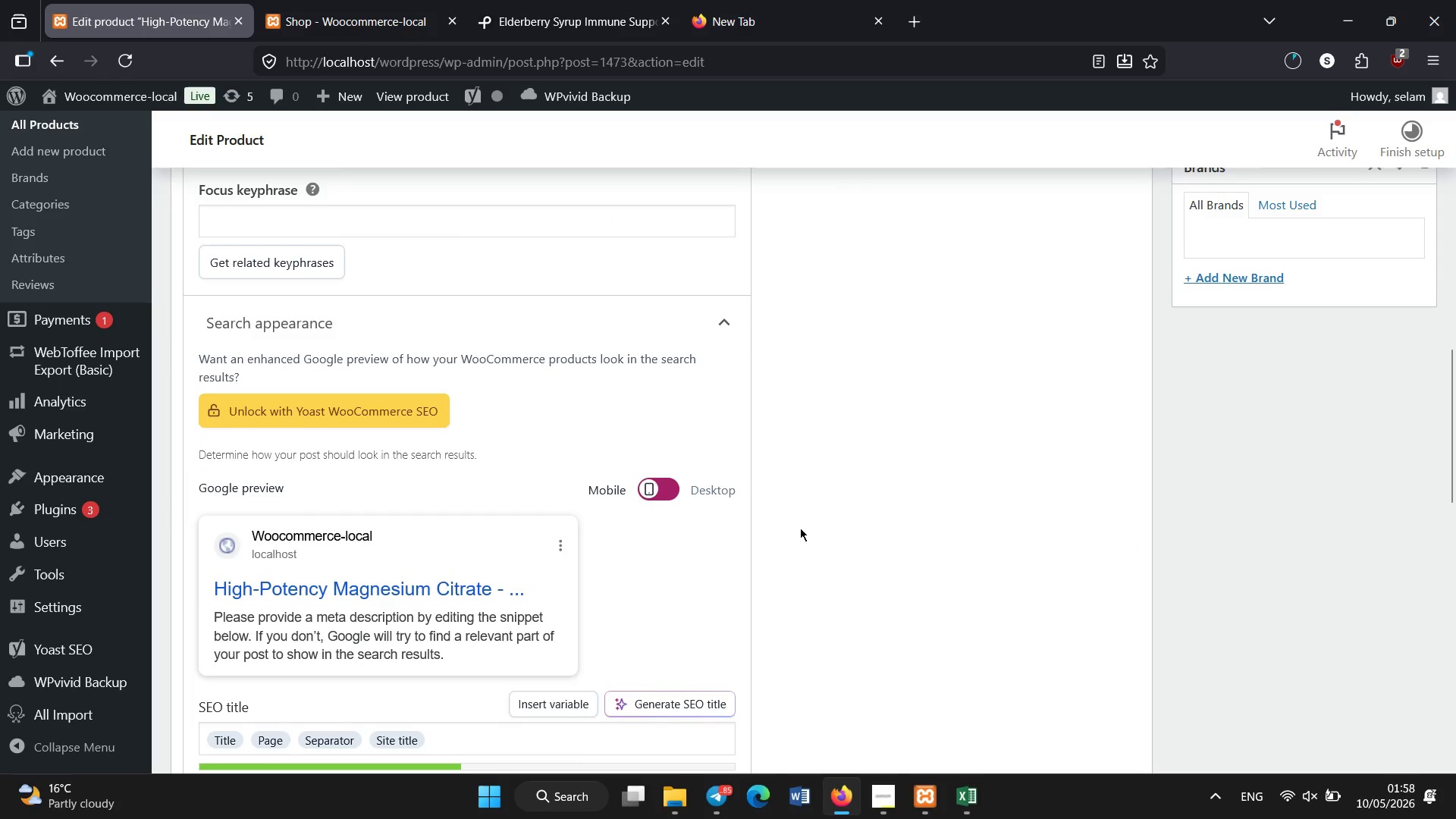 
scroll: coordinate [800, 528], scroll_direction: none, amount: 0.0
 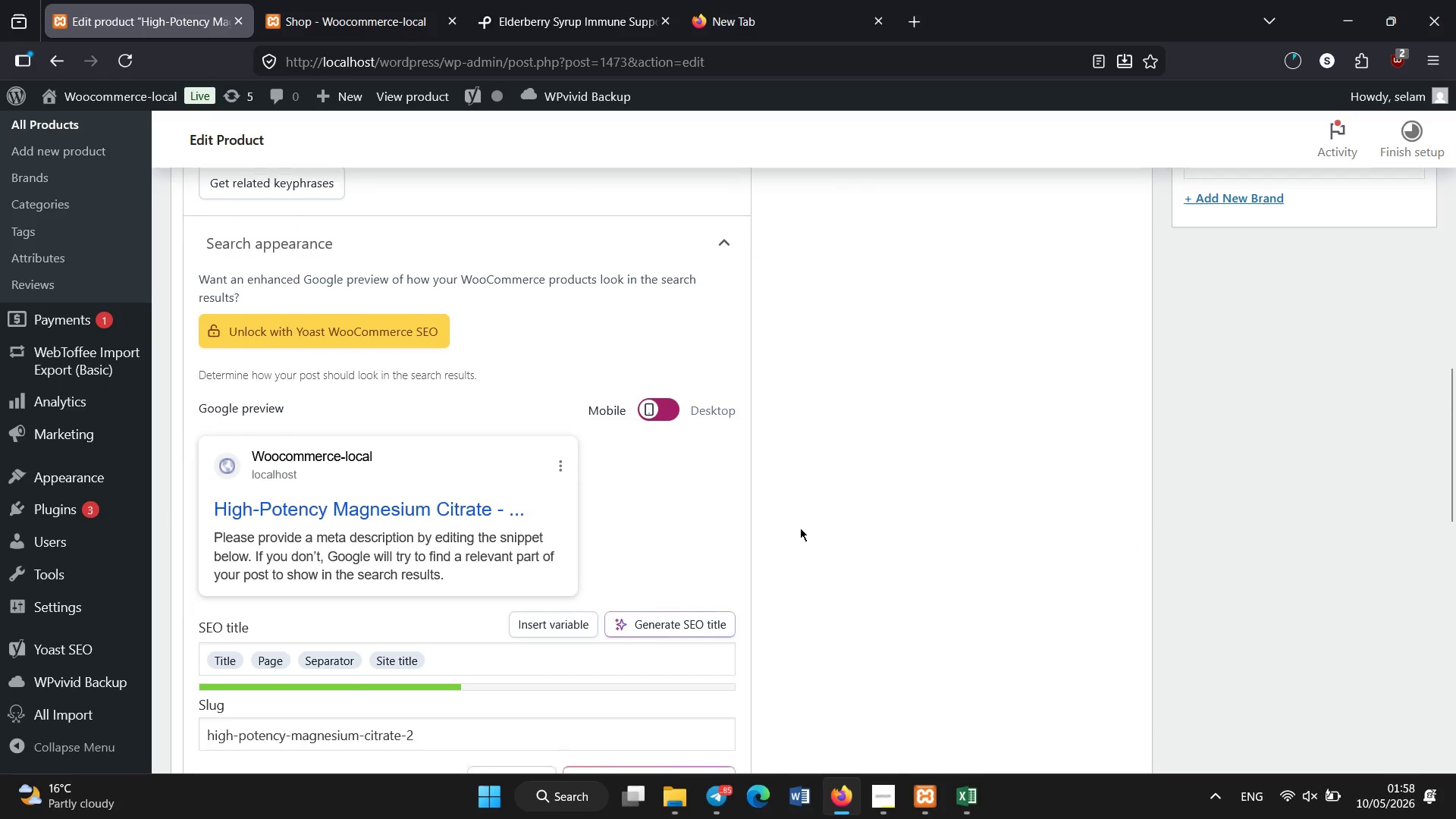 
scroll: coordinate [800, 528], scroll_direction: down, amount: 3.0
 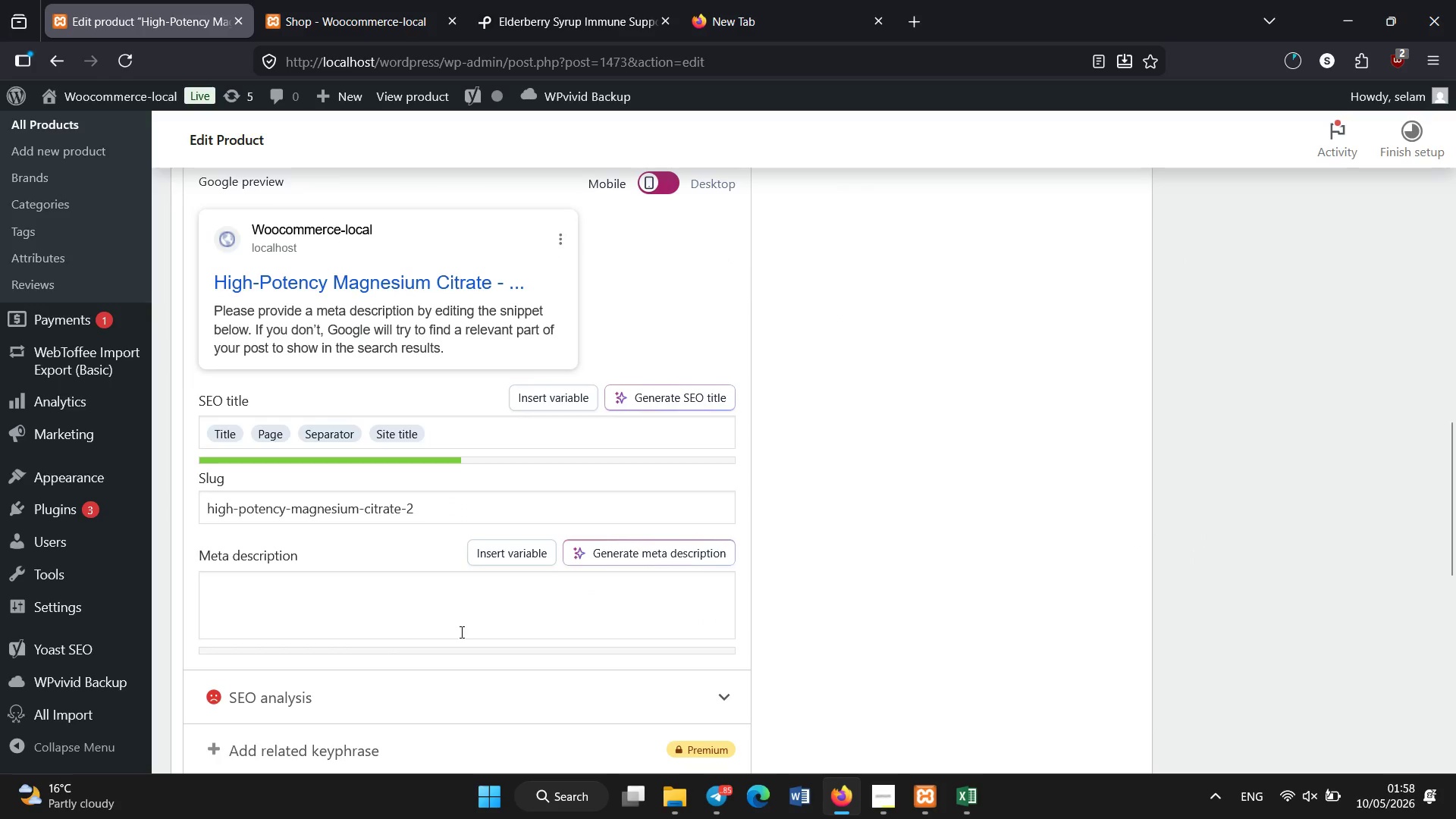 
left_click([460, 632])
 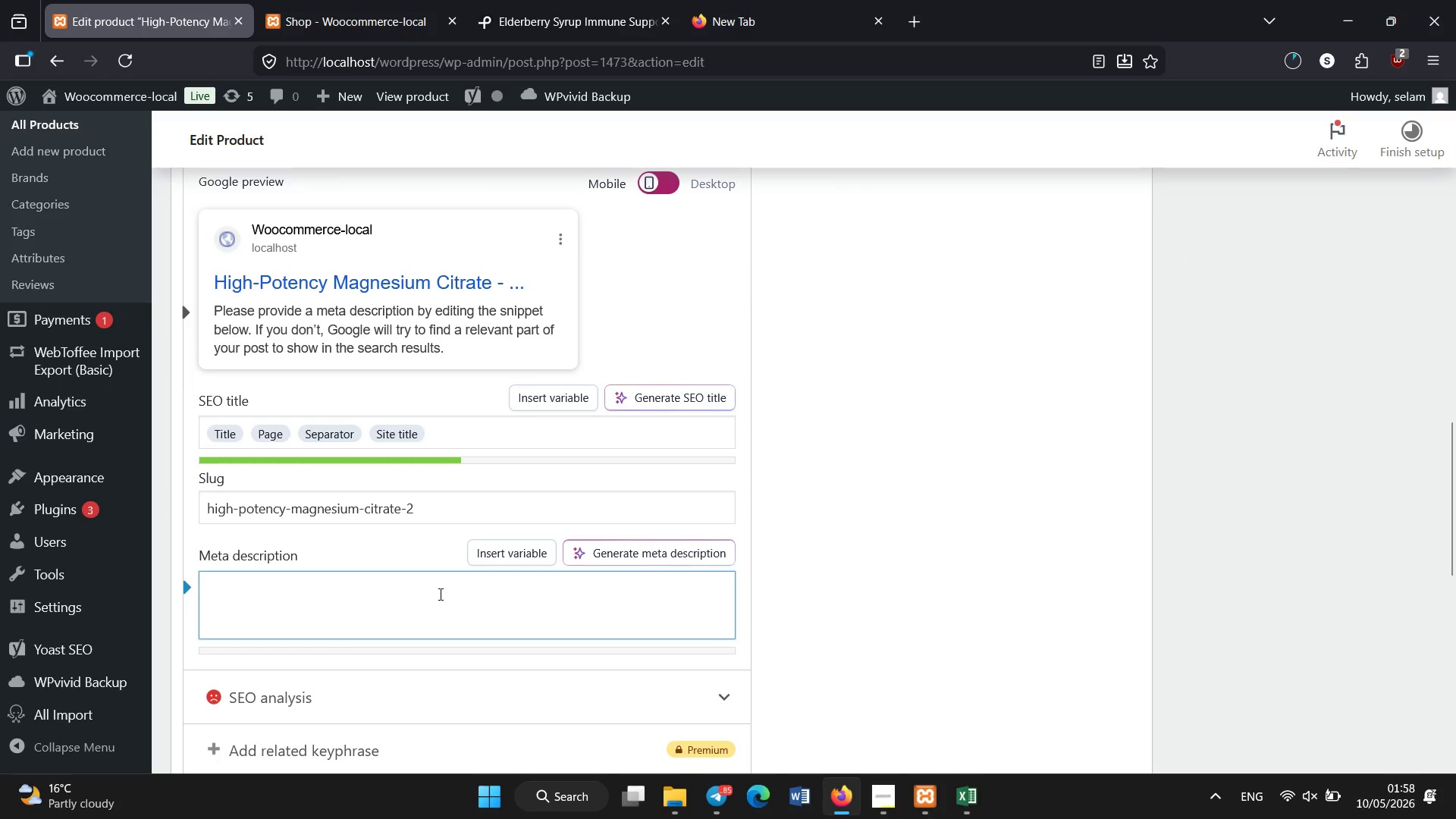 
type(High-potency magnesium cir)
key(Backspace)
type(trate supporting muscle relaxaion)
 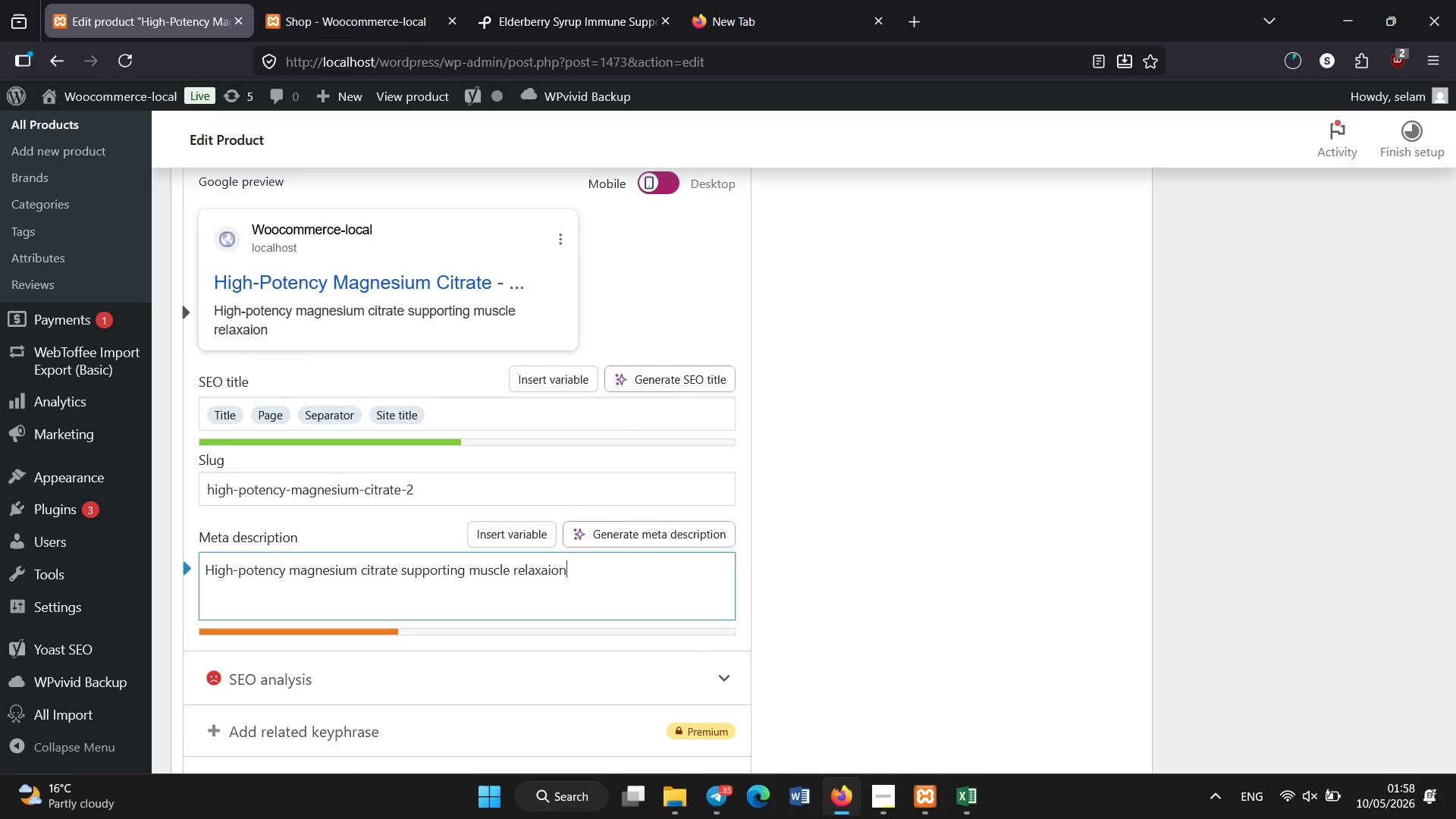 
wait(6.19)
 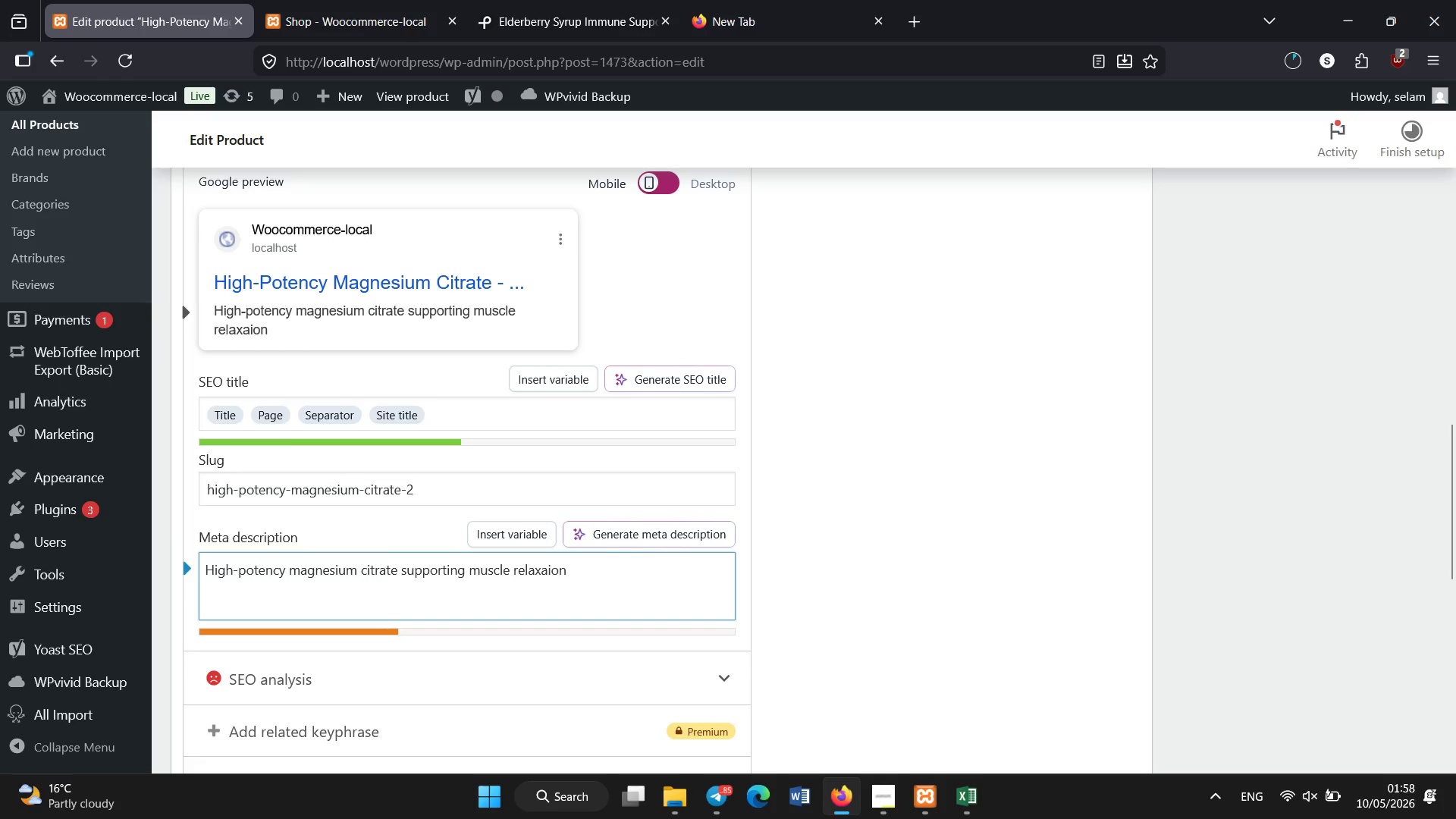 
type(, nerve health and overall welne)
key(Backspace)
key(Backspace)
type(lness balance,)
 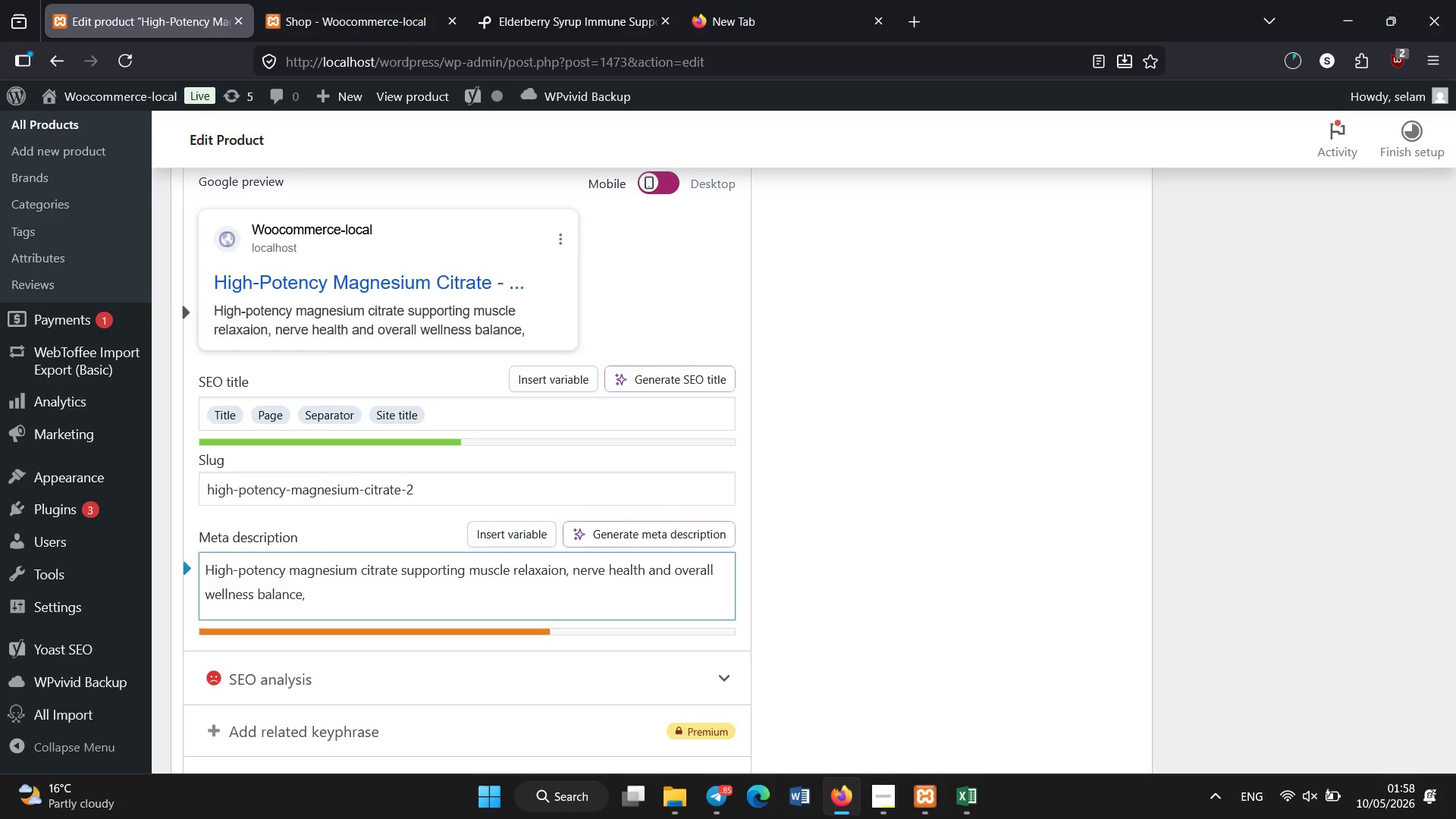 
scroll: coordinate [449, 592], scroll_direction: up, amount: 1.0
 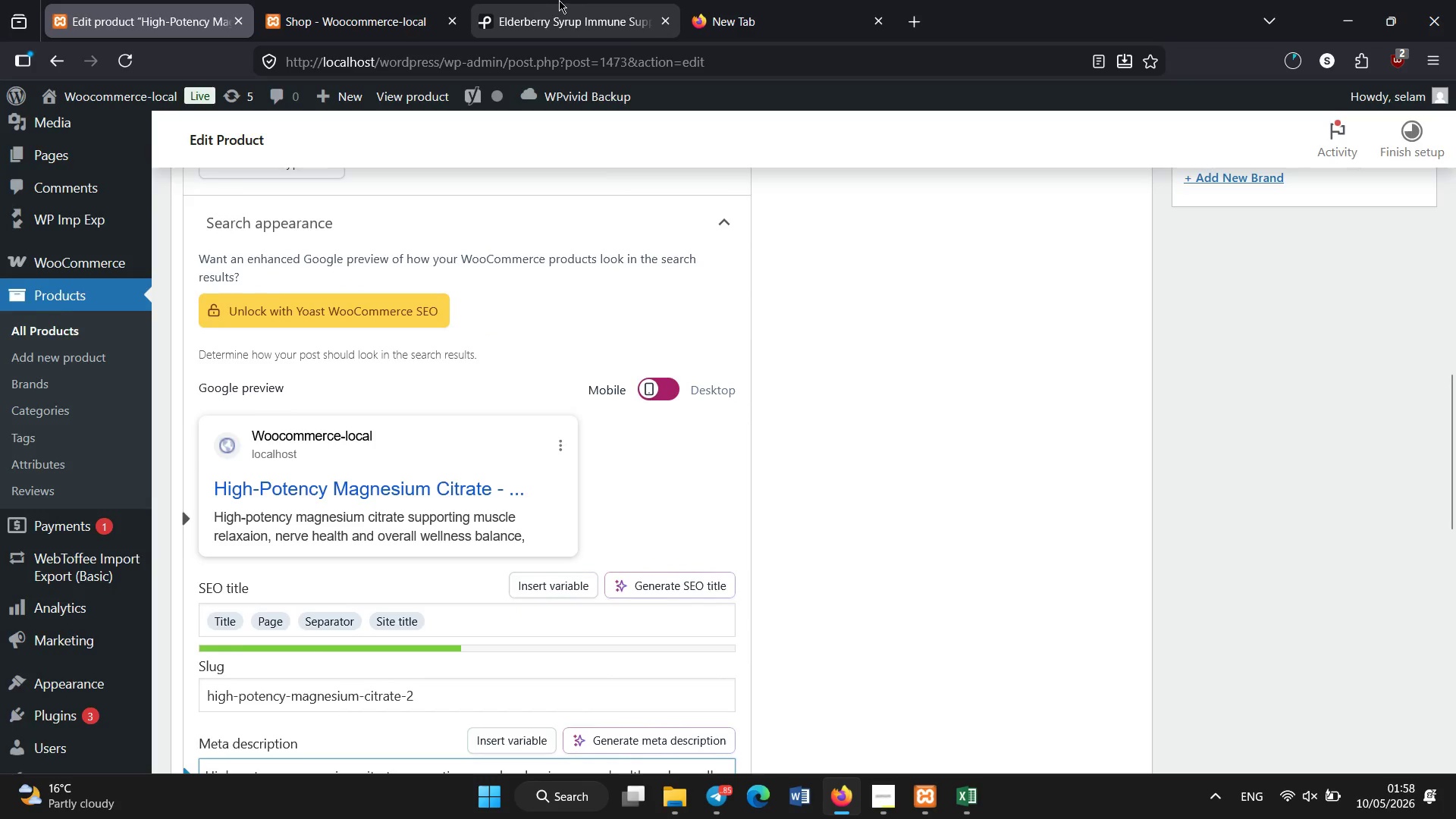 
left_click([559, 0])
 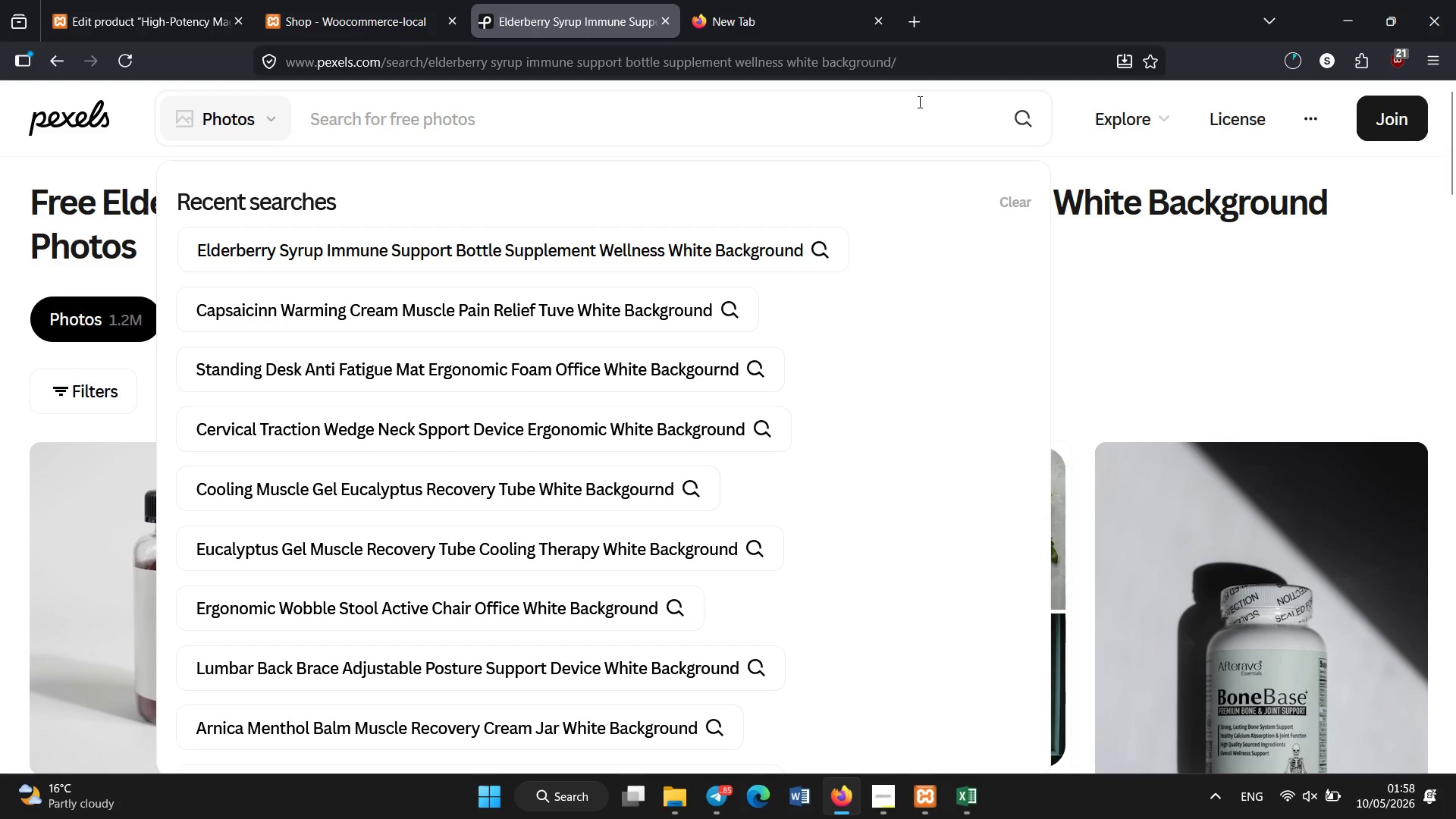 
left_click([920, 102])
 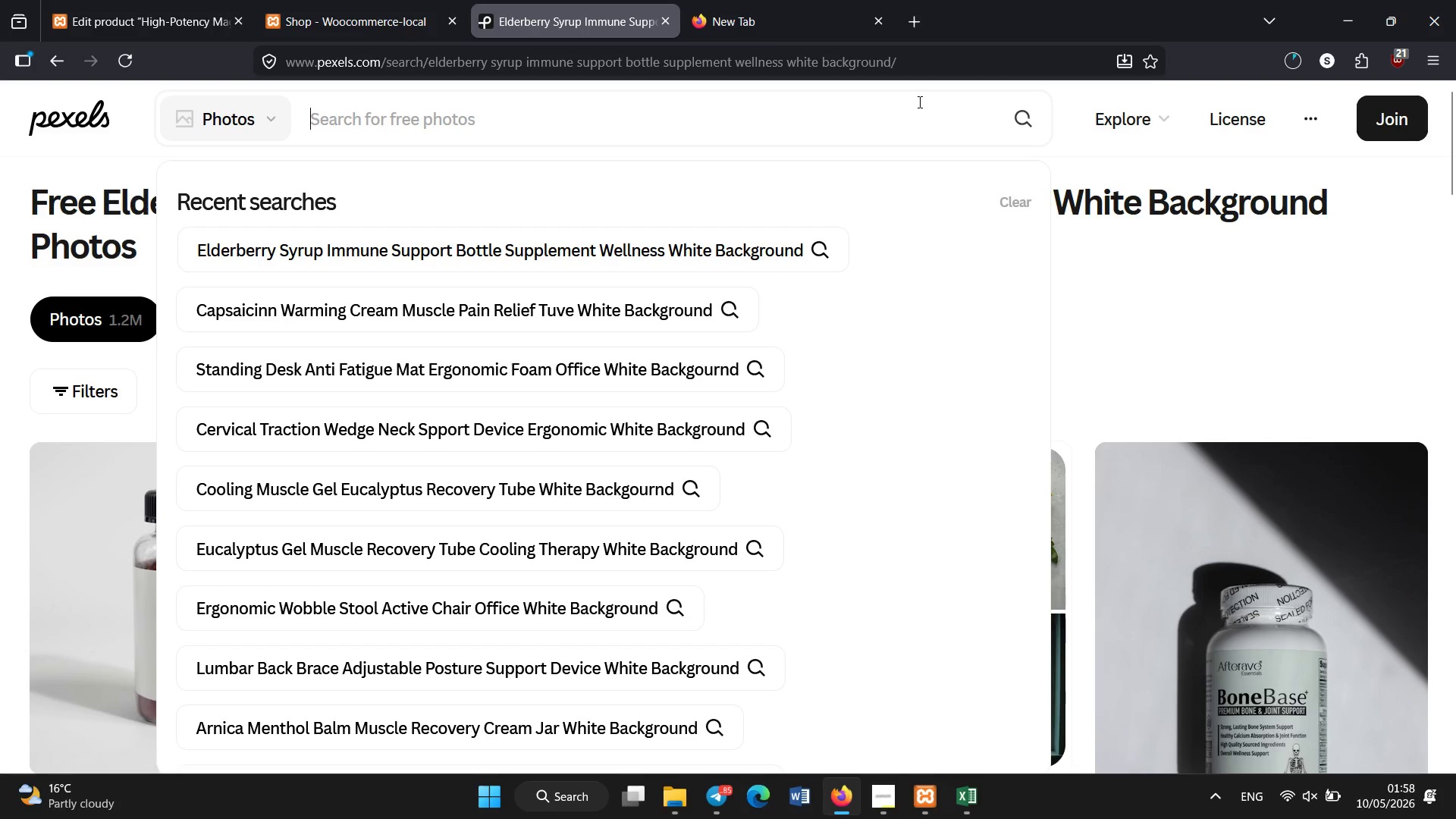 
type(magnesium cirtrate caosules u)
key(Backspace)
type(supplement bottle wellness white background)
 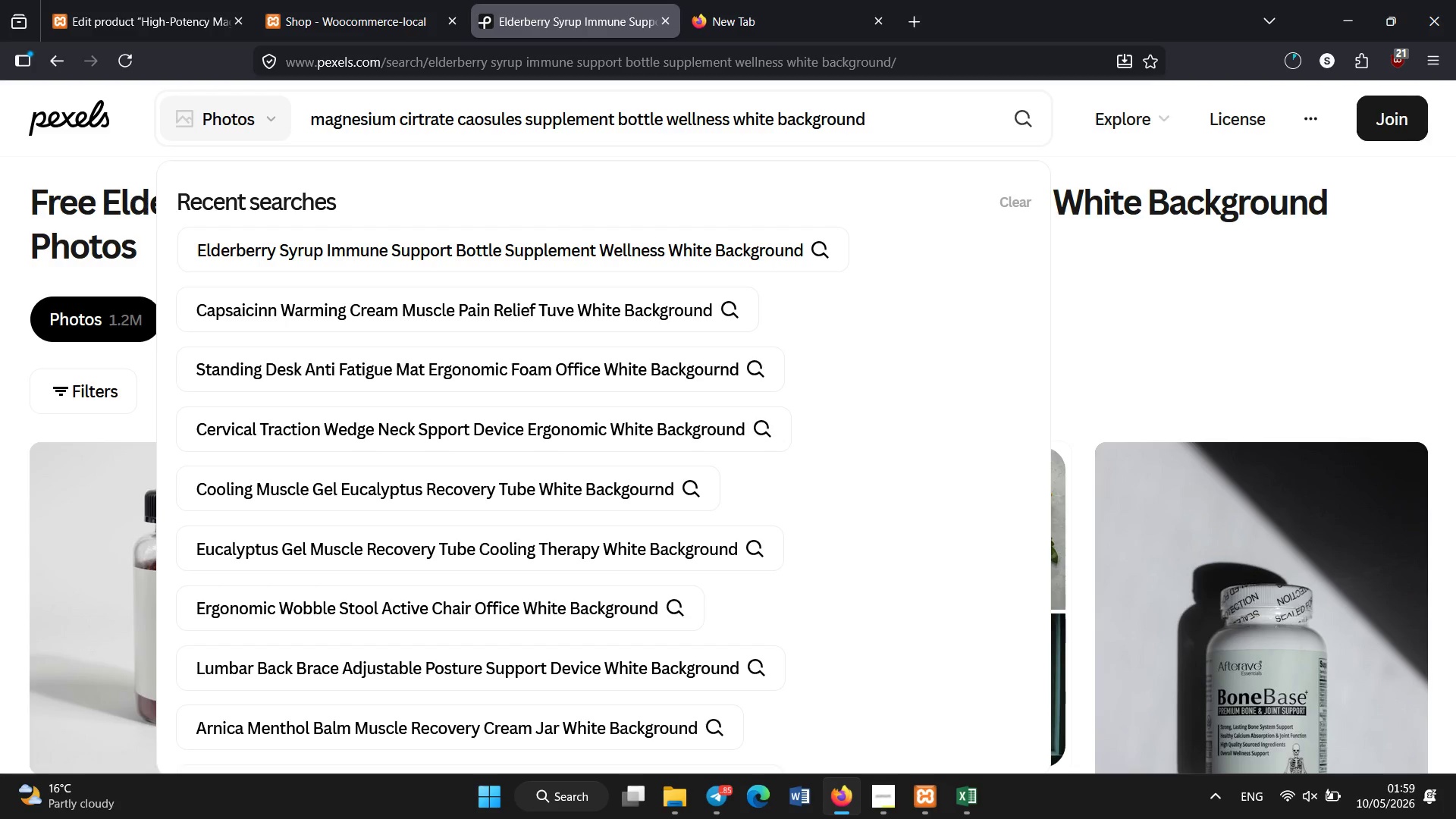 
key(Control+A)
 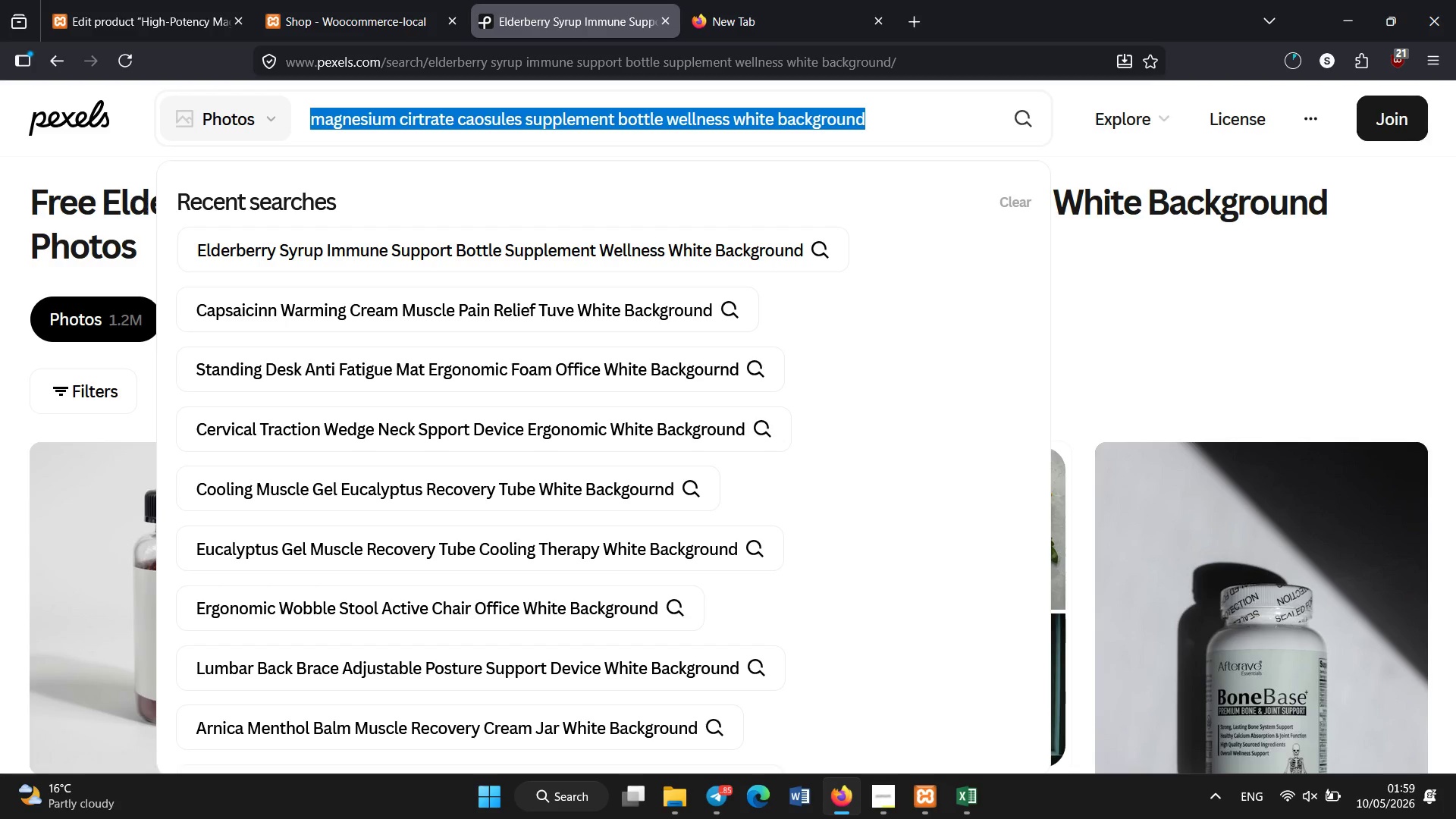 
key(Control+C)
 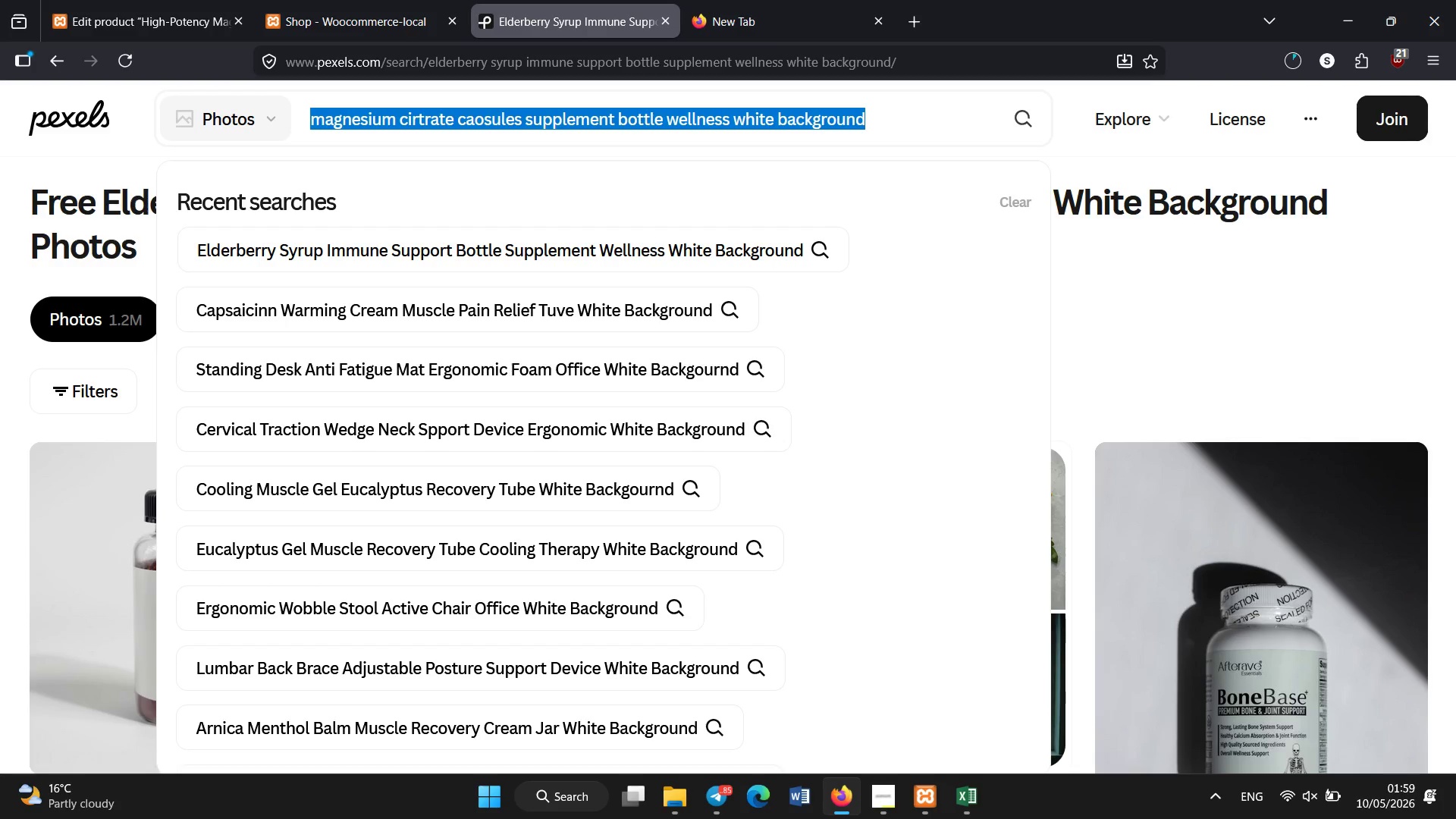 
key(Enter)
 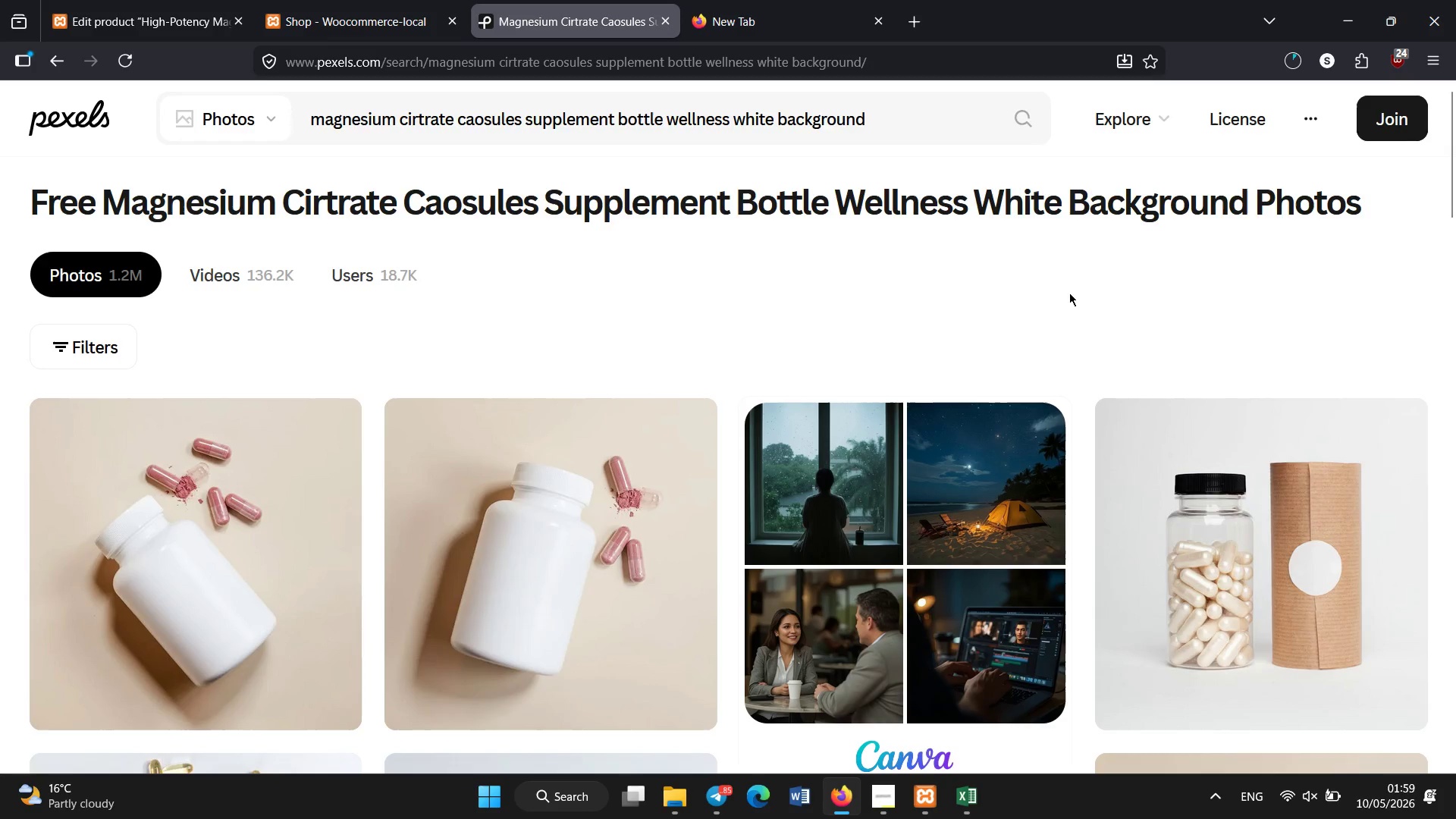 
wait(7.59)
 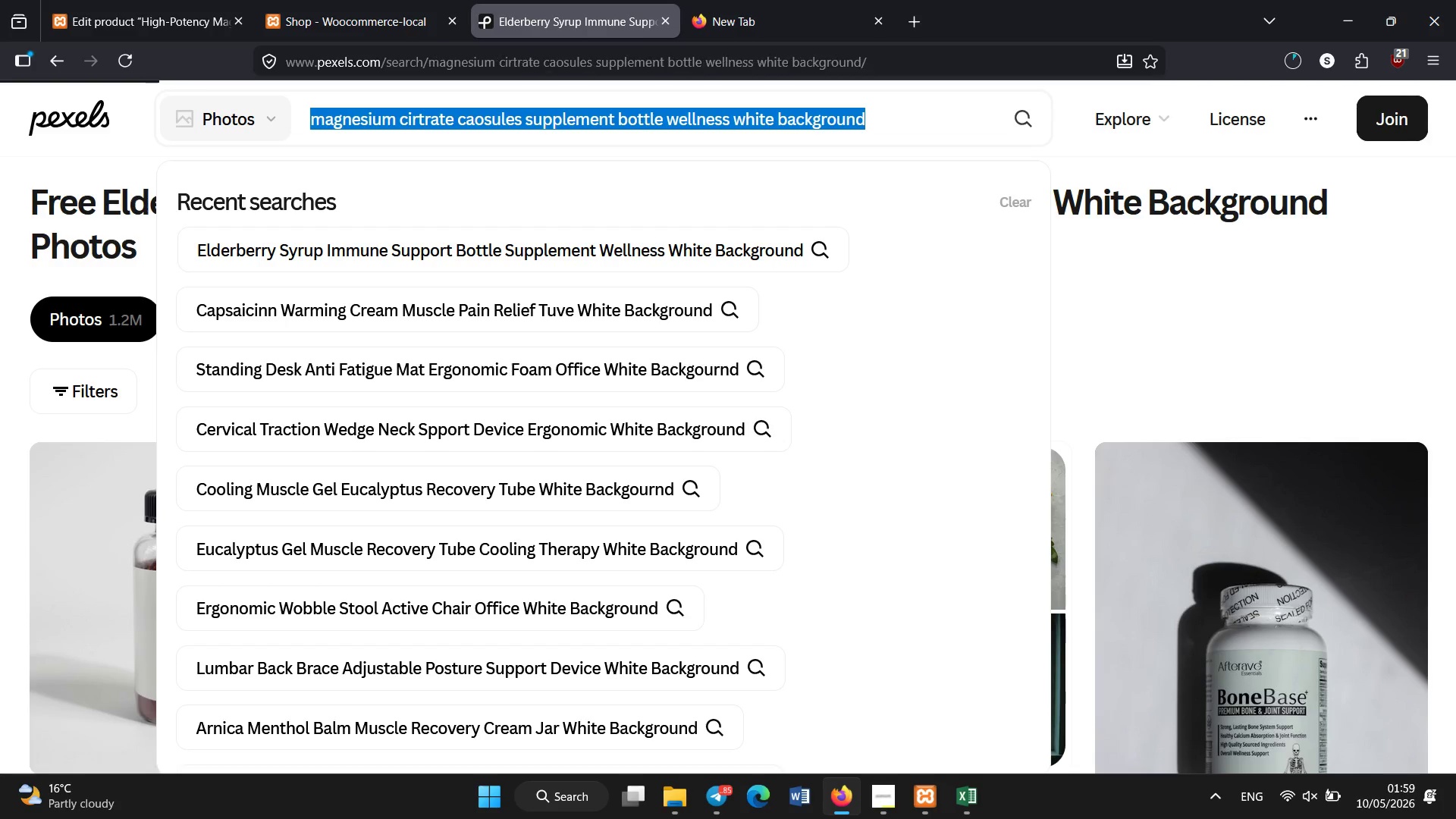 
left_click([212, 0])
 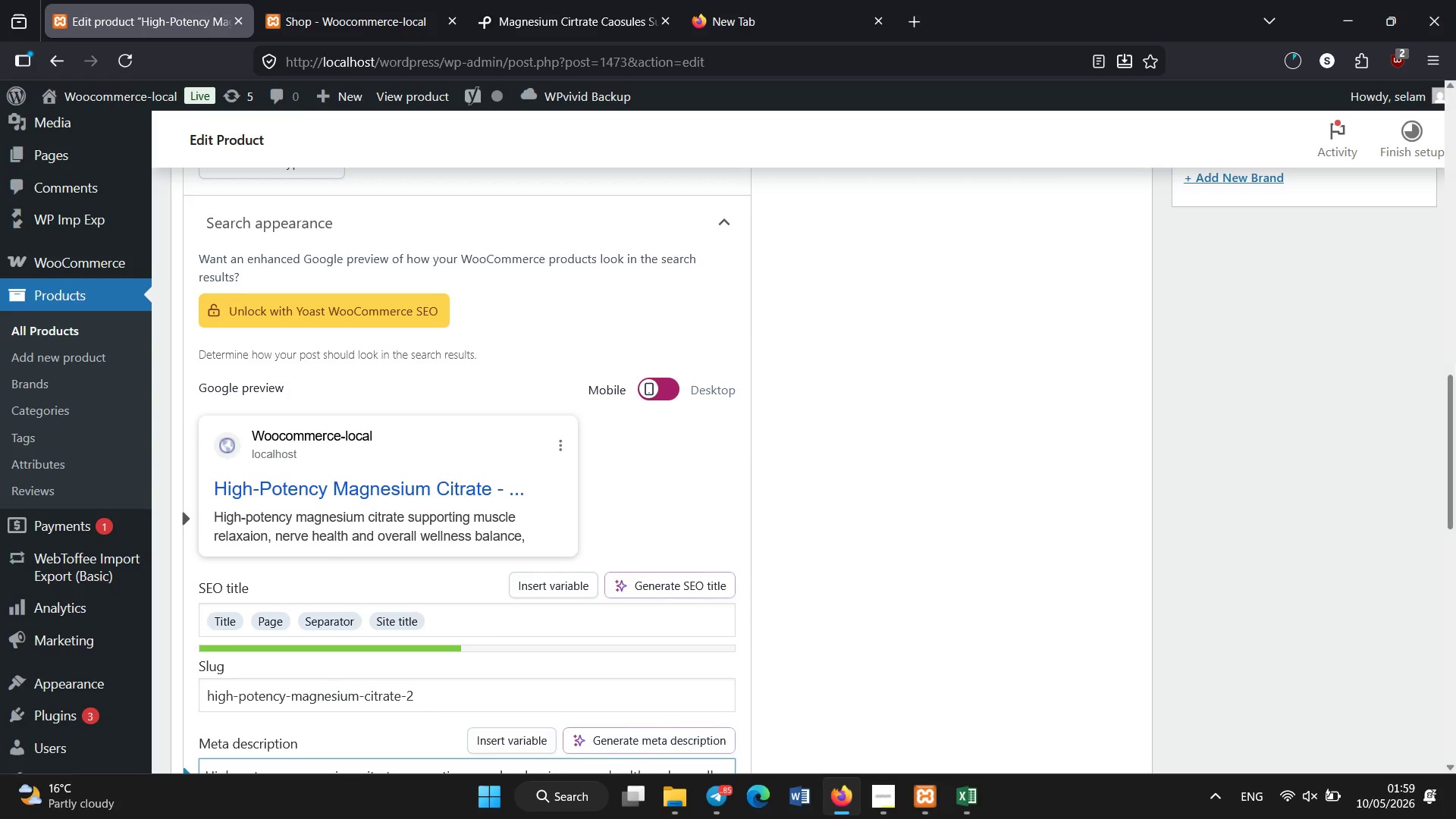 
left_click_drag(start_coordinate=[1455, 367], to_coordinate=[1455, 182])
 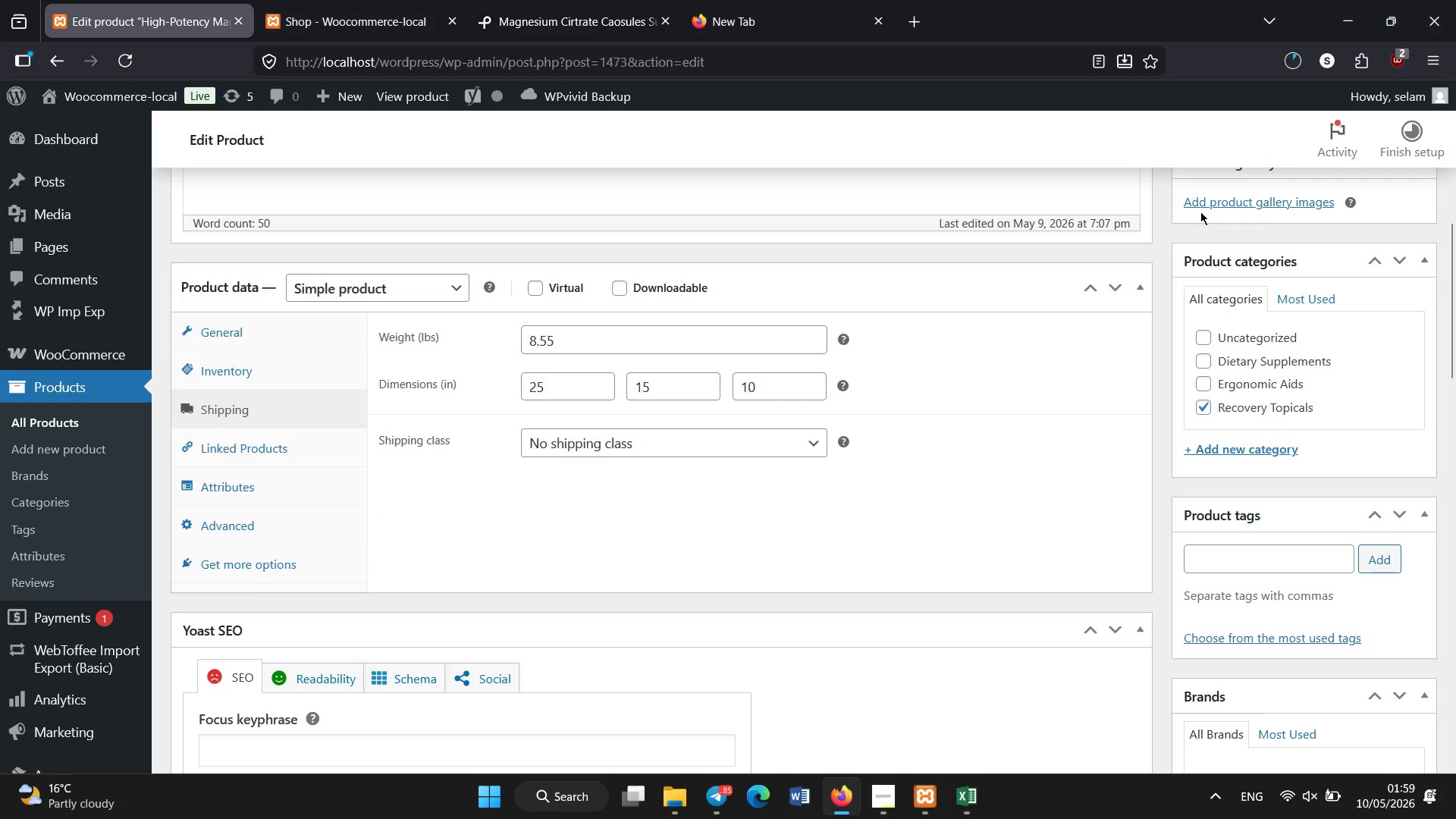 
left_click([1204, 200])
 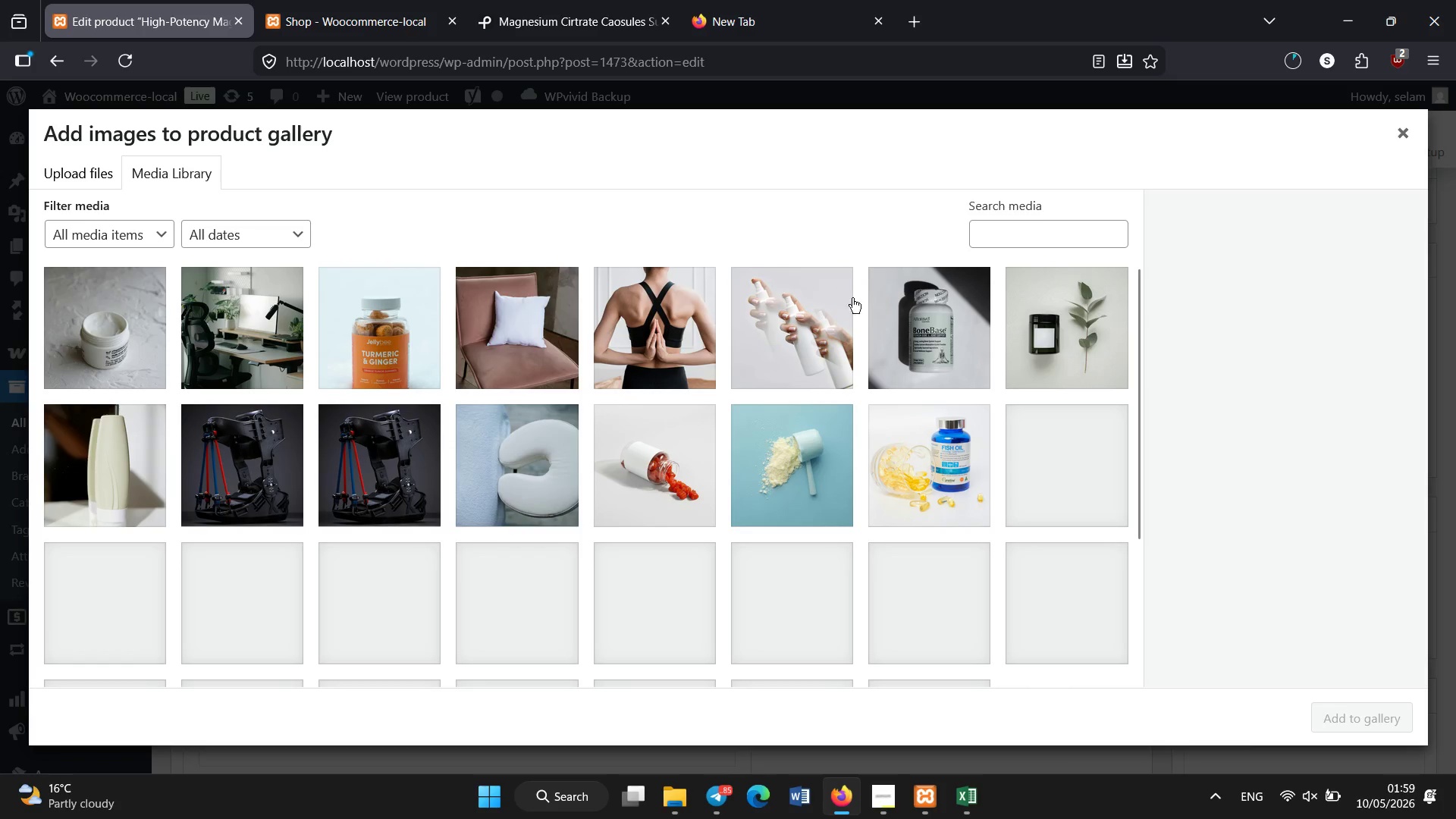 
wait(12.28)
 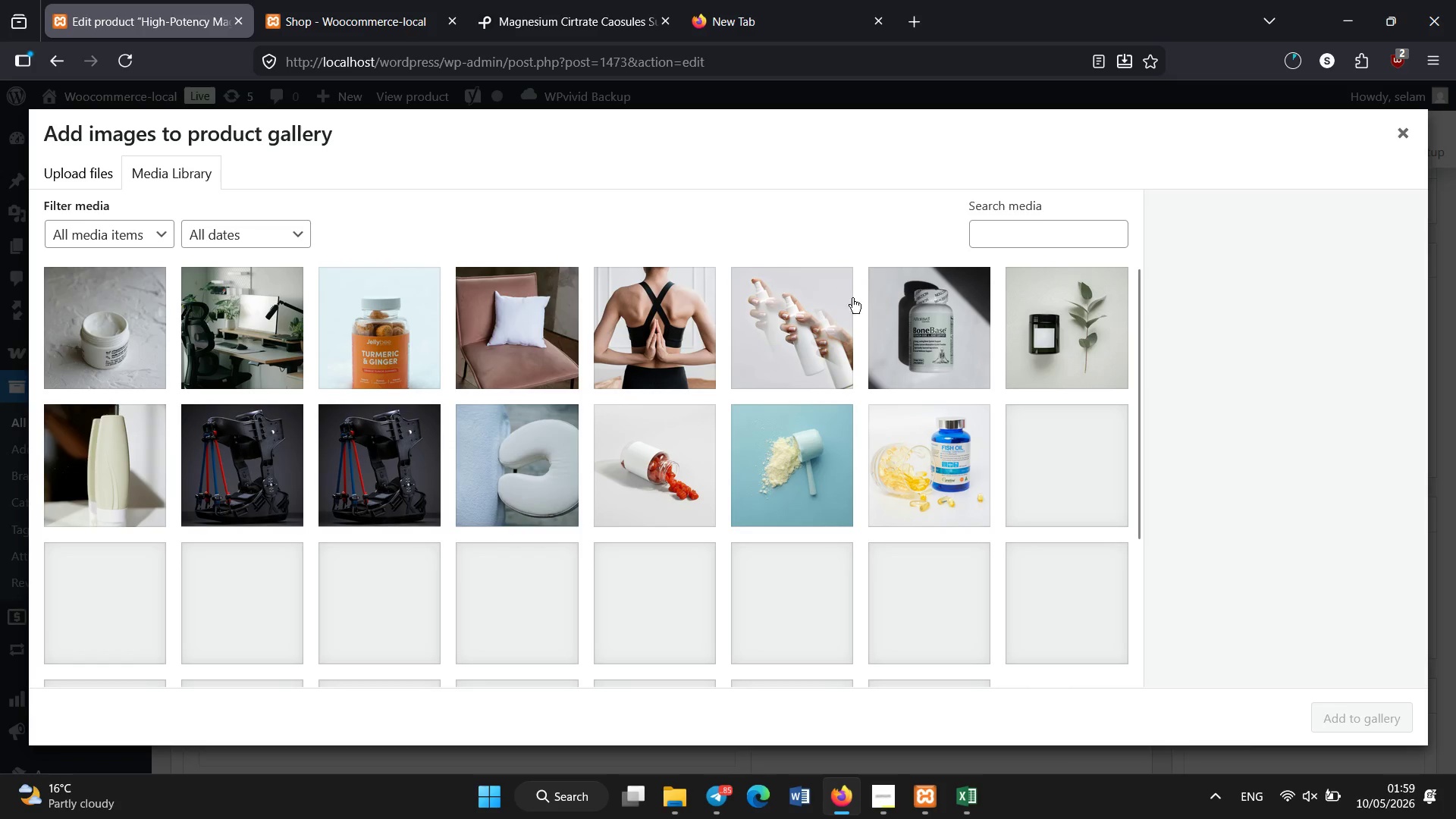 
left_click_drag(start_coordinate=[1134, 389], to_coordinate=[1136, 399])
 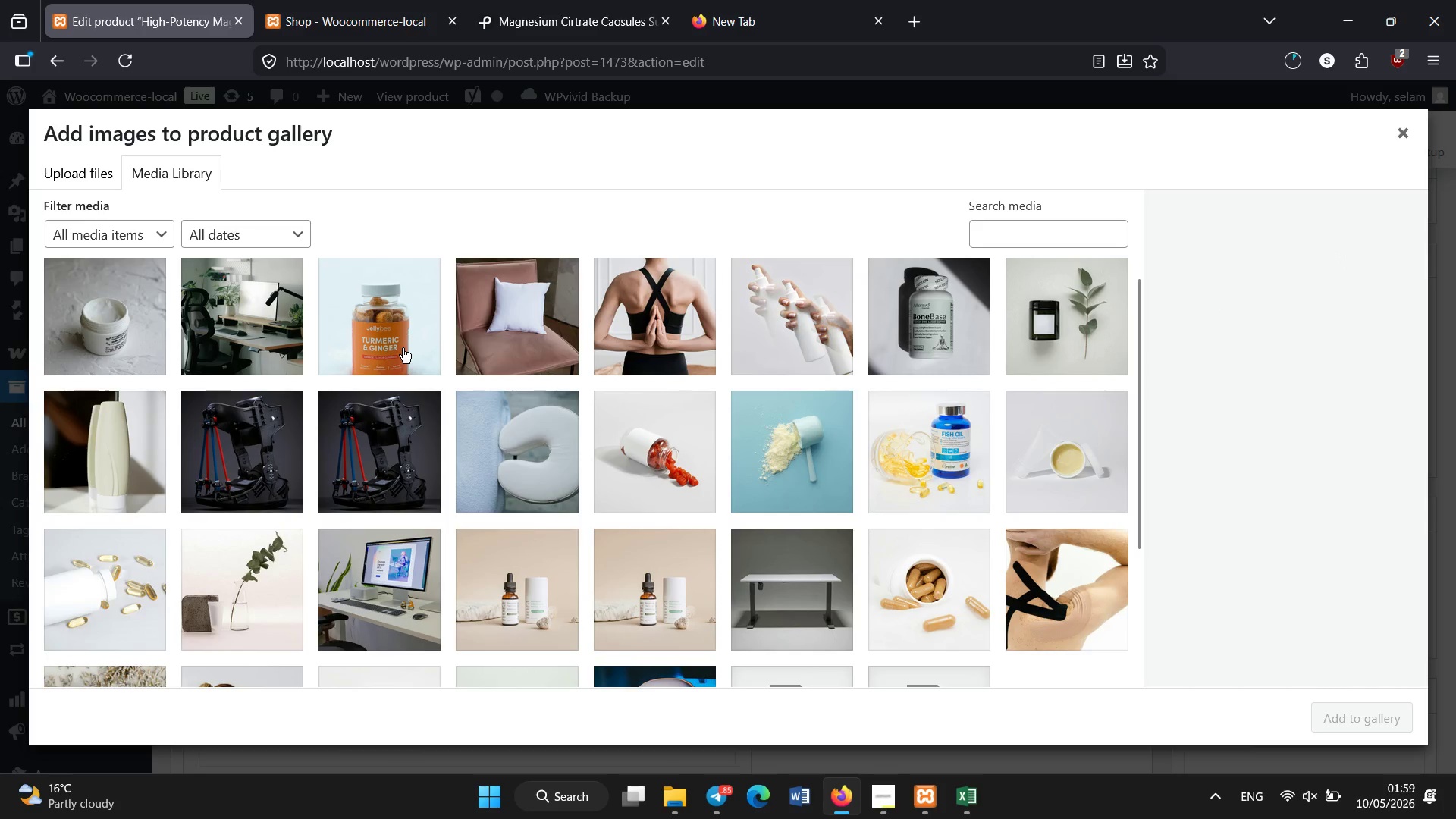 
left_click([403, 348])
 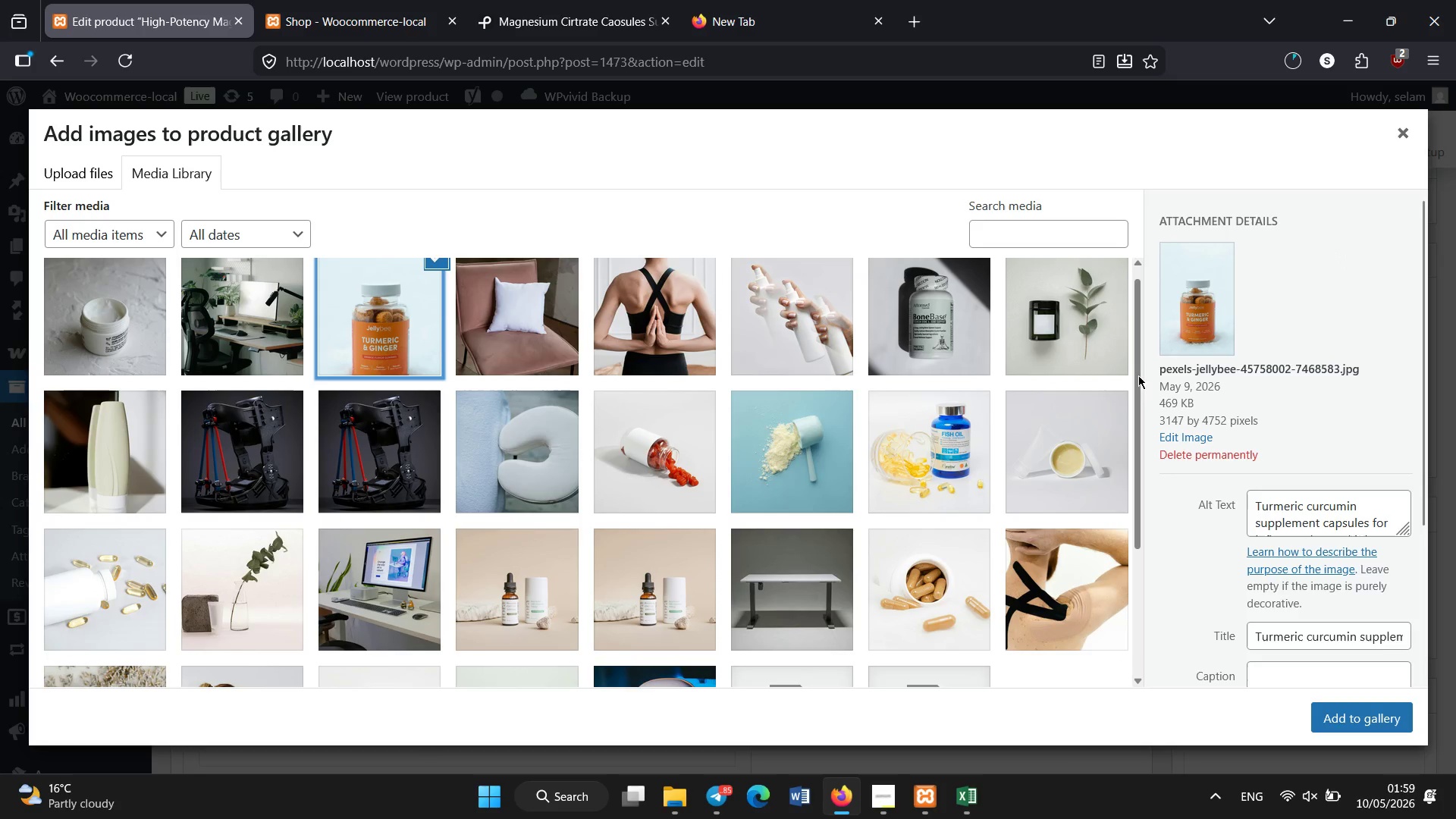 
left_click_drag(start_coordinate=[1134, 375], to_coordinate=[1147, 477])
 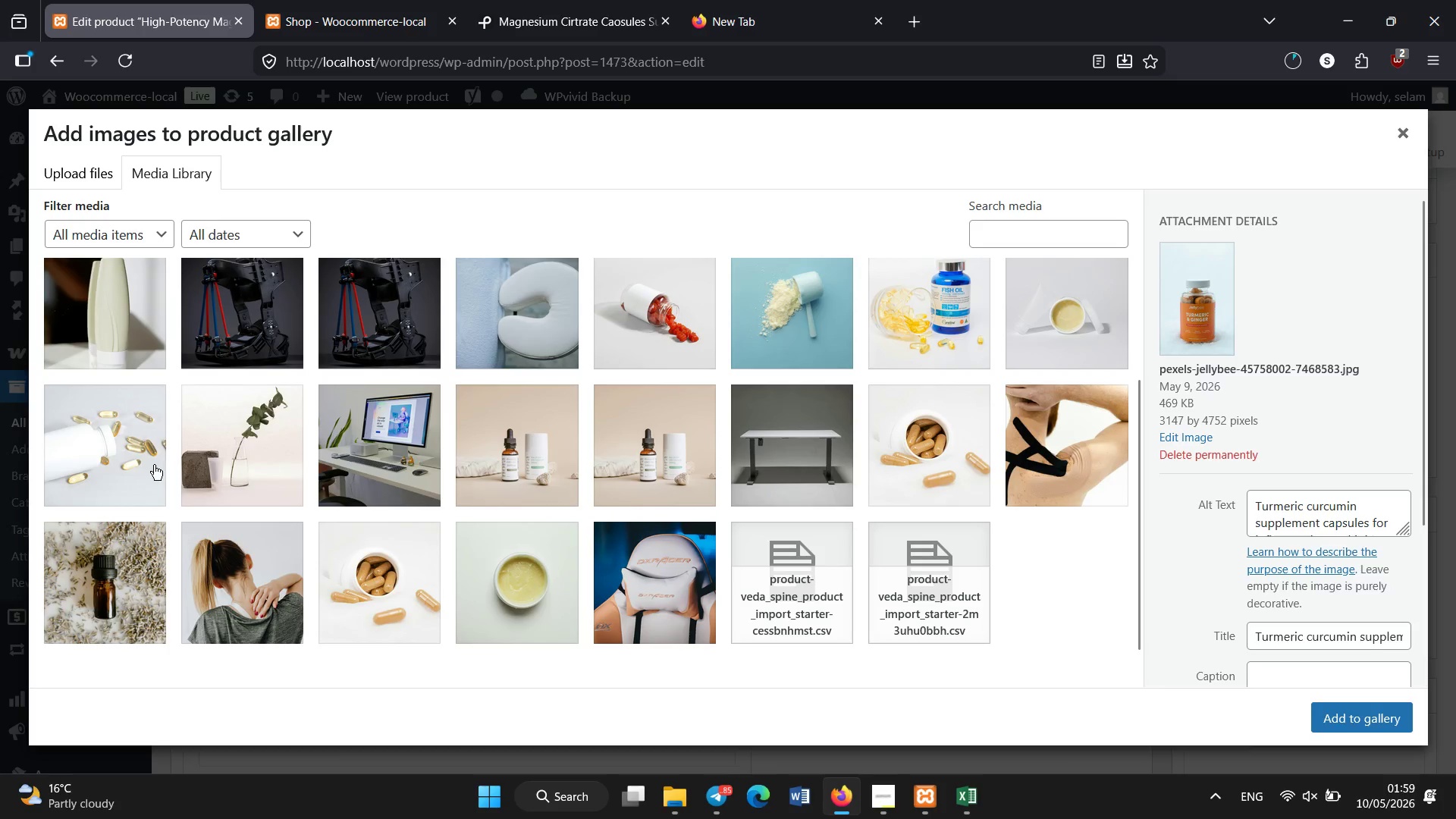 
left_click([144, 459])
 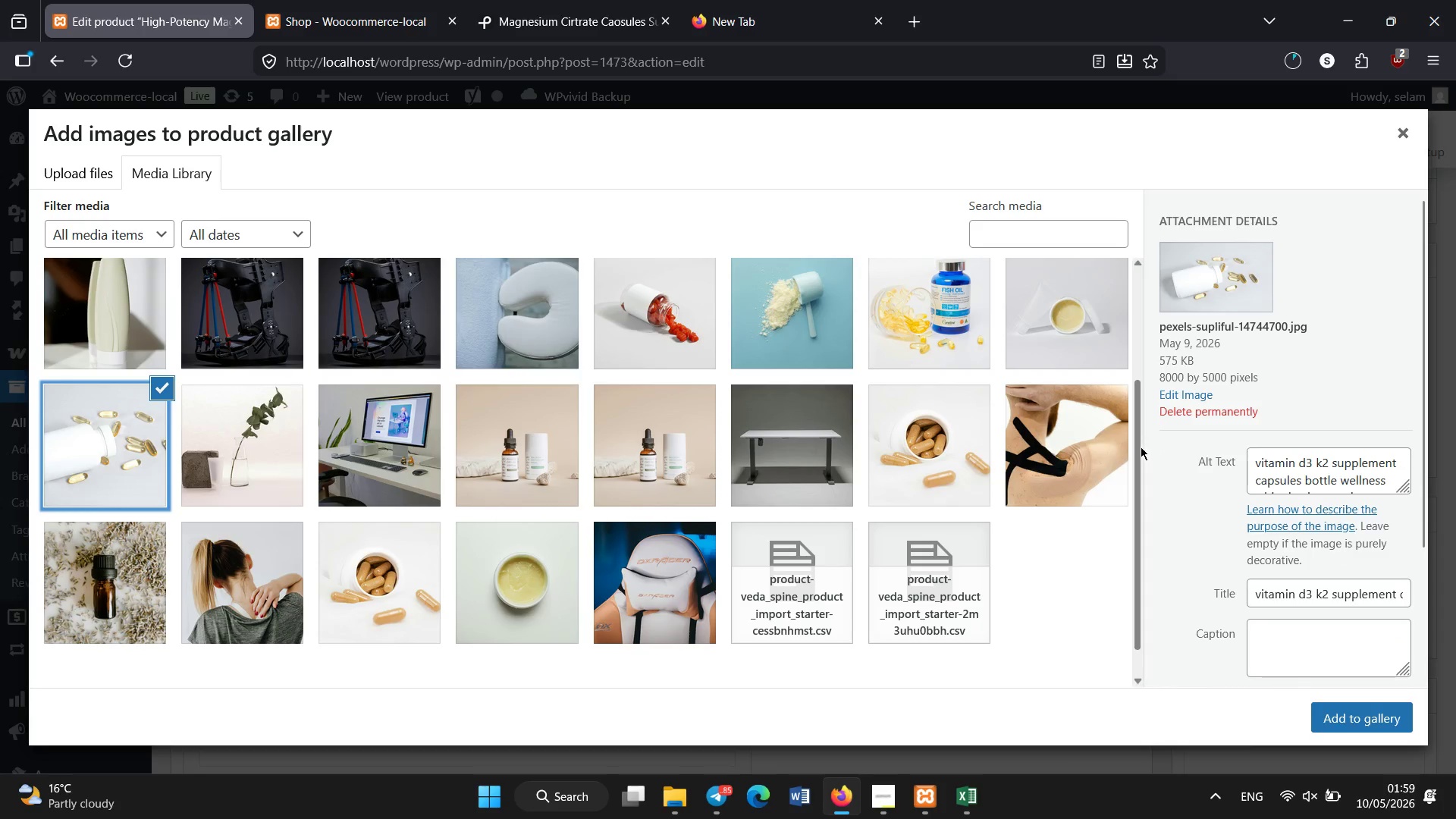 
left_click_drag(start_coordinate=[1138, 448], to_coordinate=[1144, 472])
 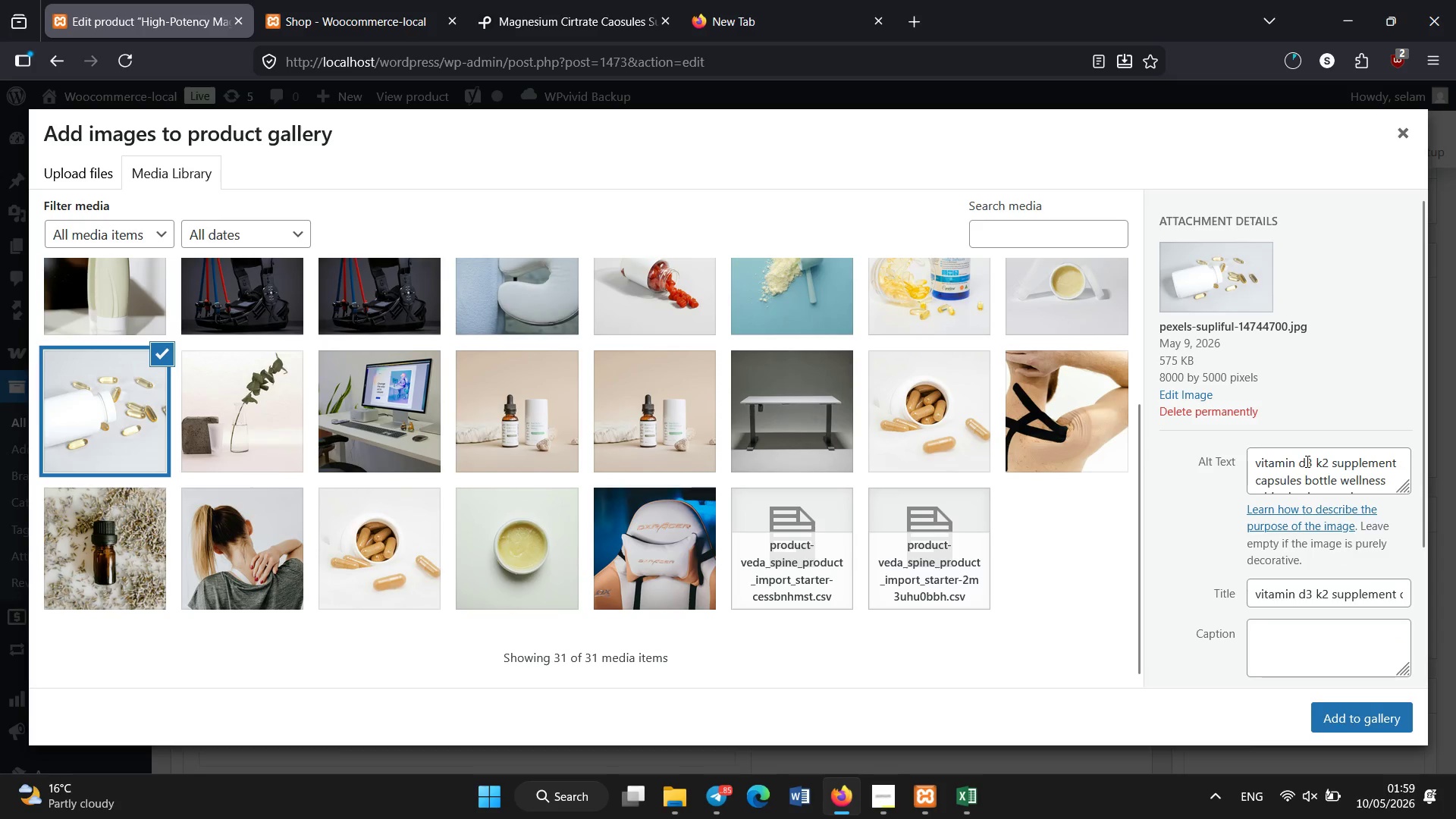 
left_click([1307, 462])
 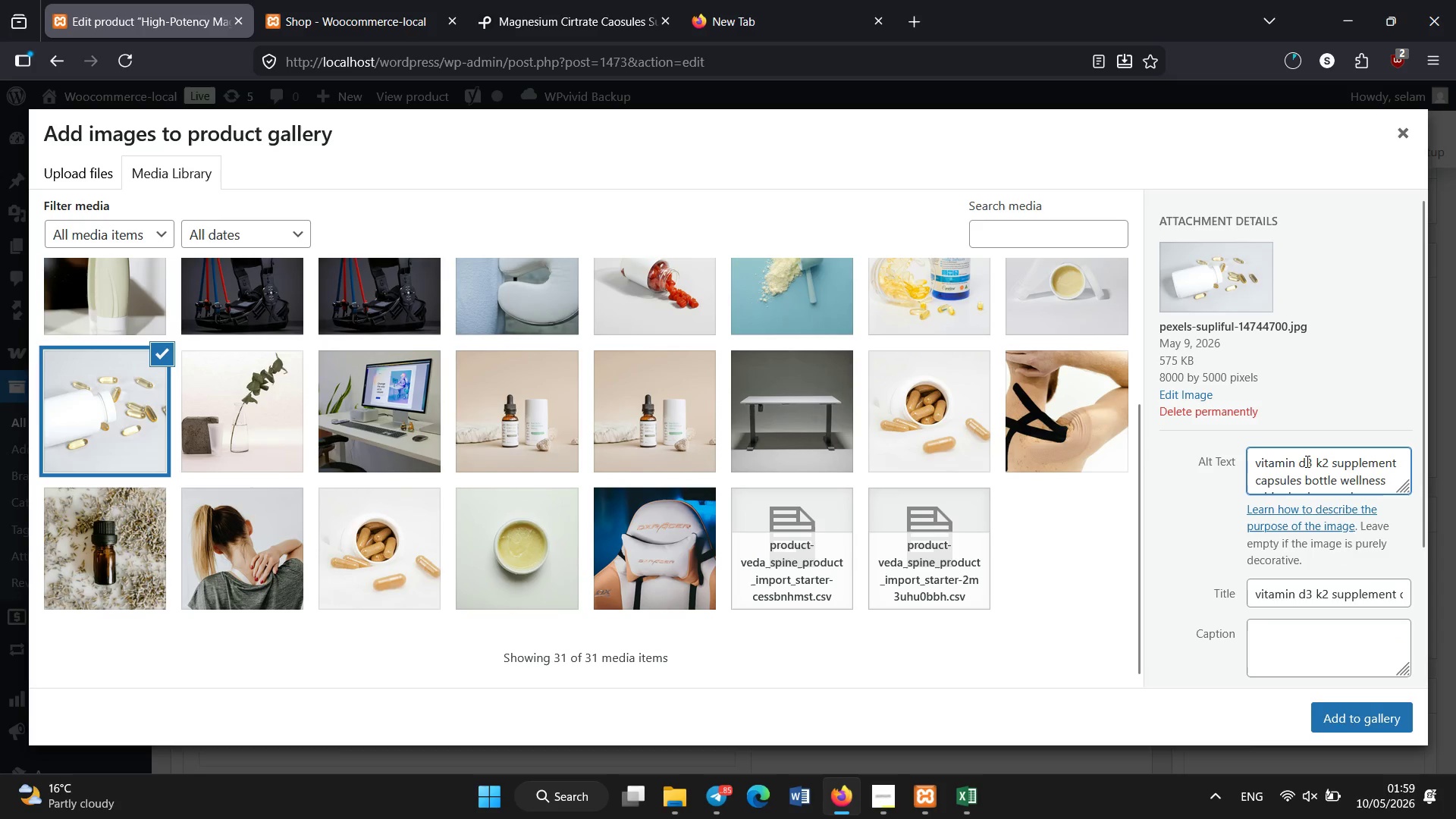 
key(Control+A)
 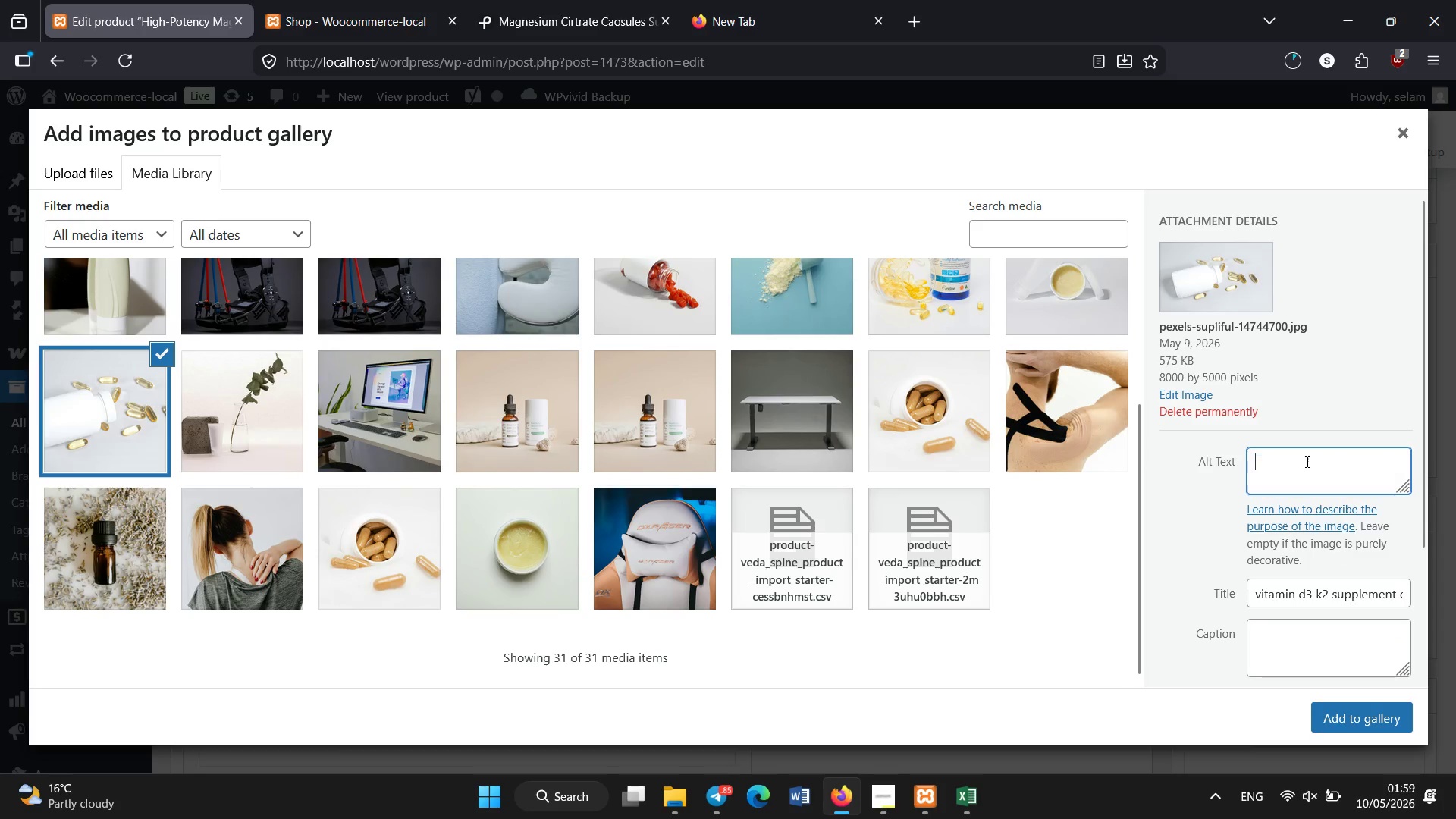 
key(Control+Backspace)
 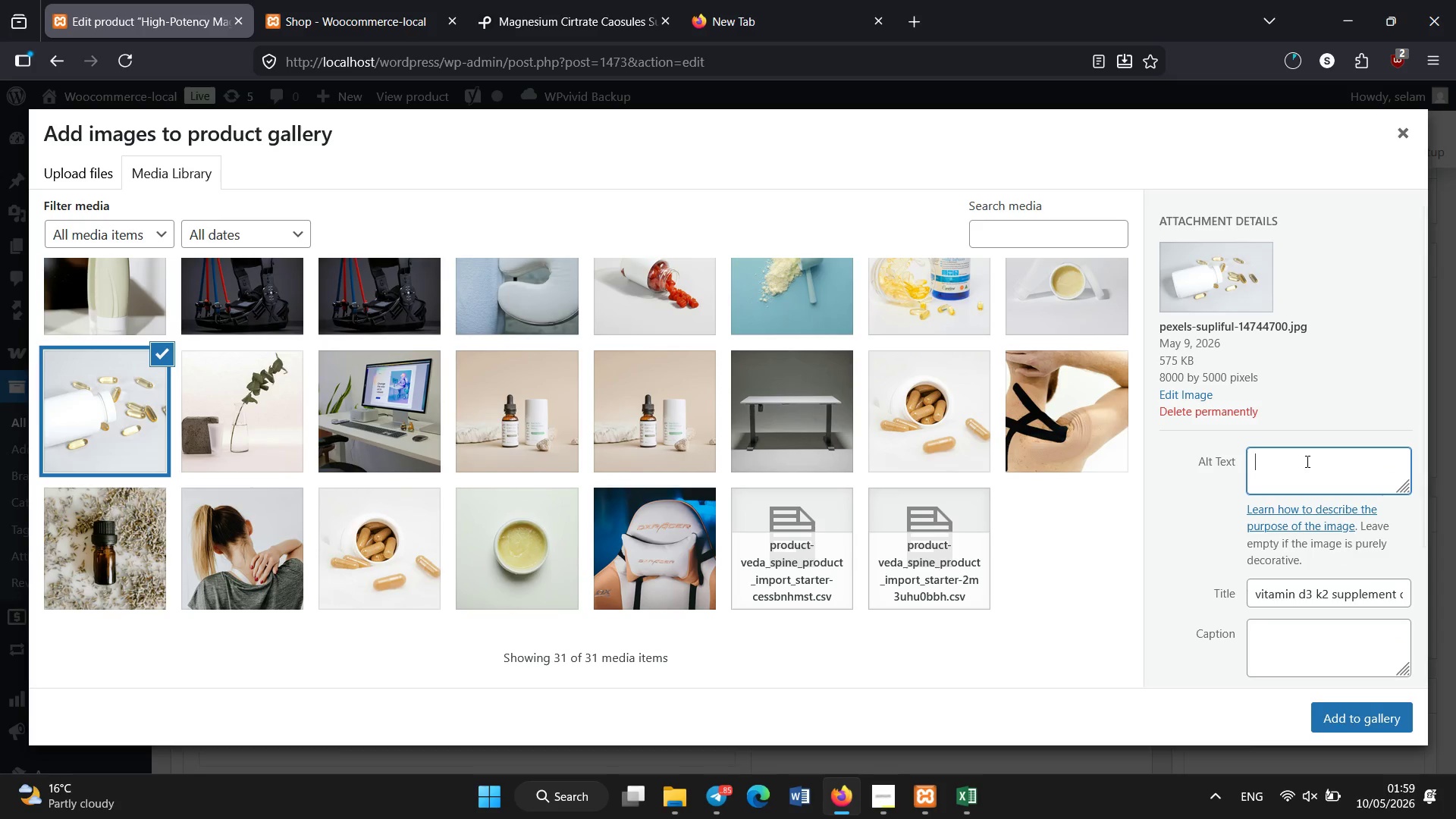 
type(magnesium citrate supplement for muscle relaxation and nerve support)
 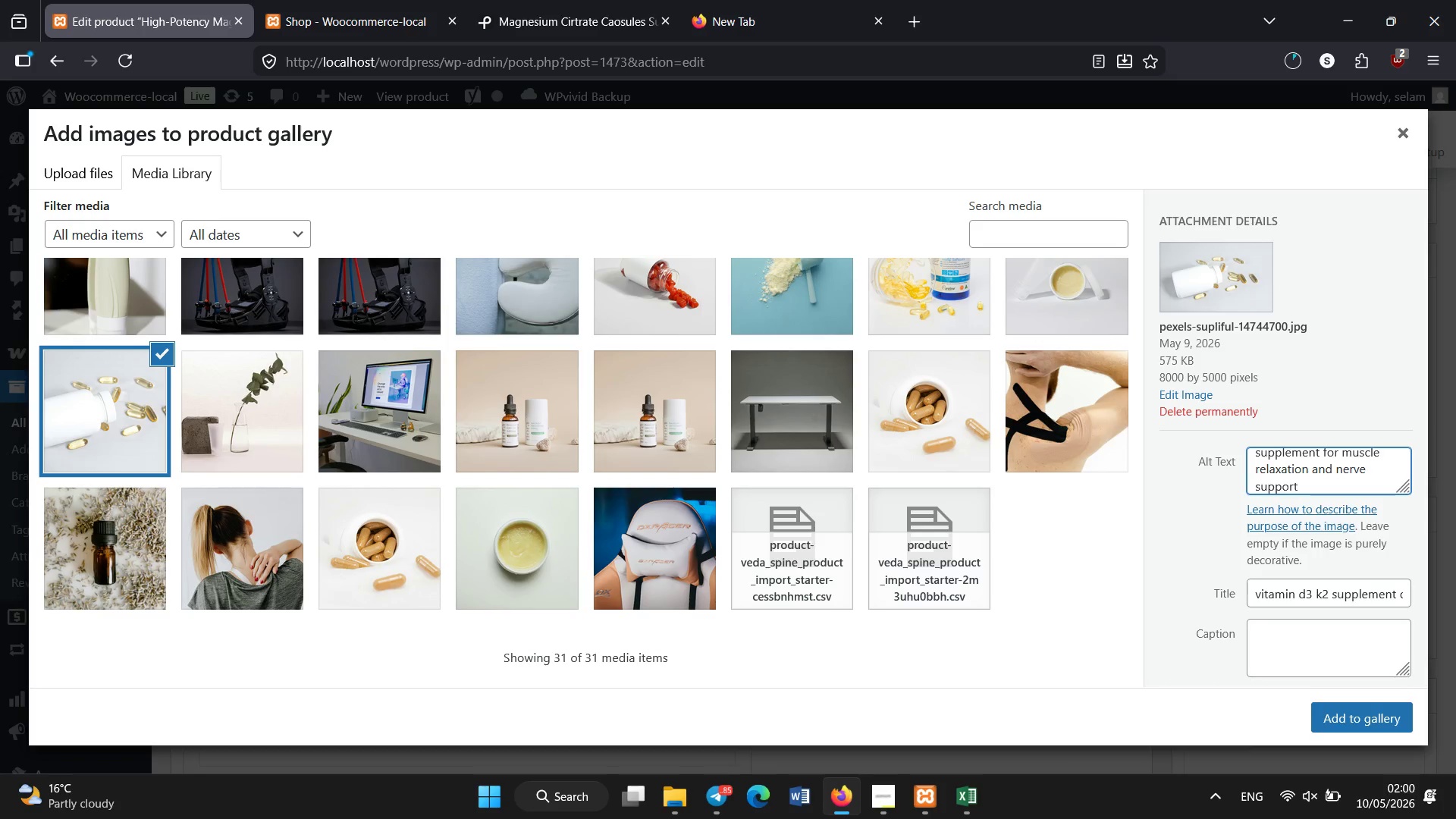 
key(Control+A)
 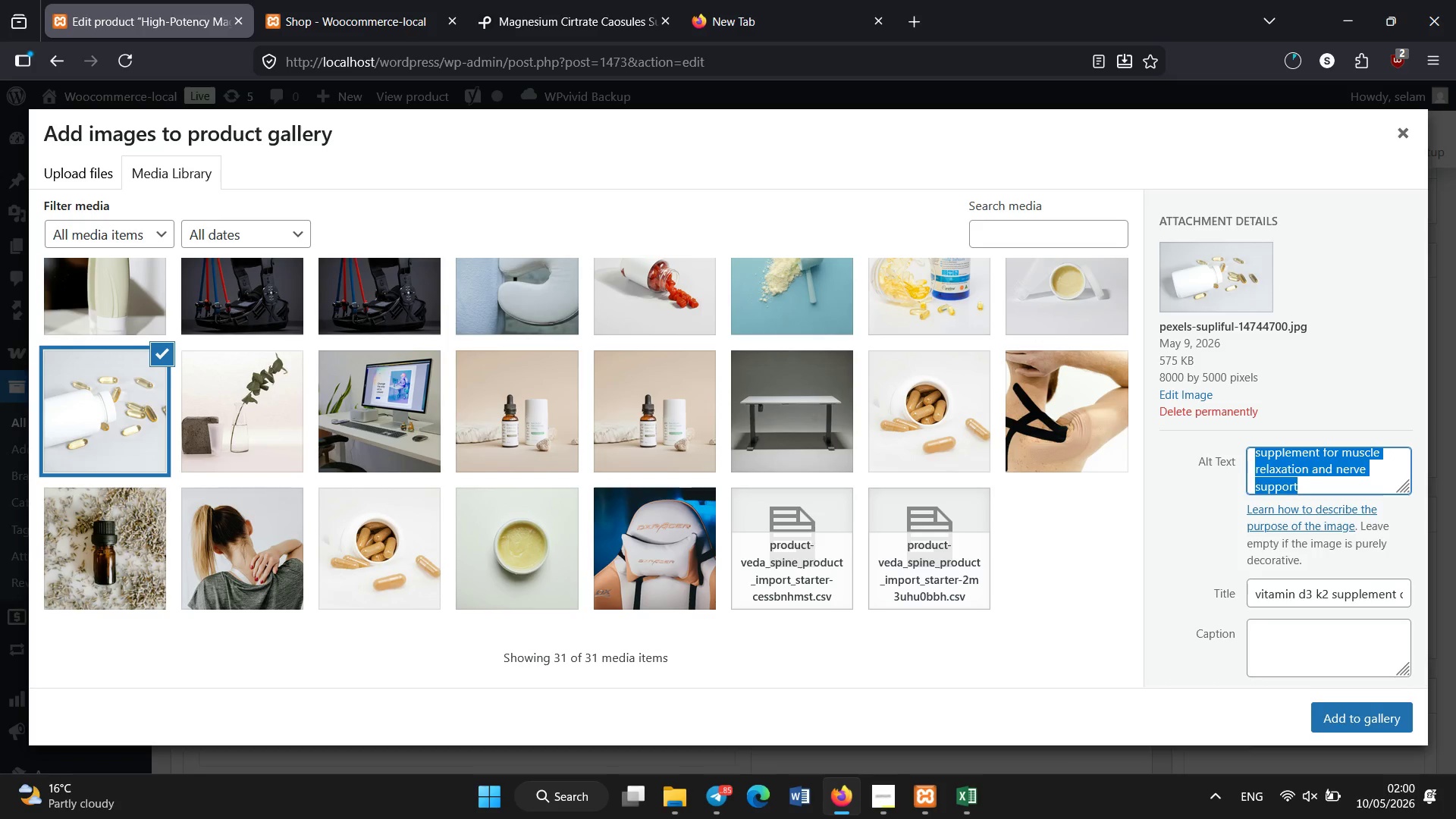 
key(Control+C)
 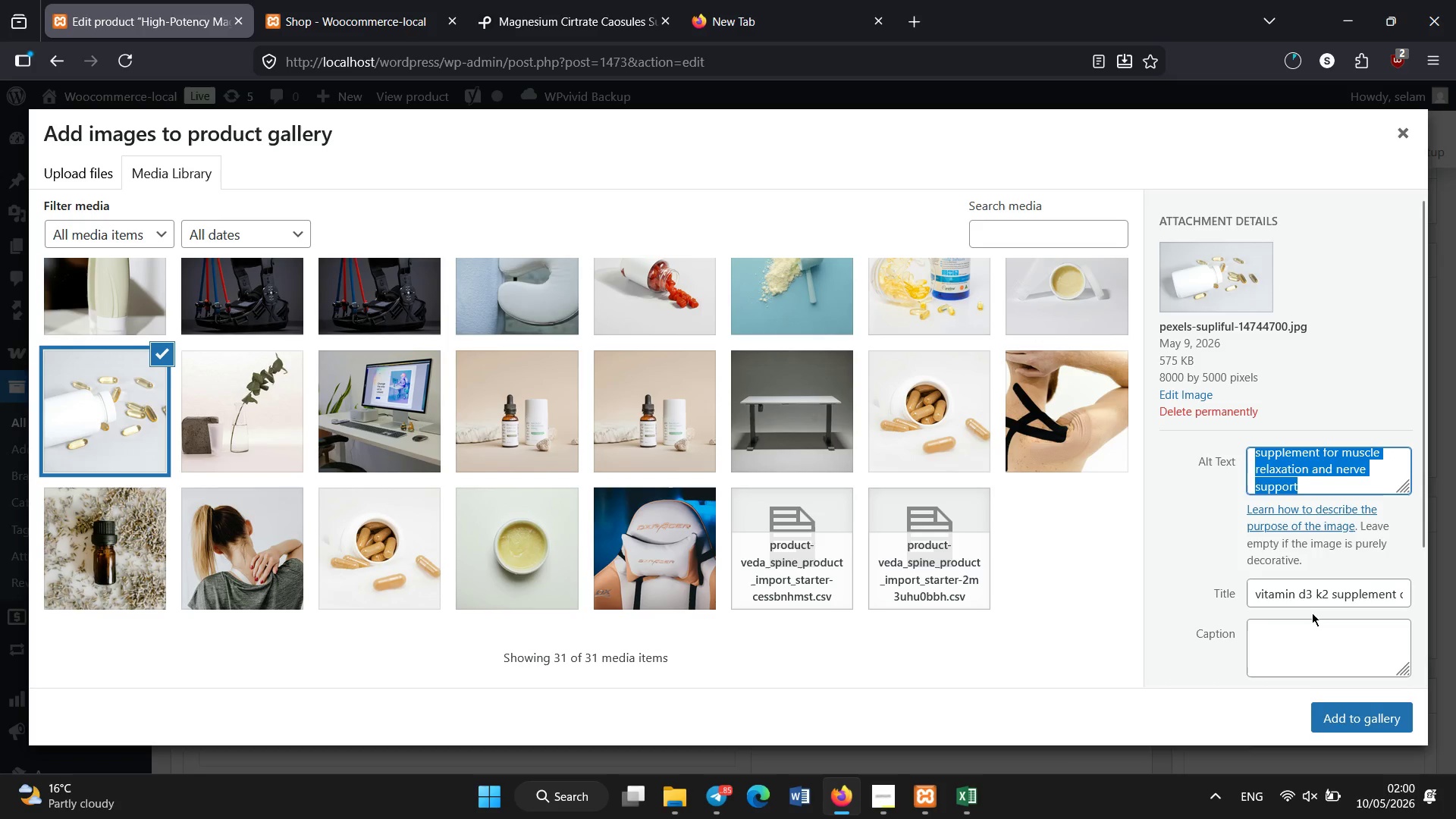 
left_click([1317, 598])
 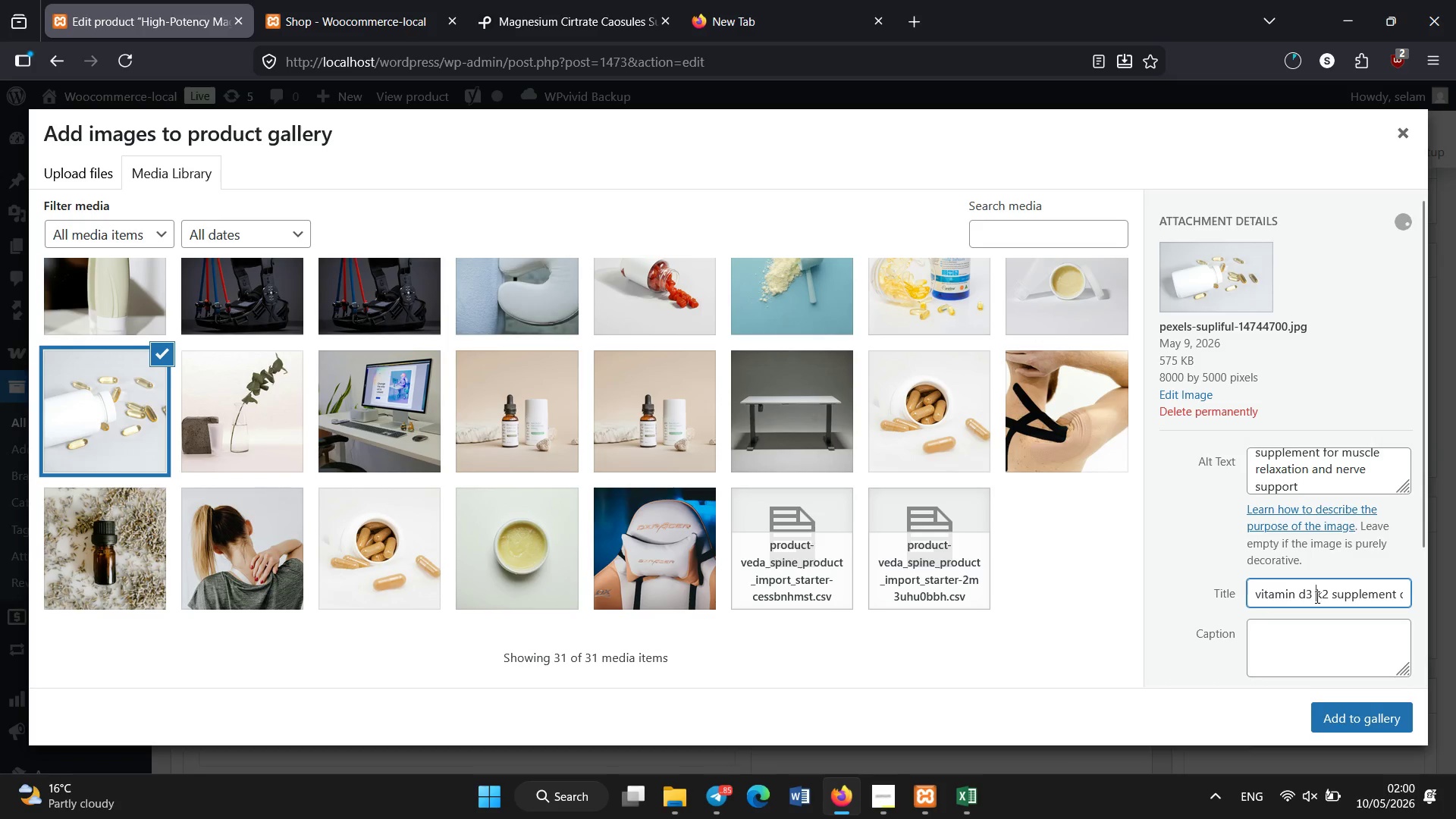 
key(Control+A)
 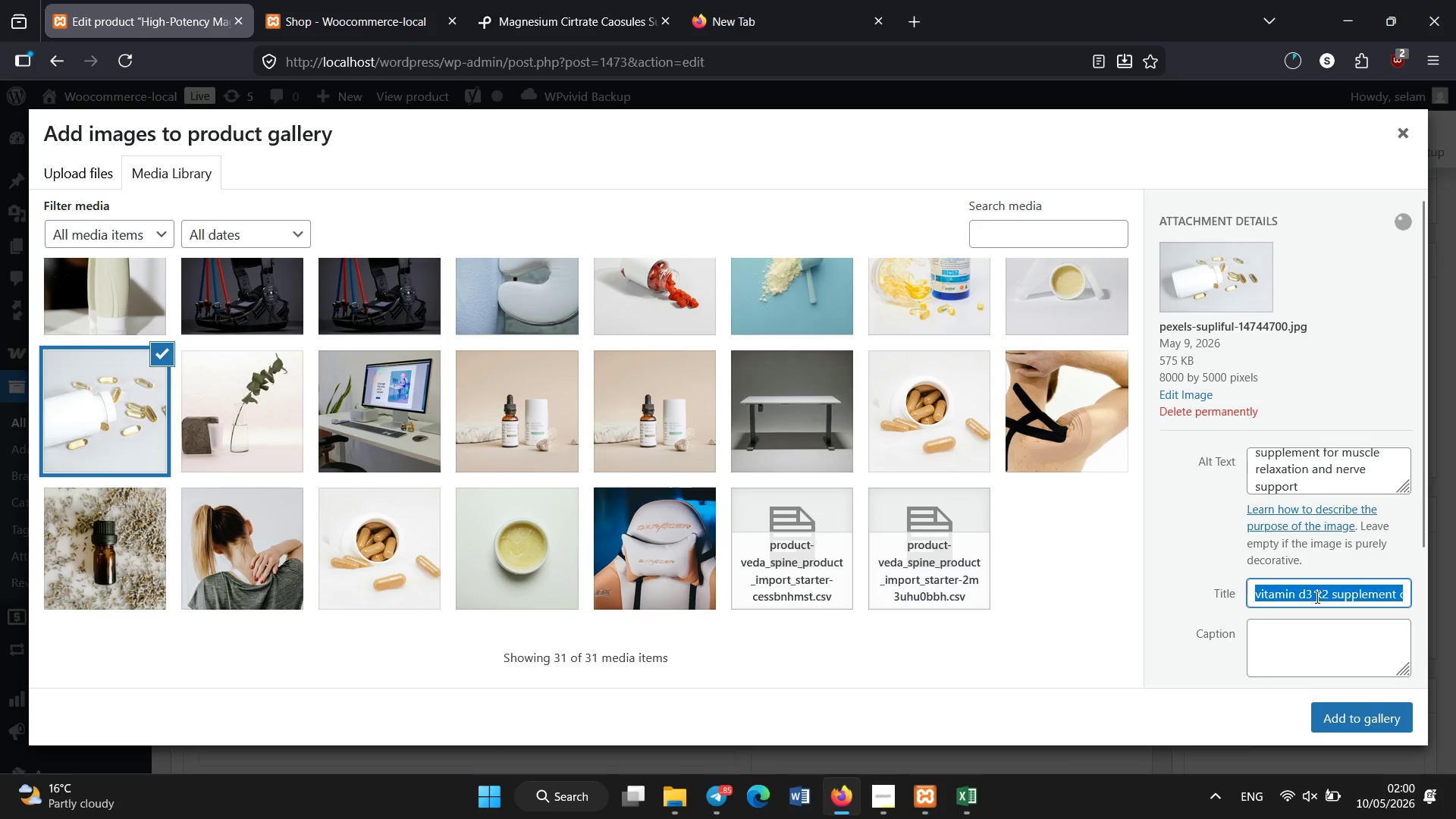 
key(Control+V)
 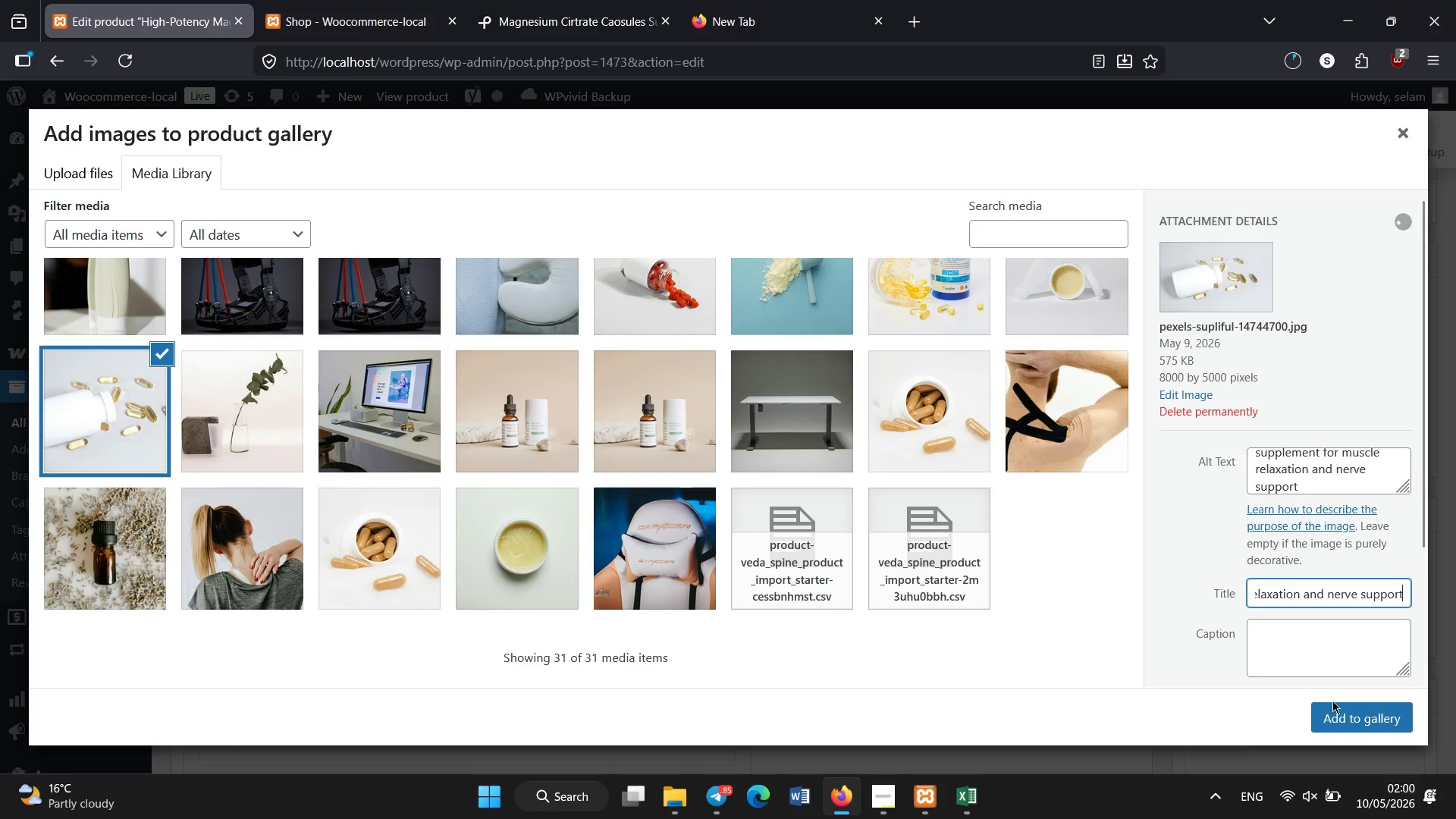 
left_click([1328, 717])
 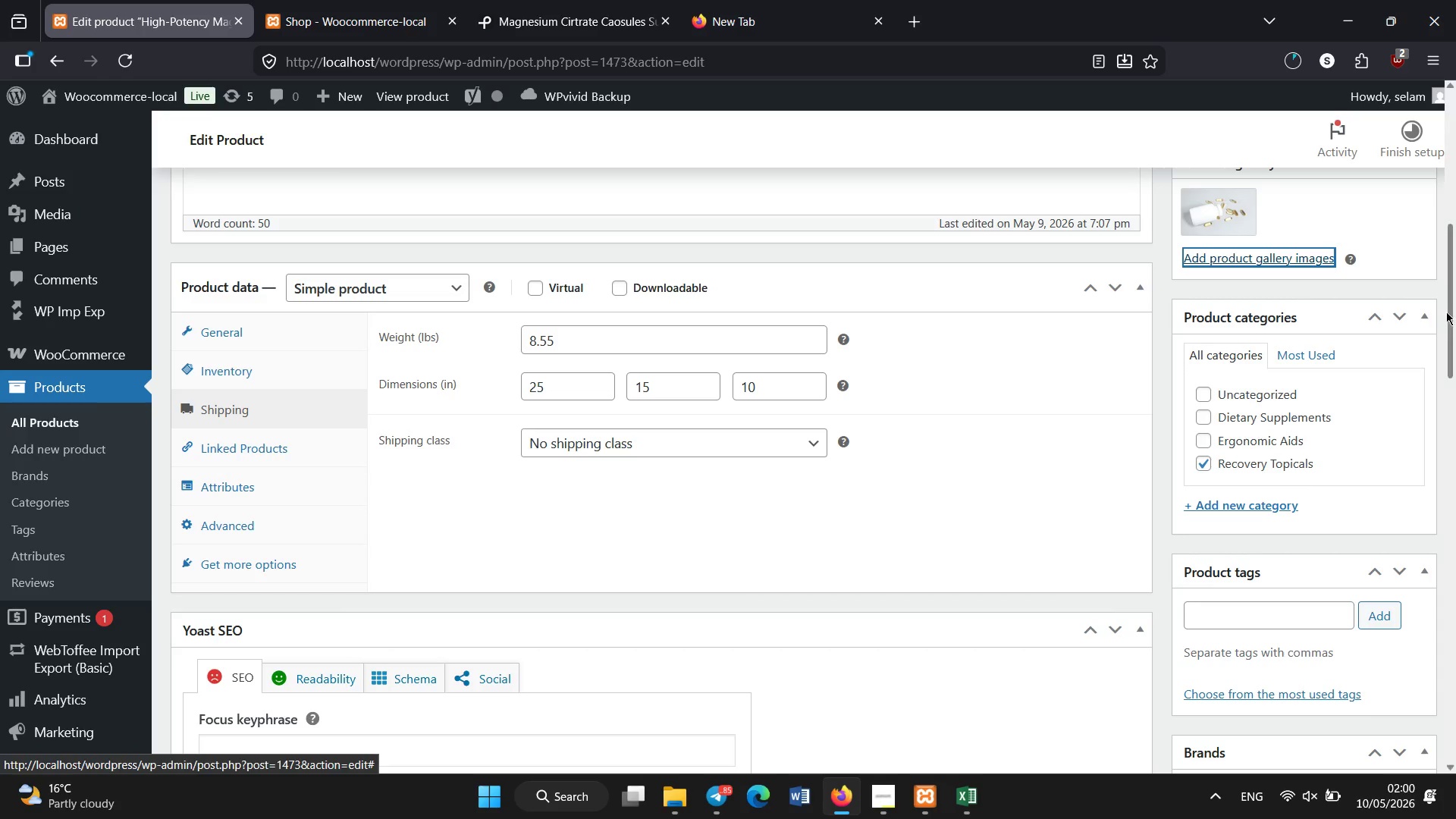 
left_click_drag(start_coordinate=[1446, 312], to_coordinate=[1451, 284])
 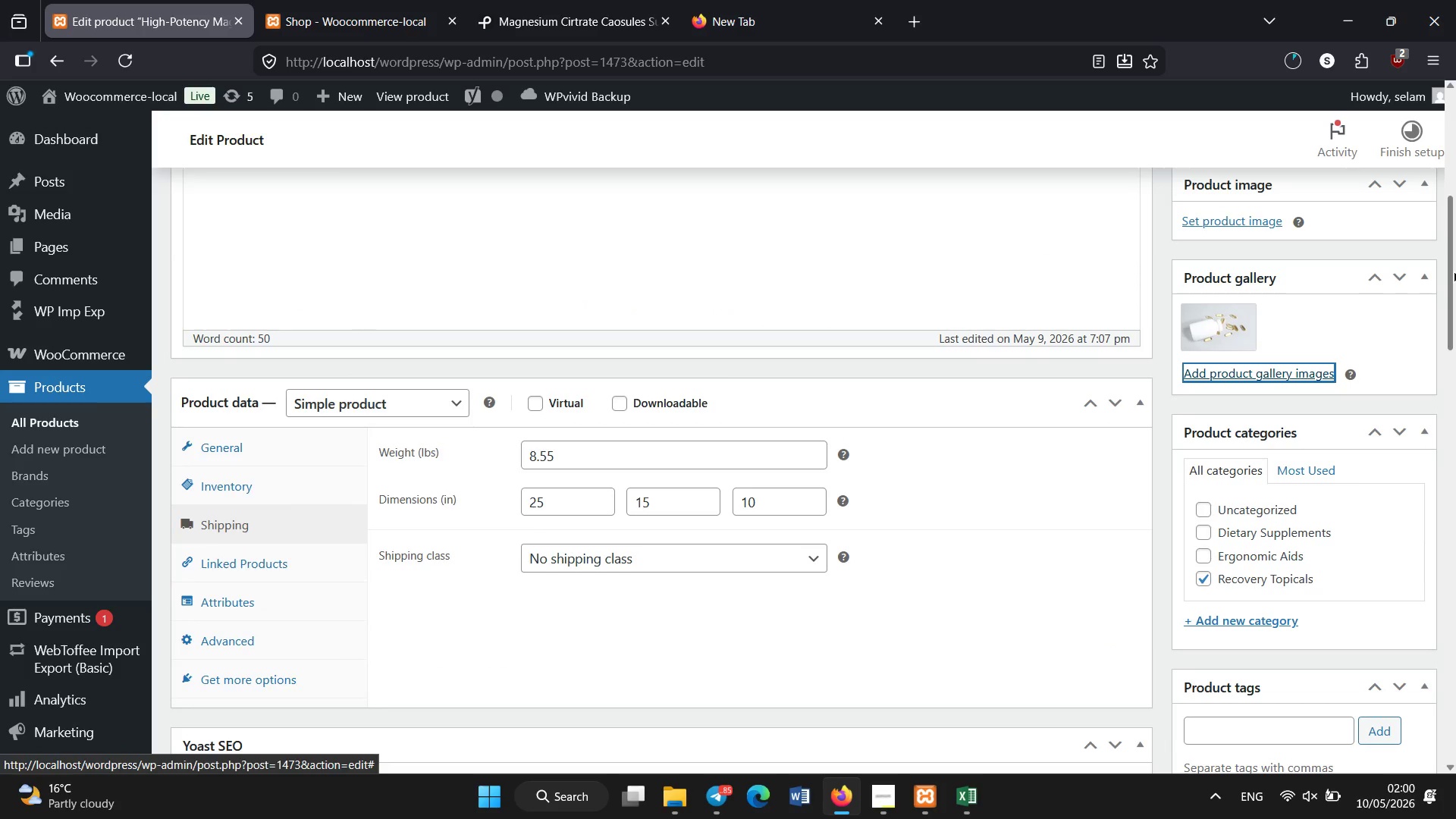 
left_click_drag(start_coordinate=[1221, 321], to_coordinate=[1263, 194])
 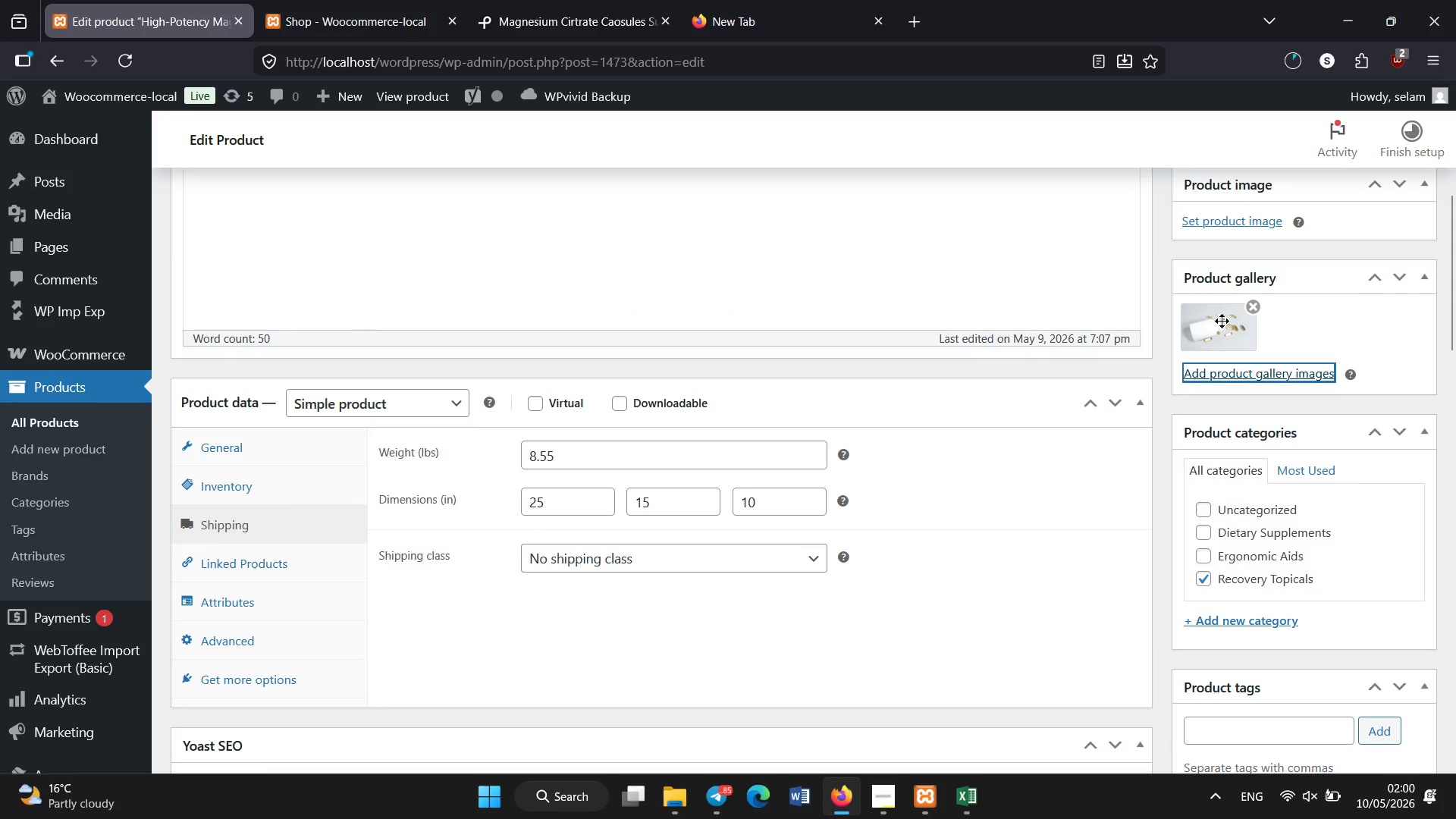 
left_click([1222, 321])
 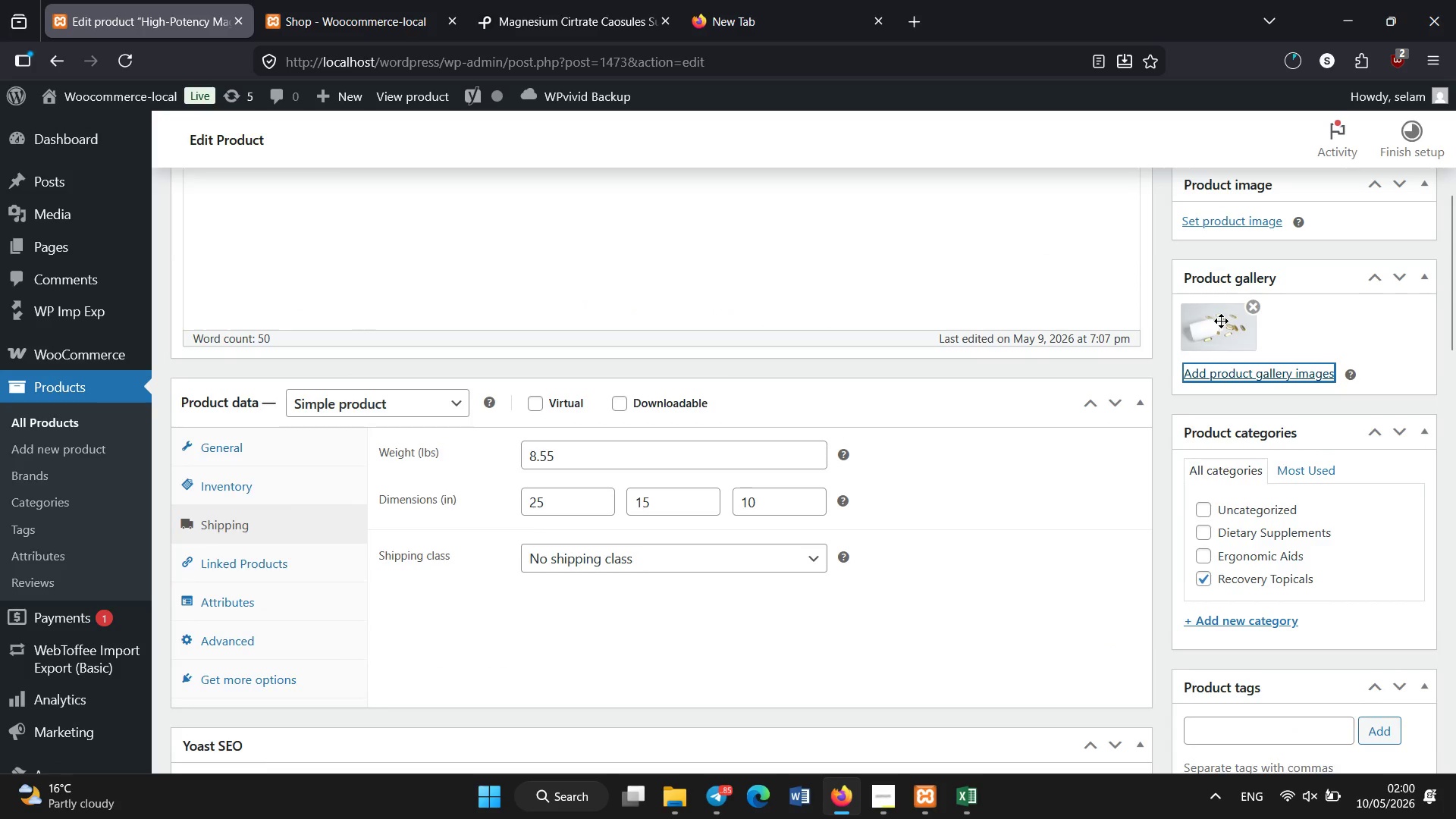 
double_click([1221, 321])
 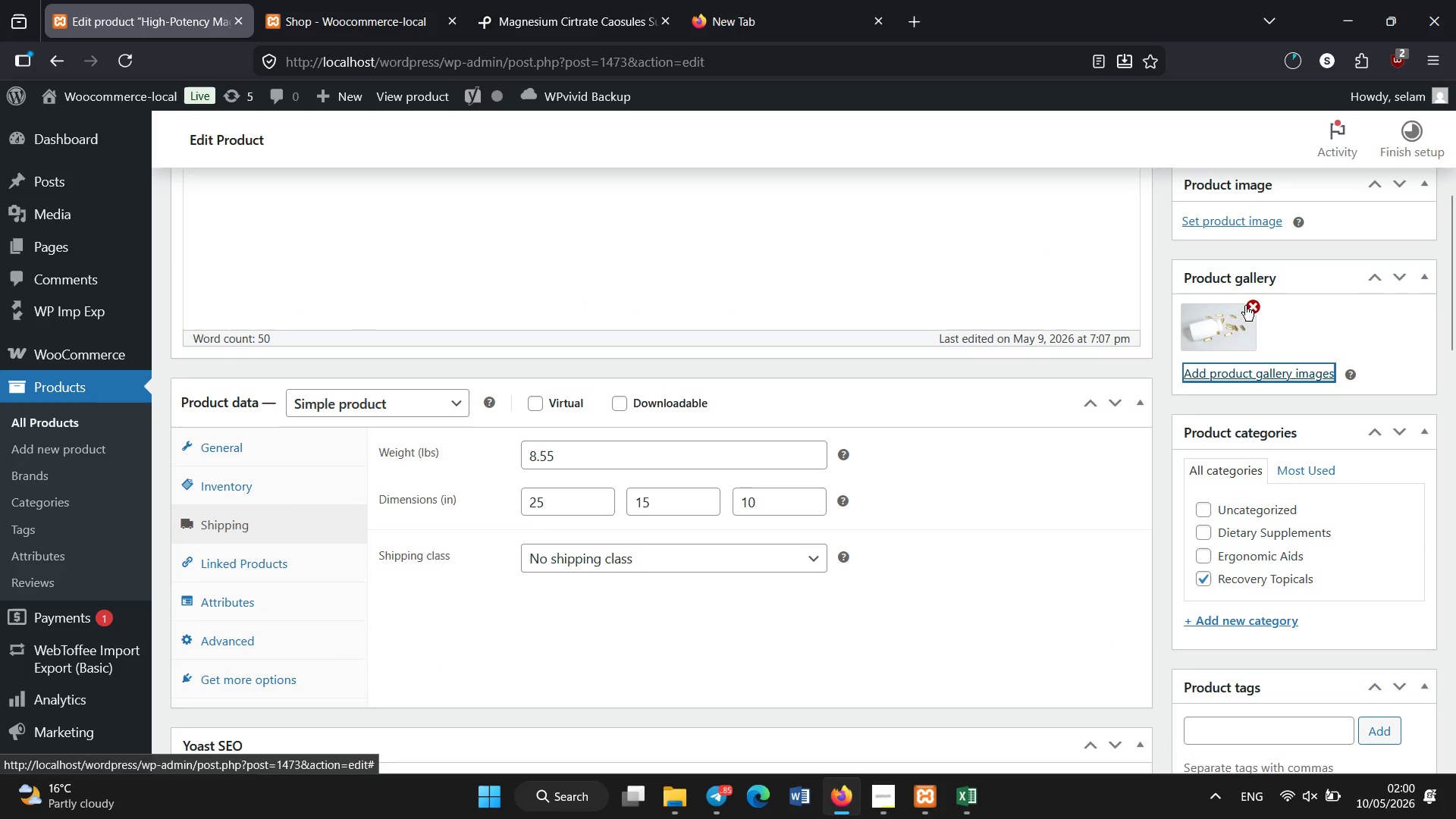 
left_click([1252, 303])
 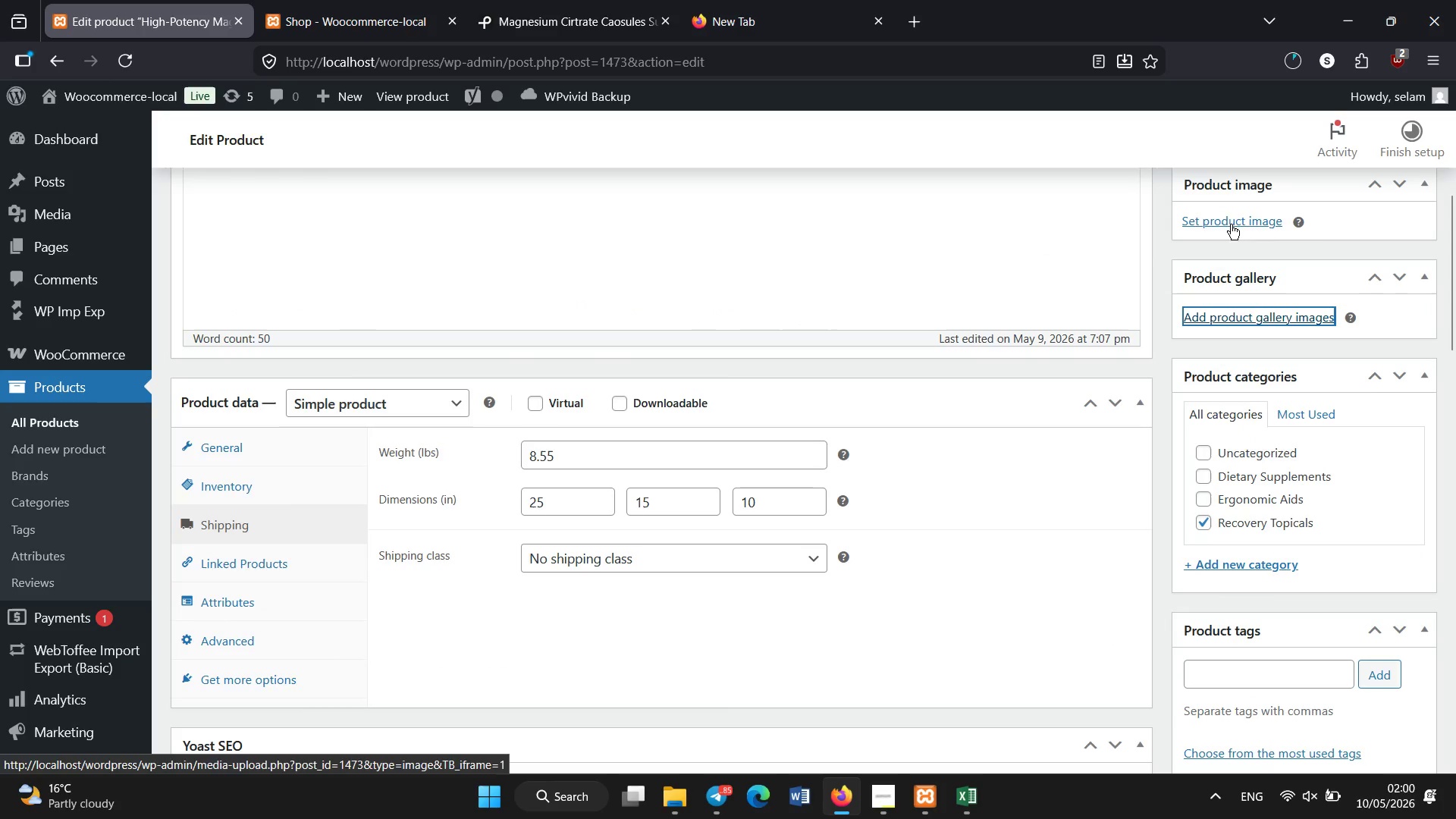 
left_click([1231, 224])
 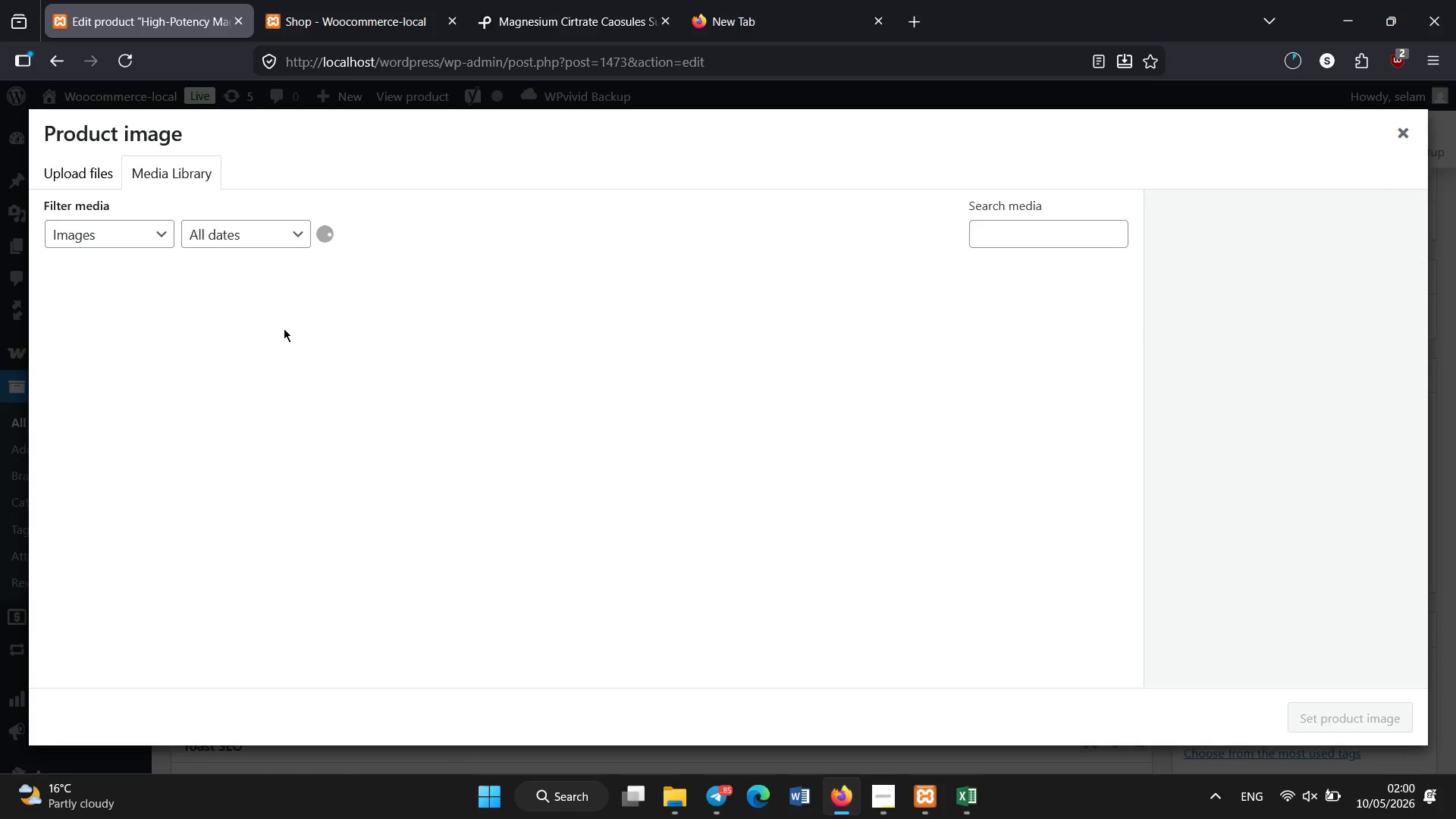 
mouse_move([348, 320])
 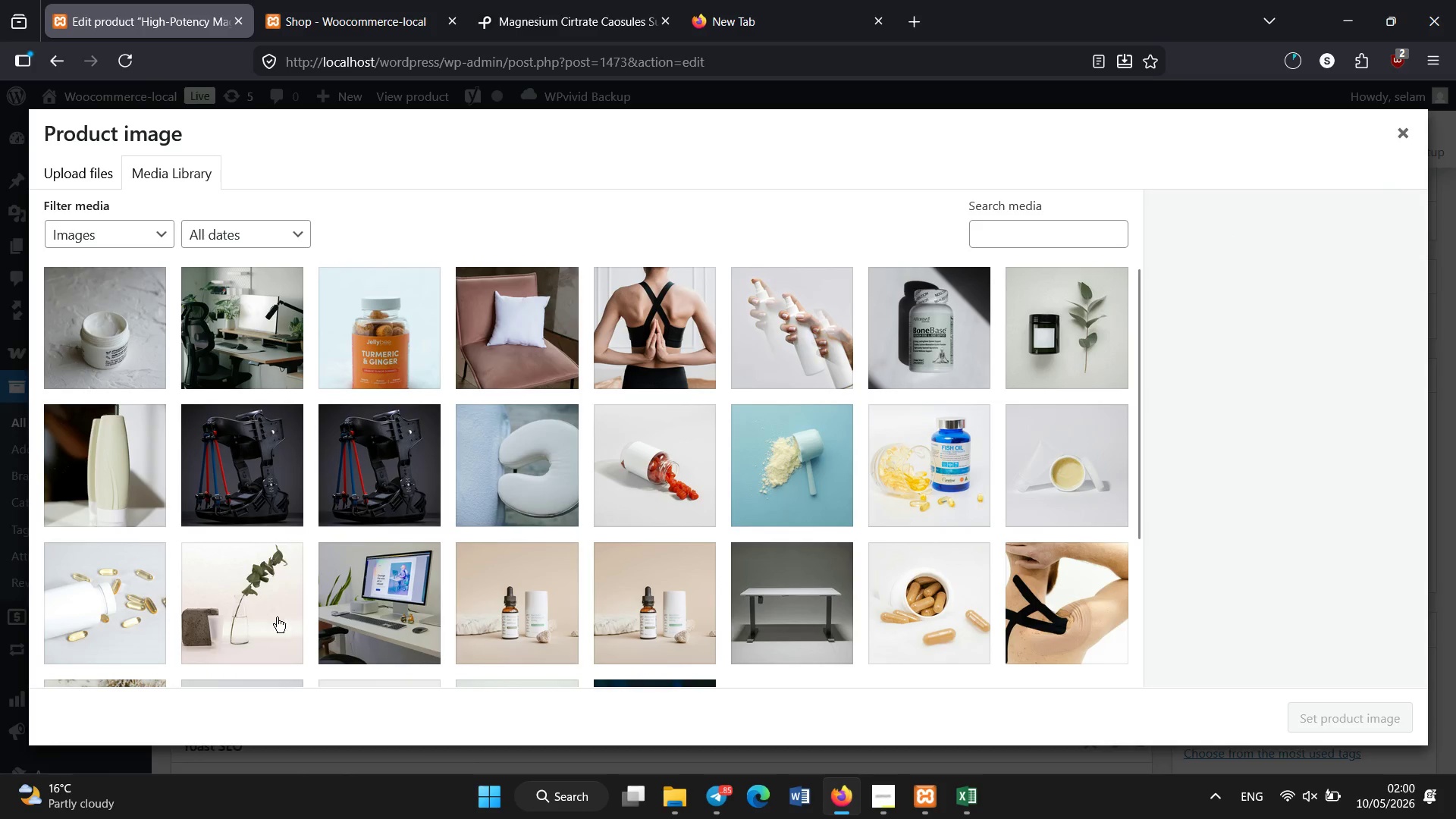 
left_click([150, 626])
 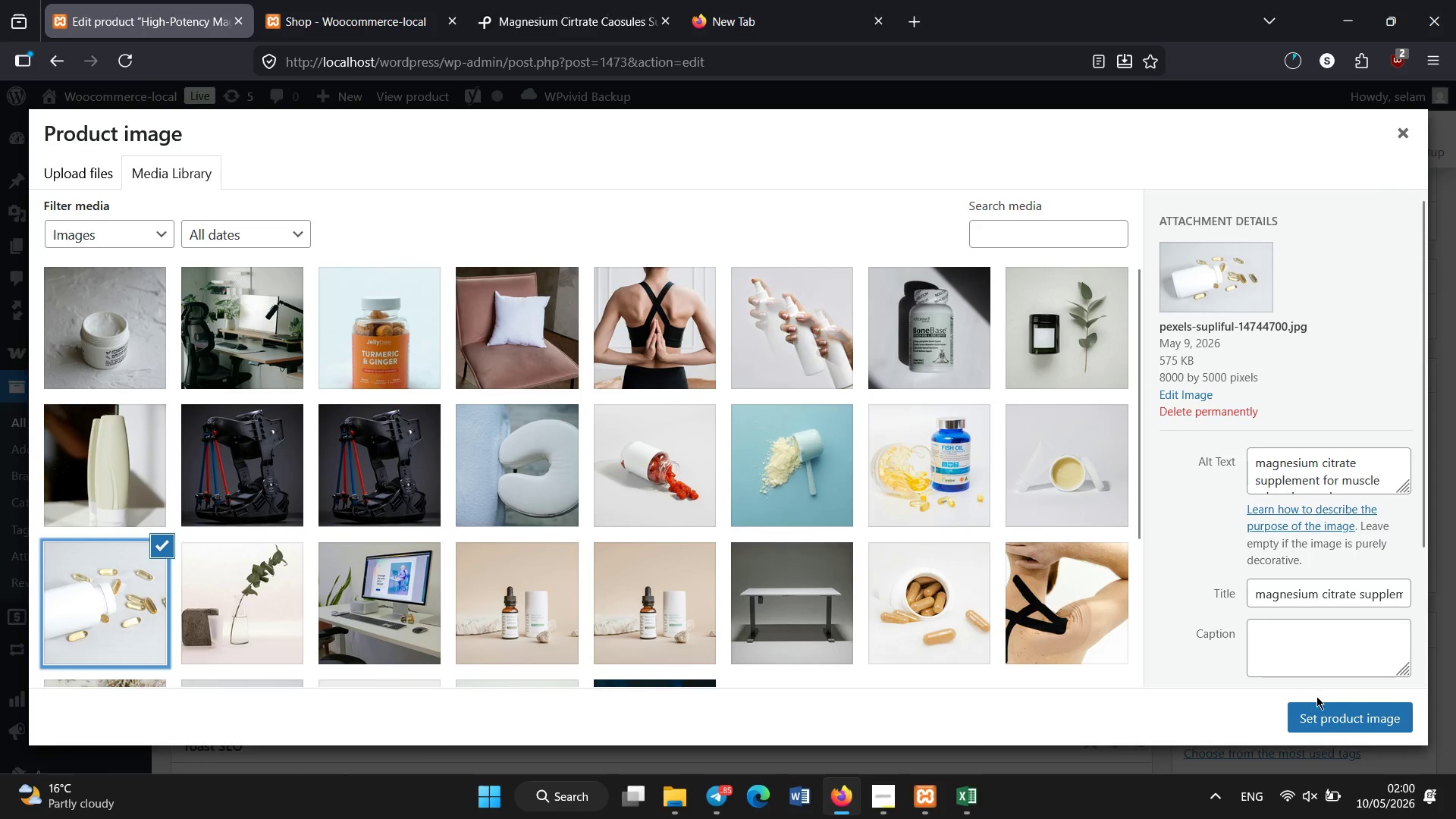 
left_click([1316, 720])
 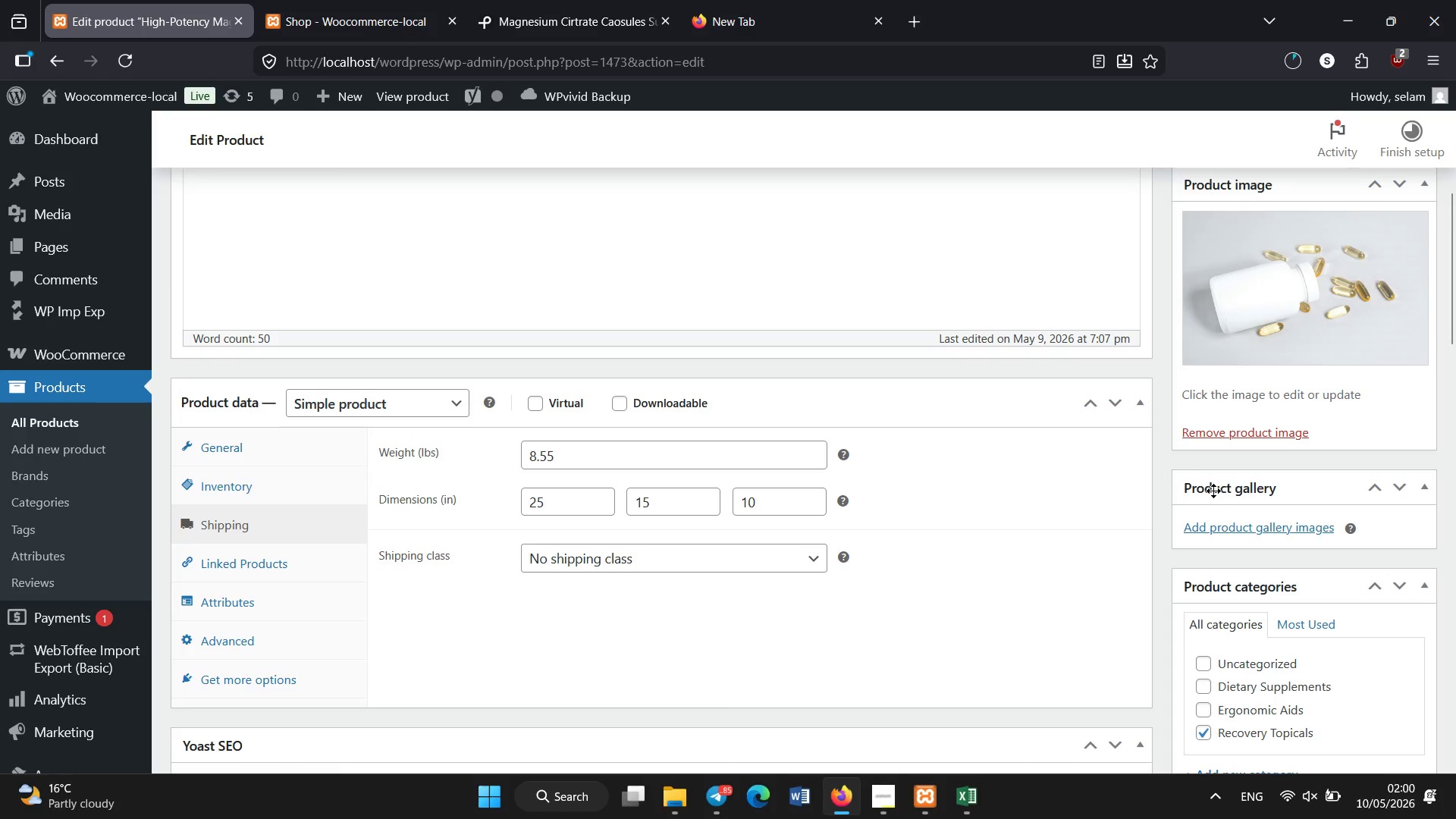 
wait(6.09)
 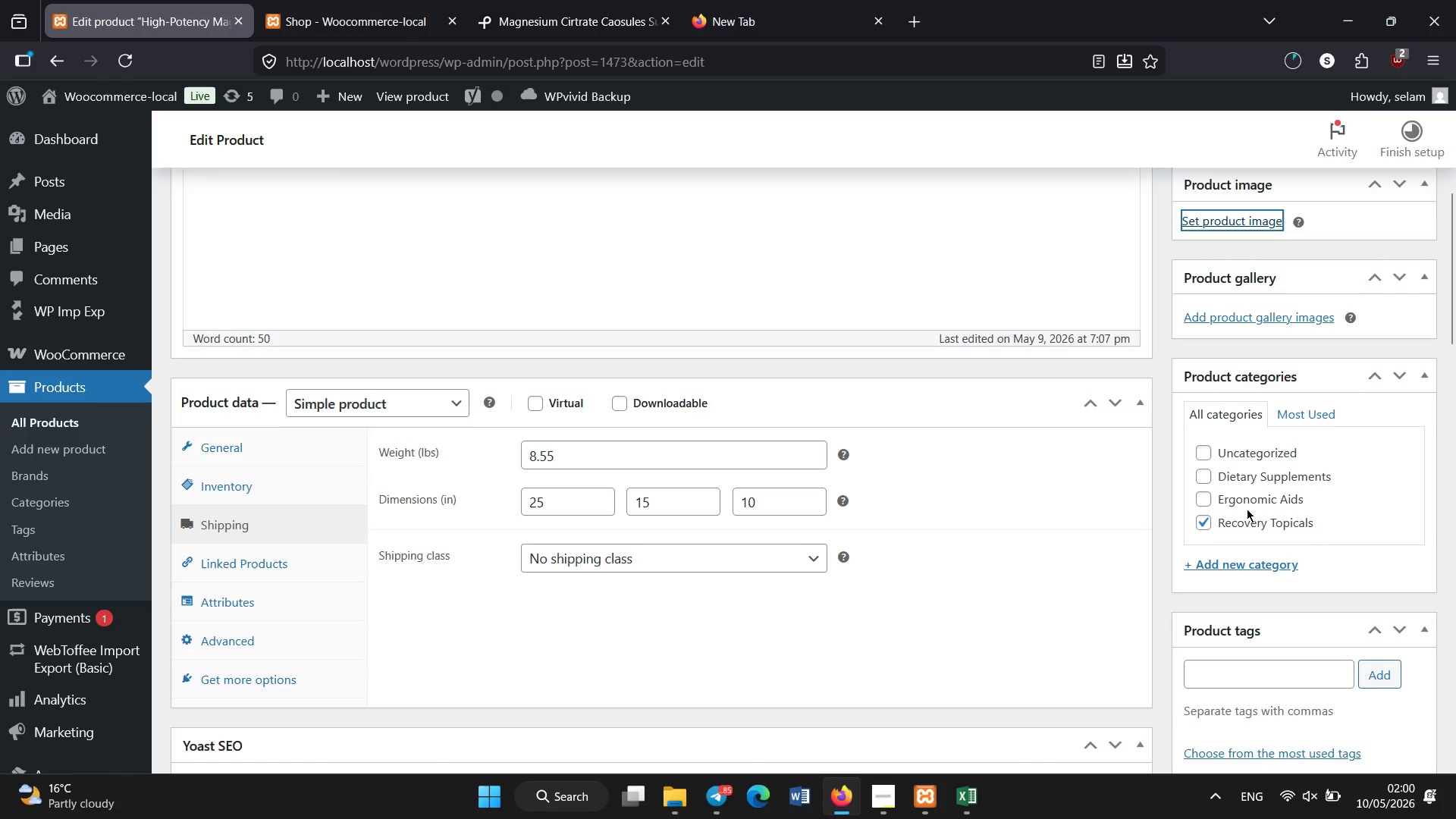 
left_click_drag(start_coordinate=[1455, 282], to_coordinate=[1455, 224])
 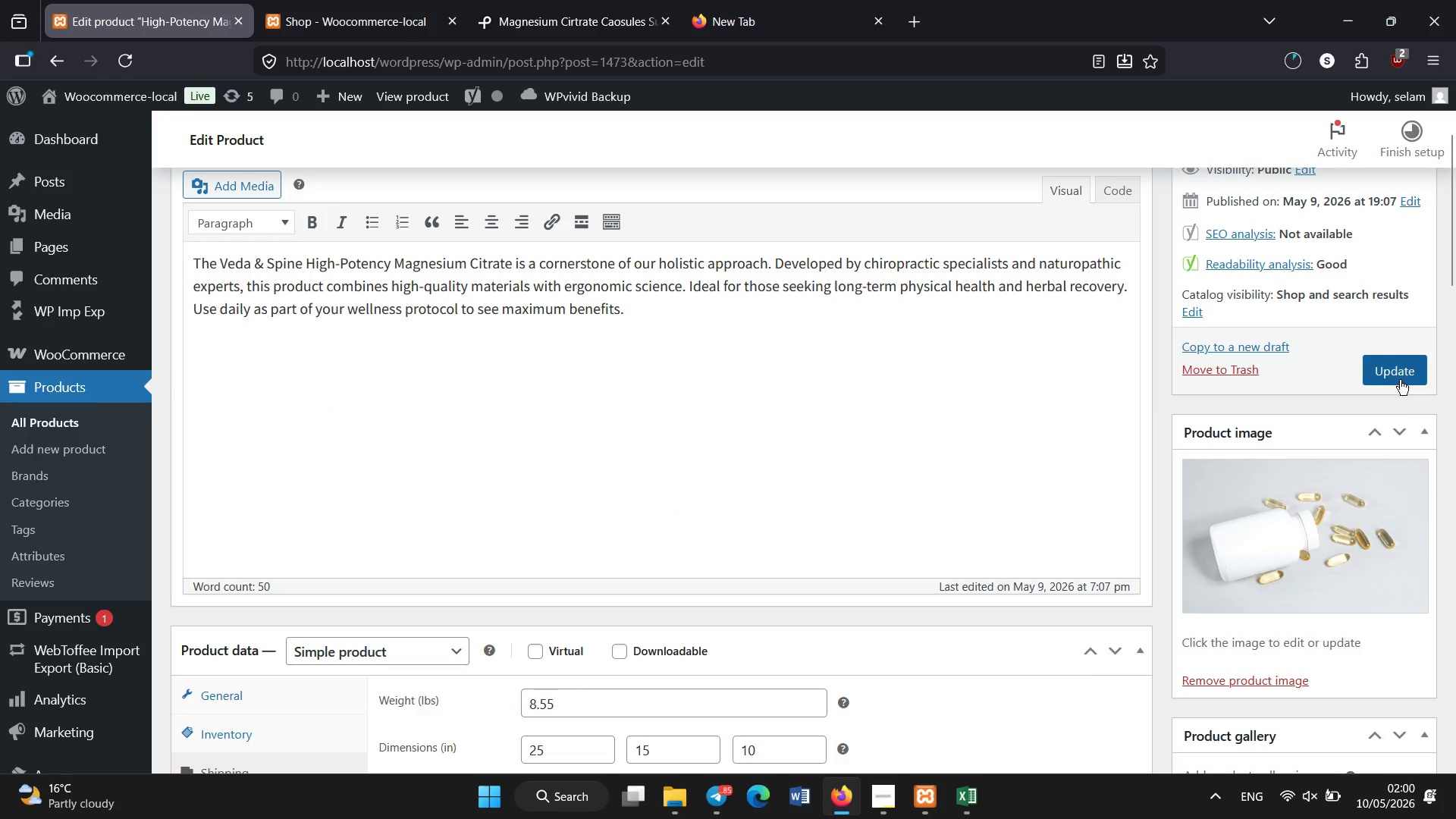 
left_click([1400, 380])
 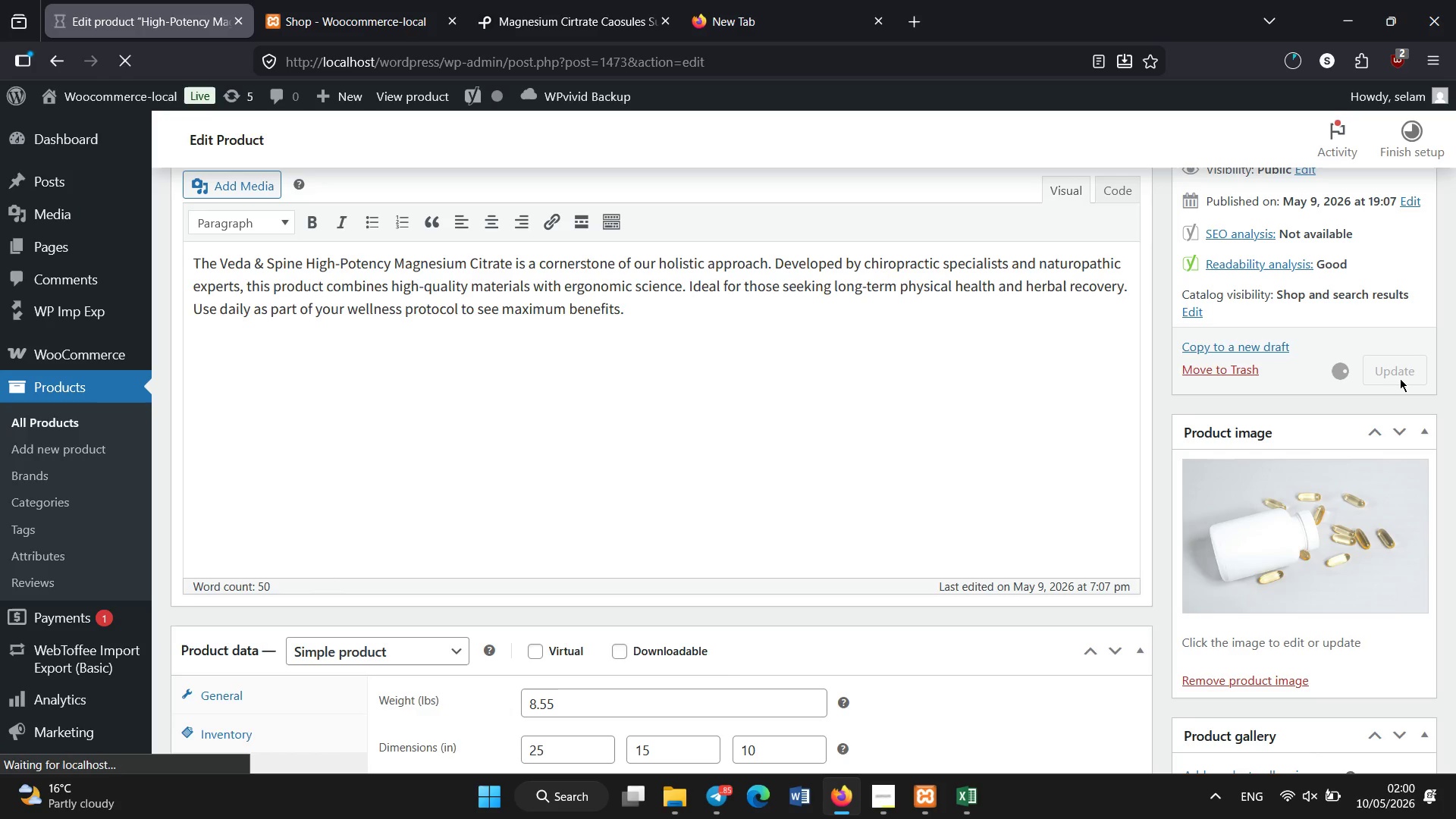 
wait(19.05)
 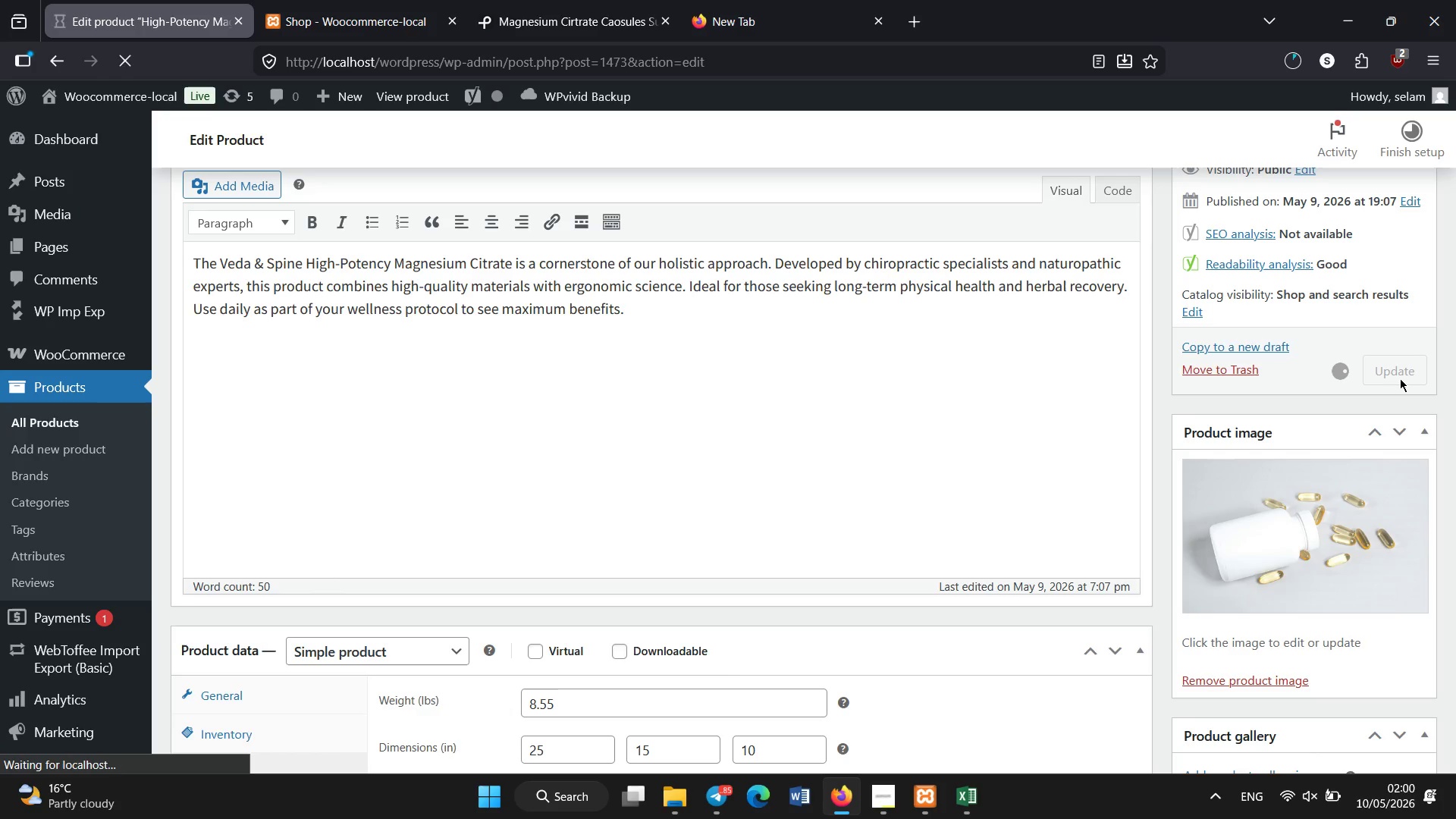 
scroll: coordinate [1400, 378], scroll_direction: up, amount: 8.0
 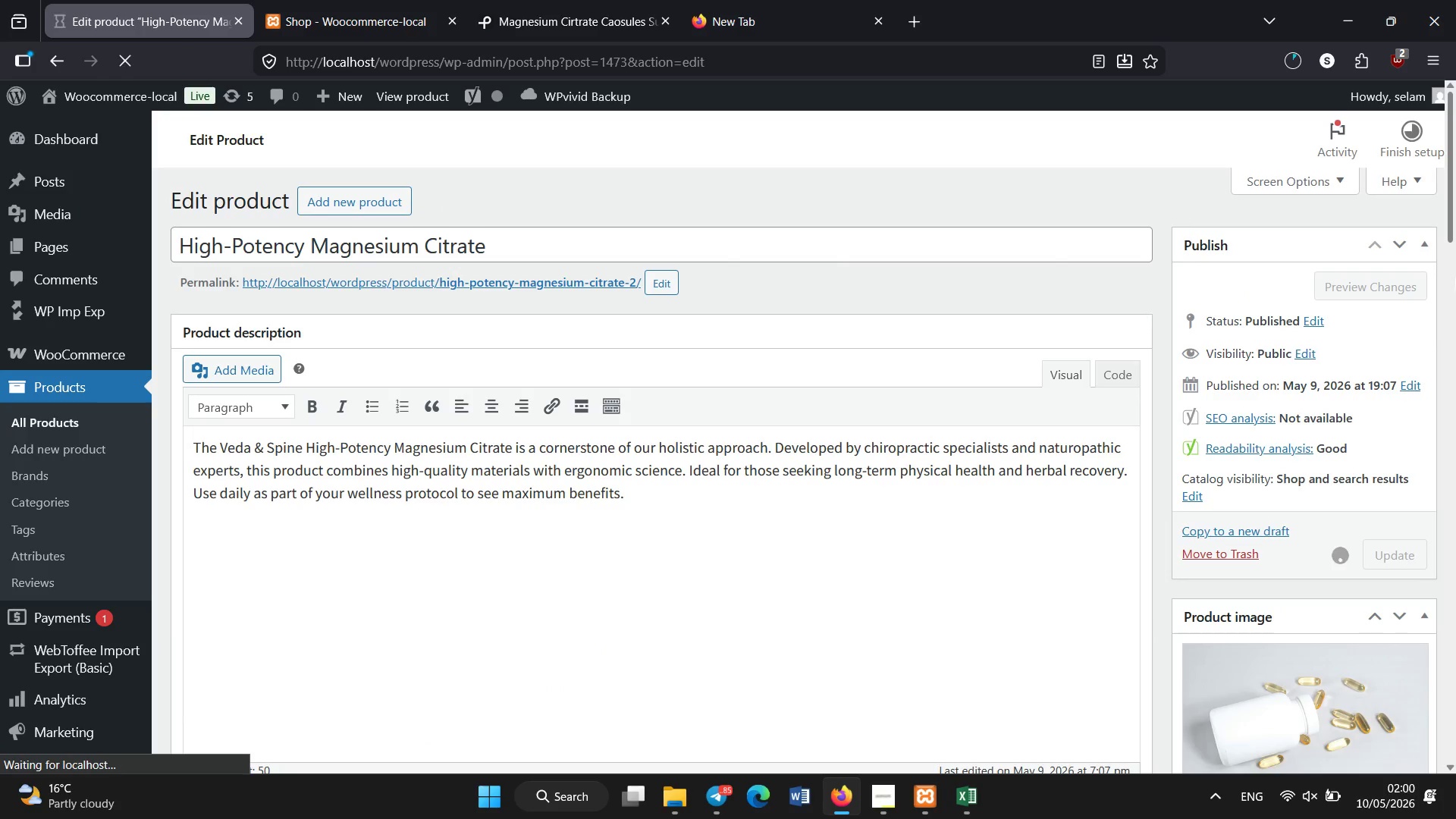 
mouse_move([1436, 292])
 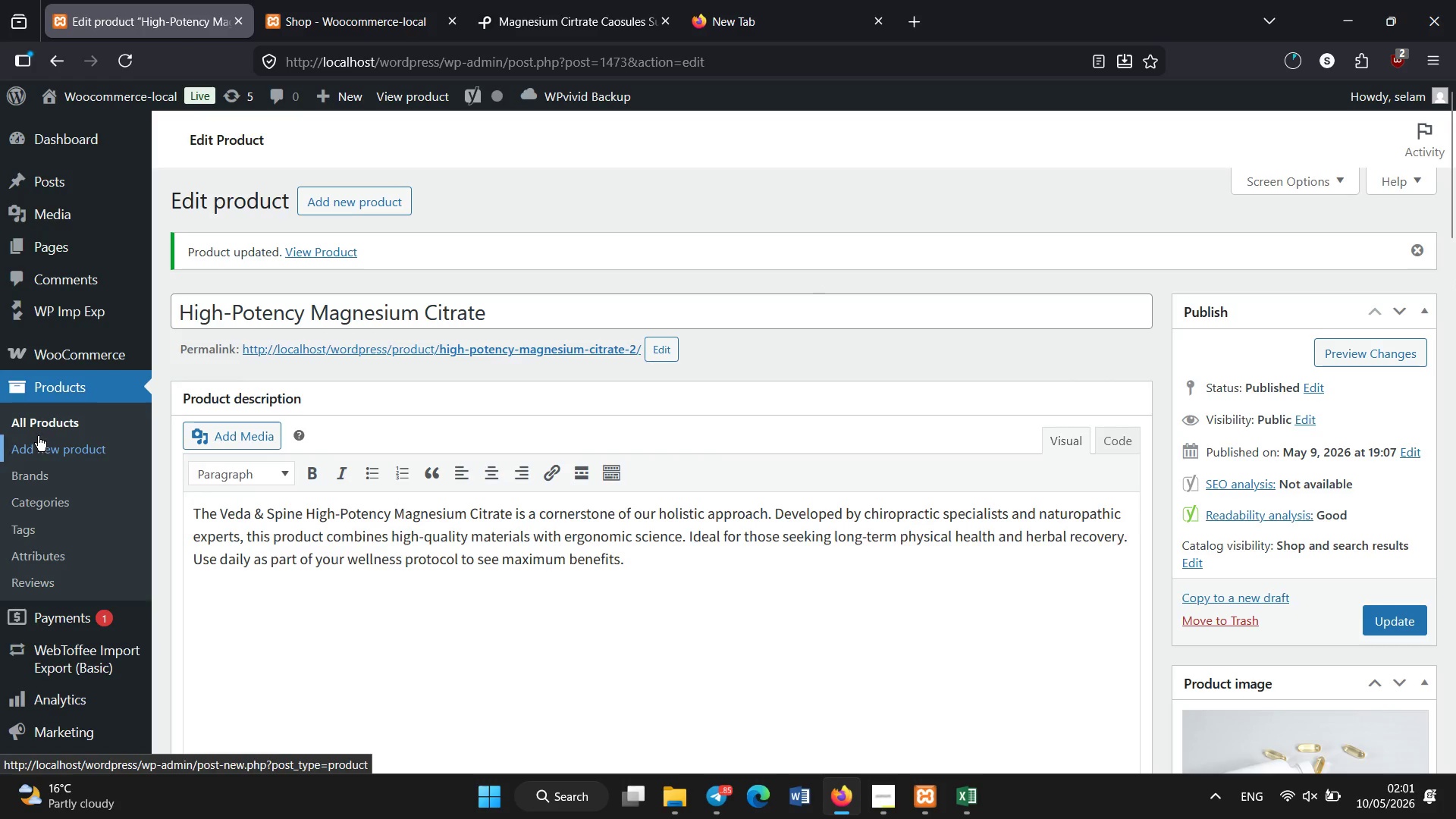 
left_click([44, 431])
 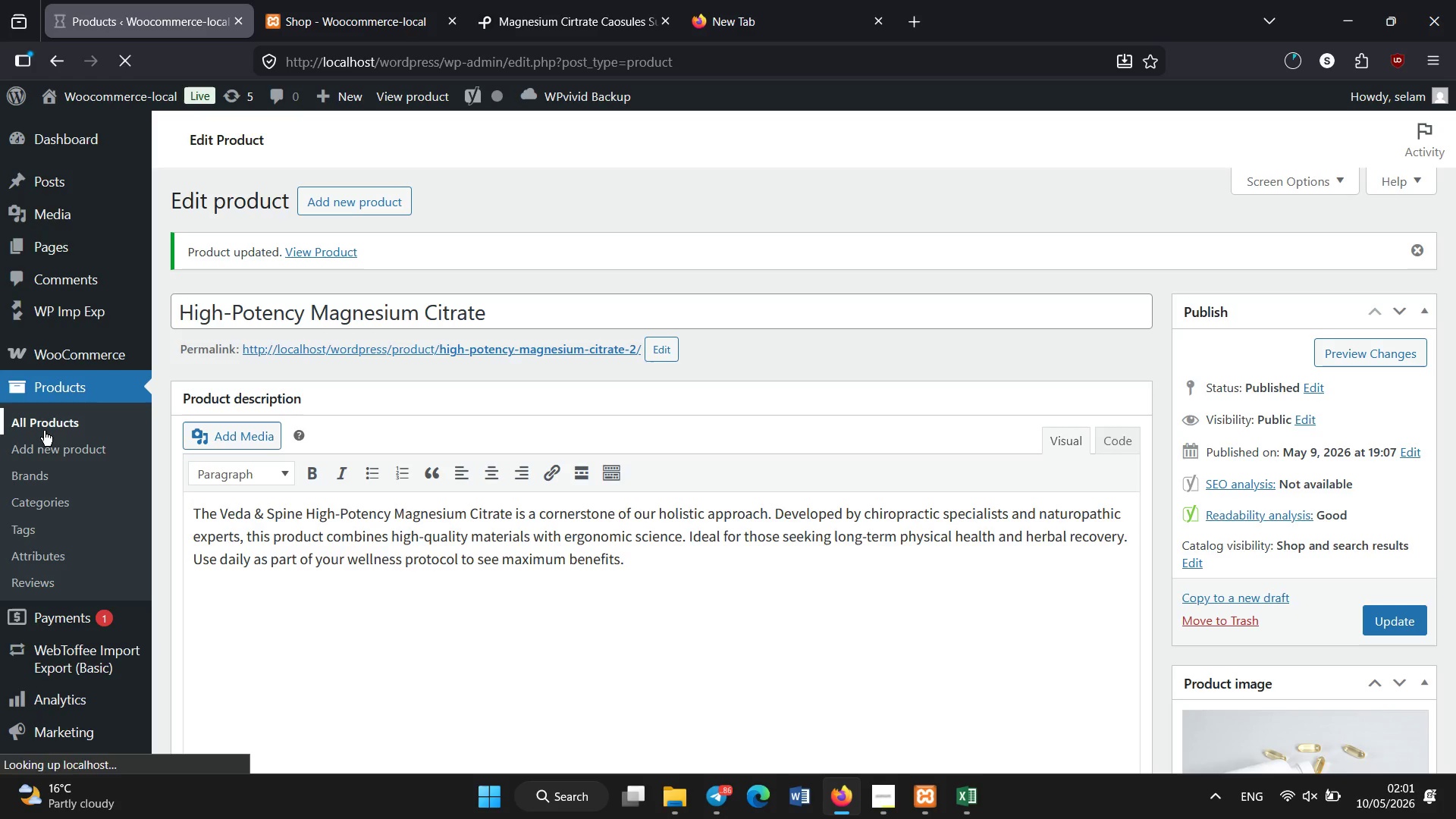 
wait(16.84)
 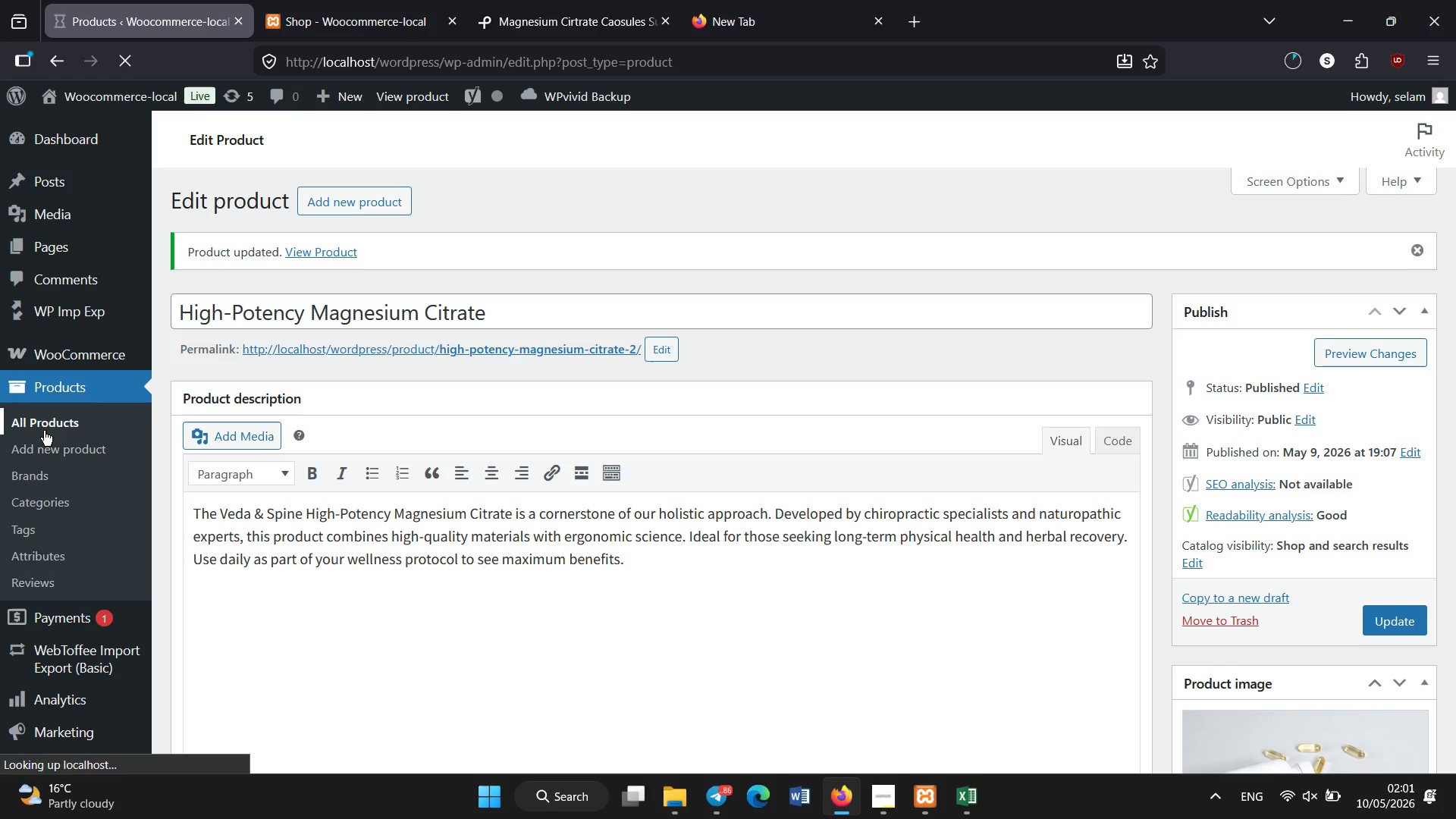 
left_click([283, 397])
 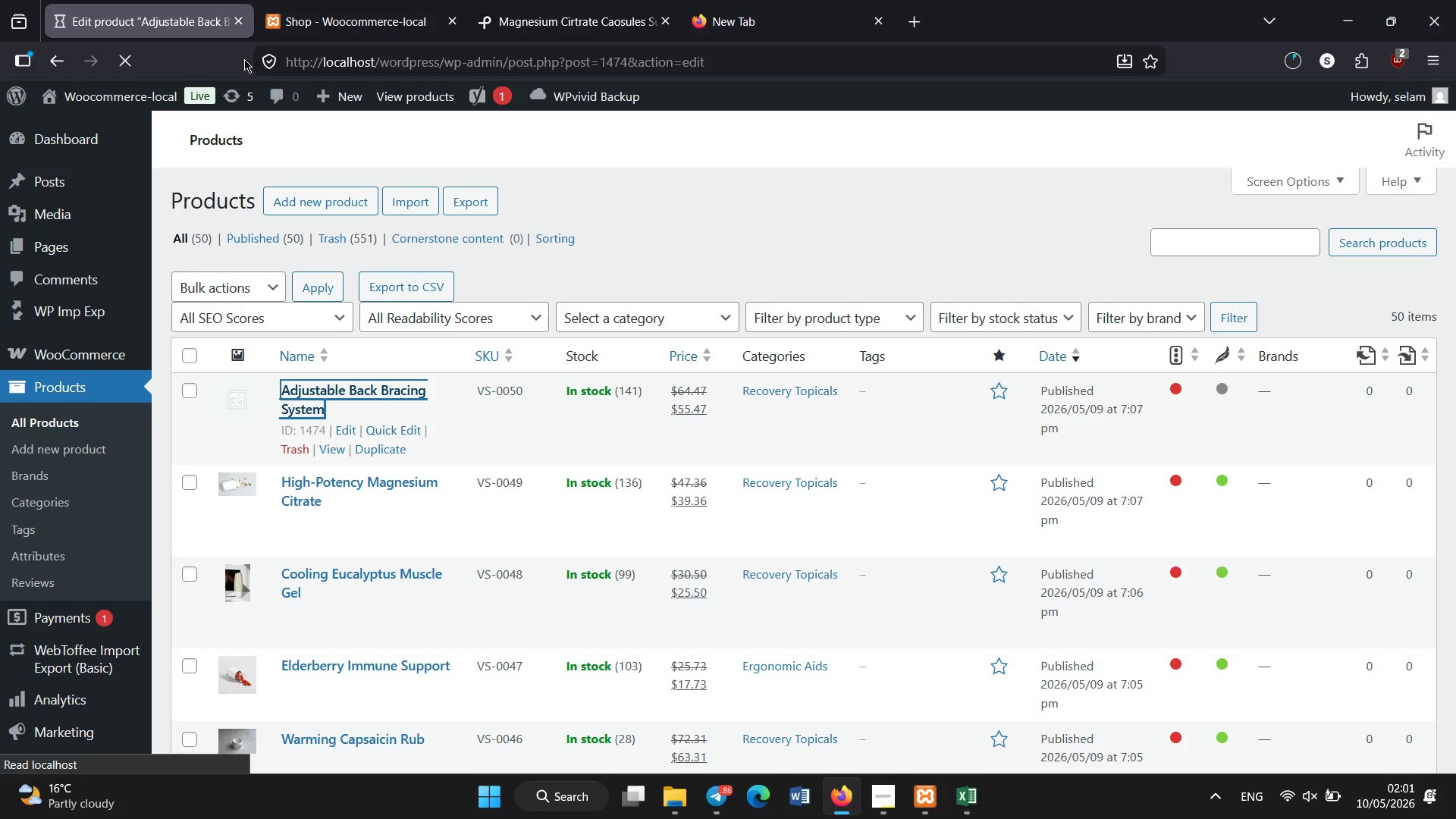 
wait(16.61)
 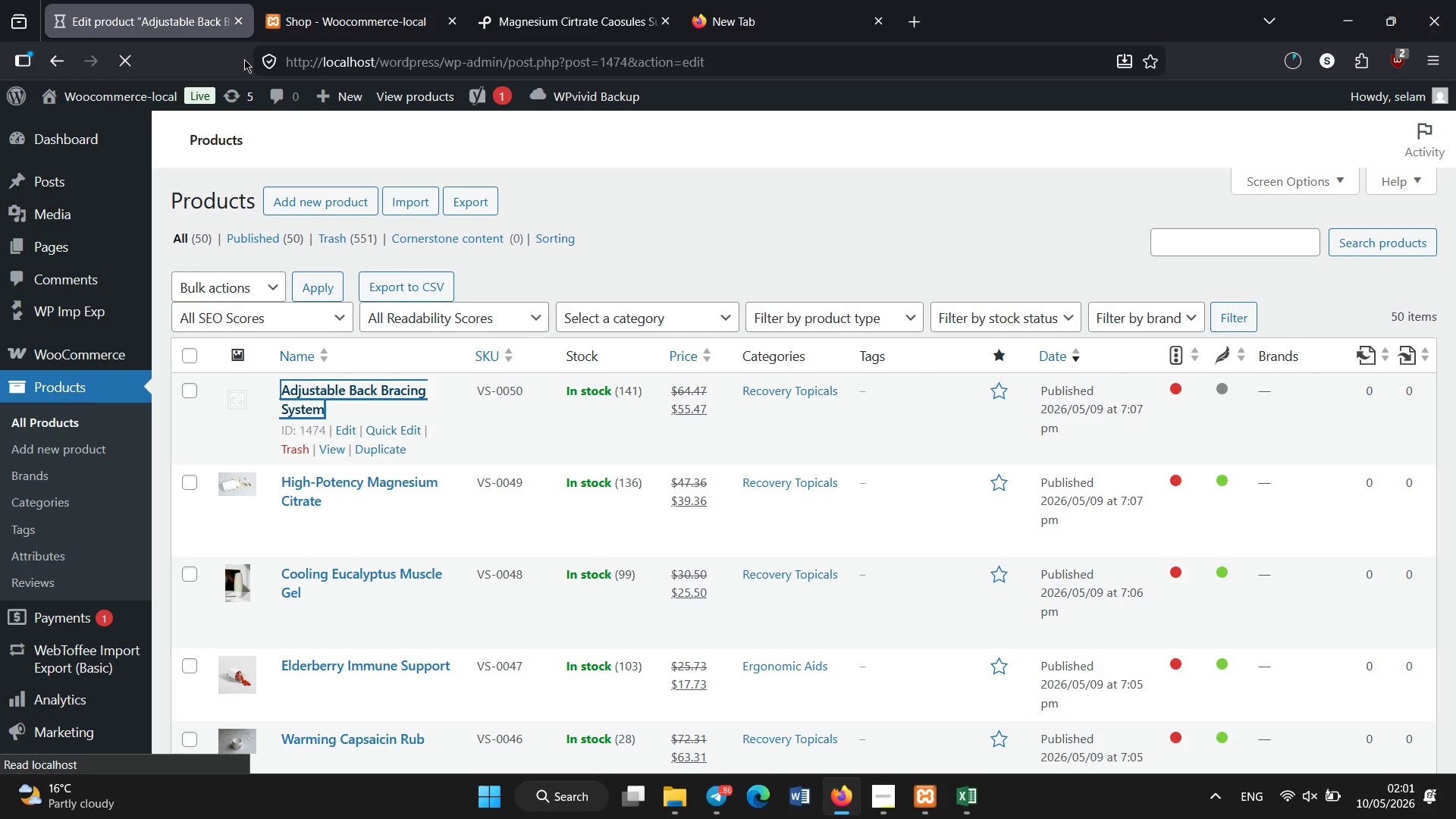 
scroll: coordinate [282, 551], scroll_direction: down, amount: 4.0
 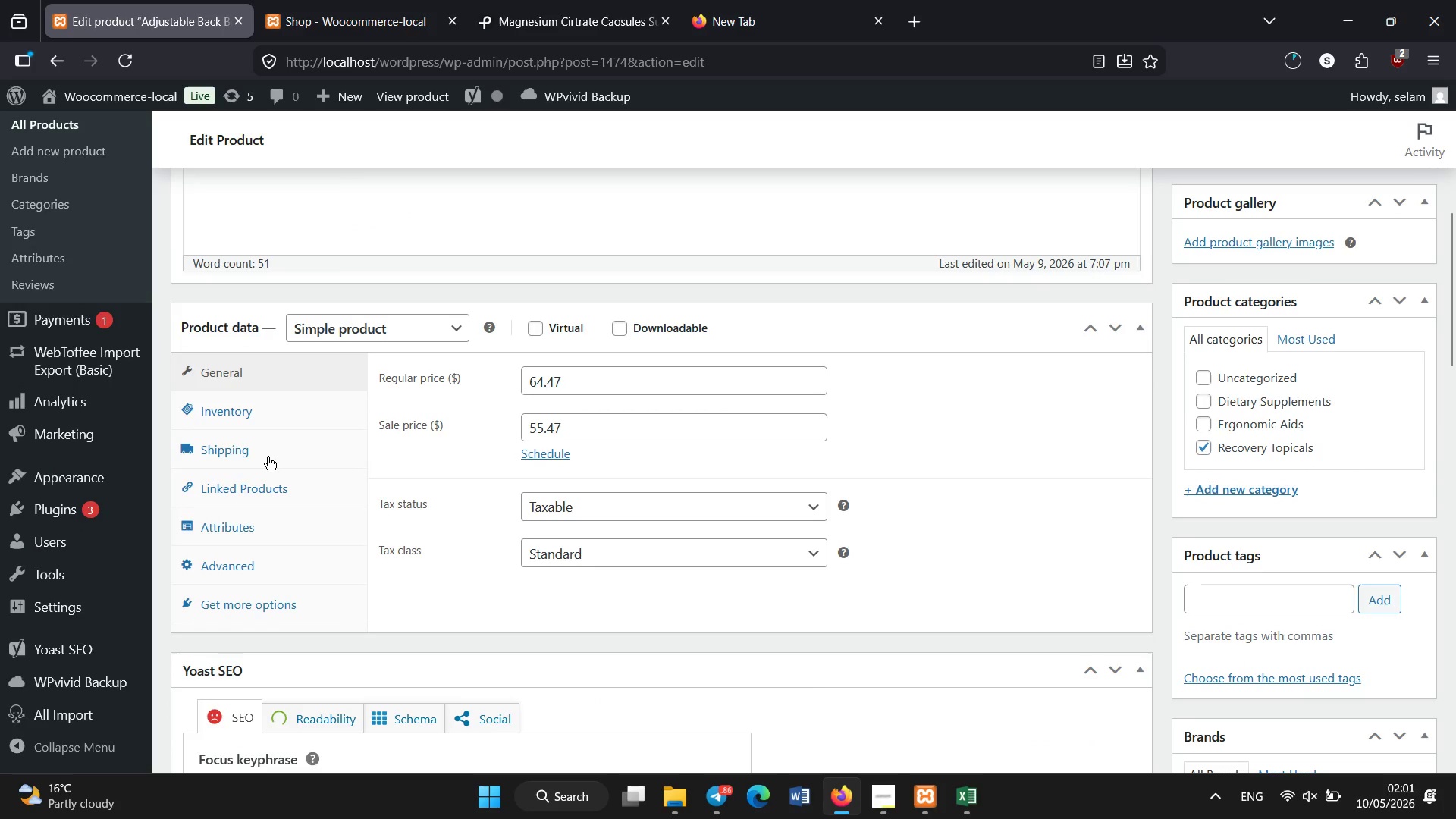 
left_click([268, 457])
 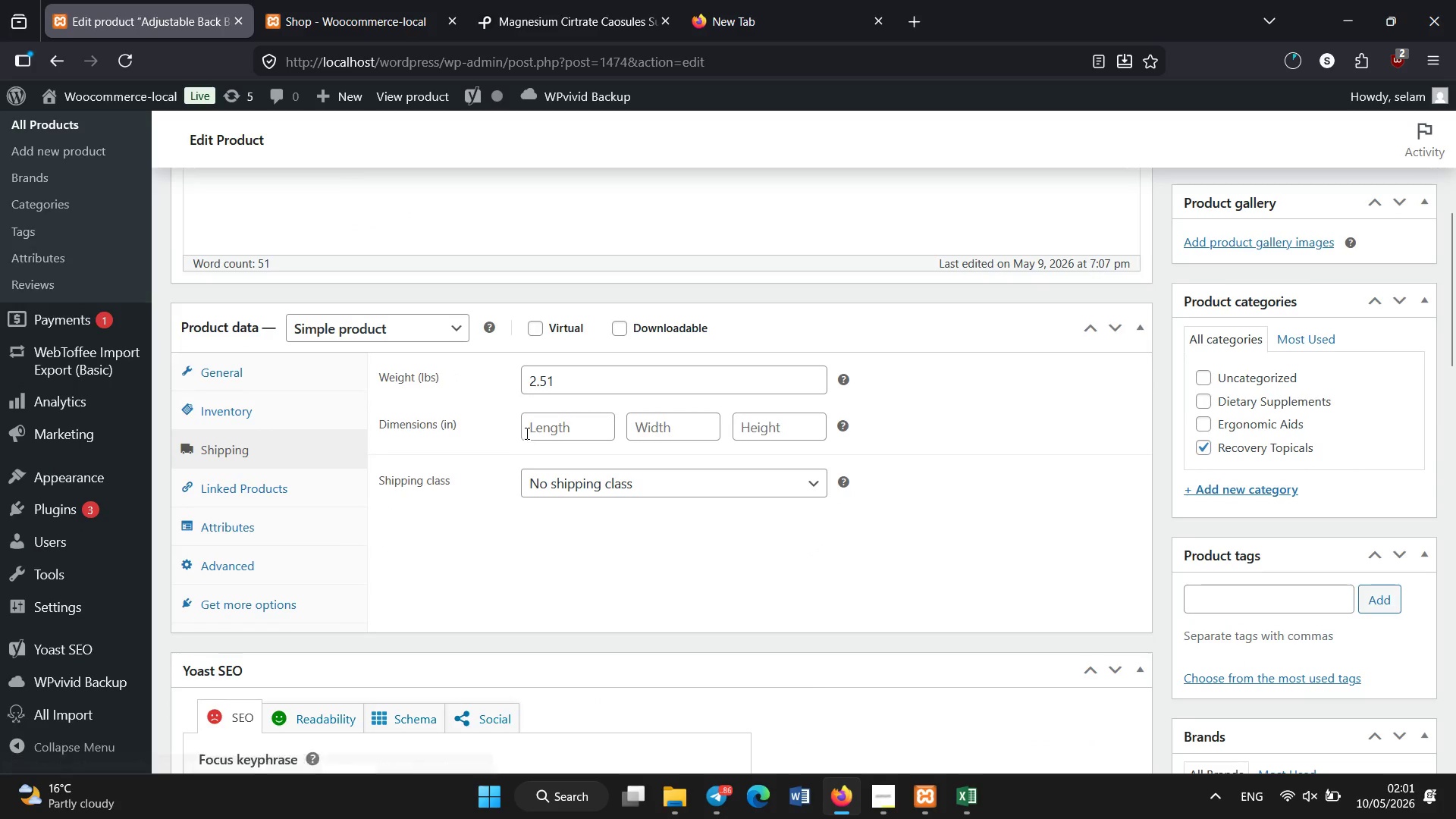 
left_click([527, 434])
 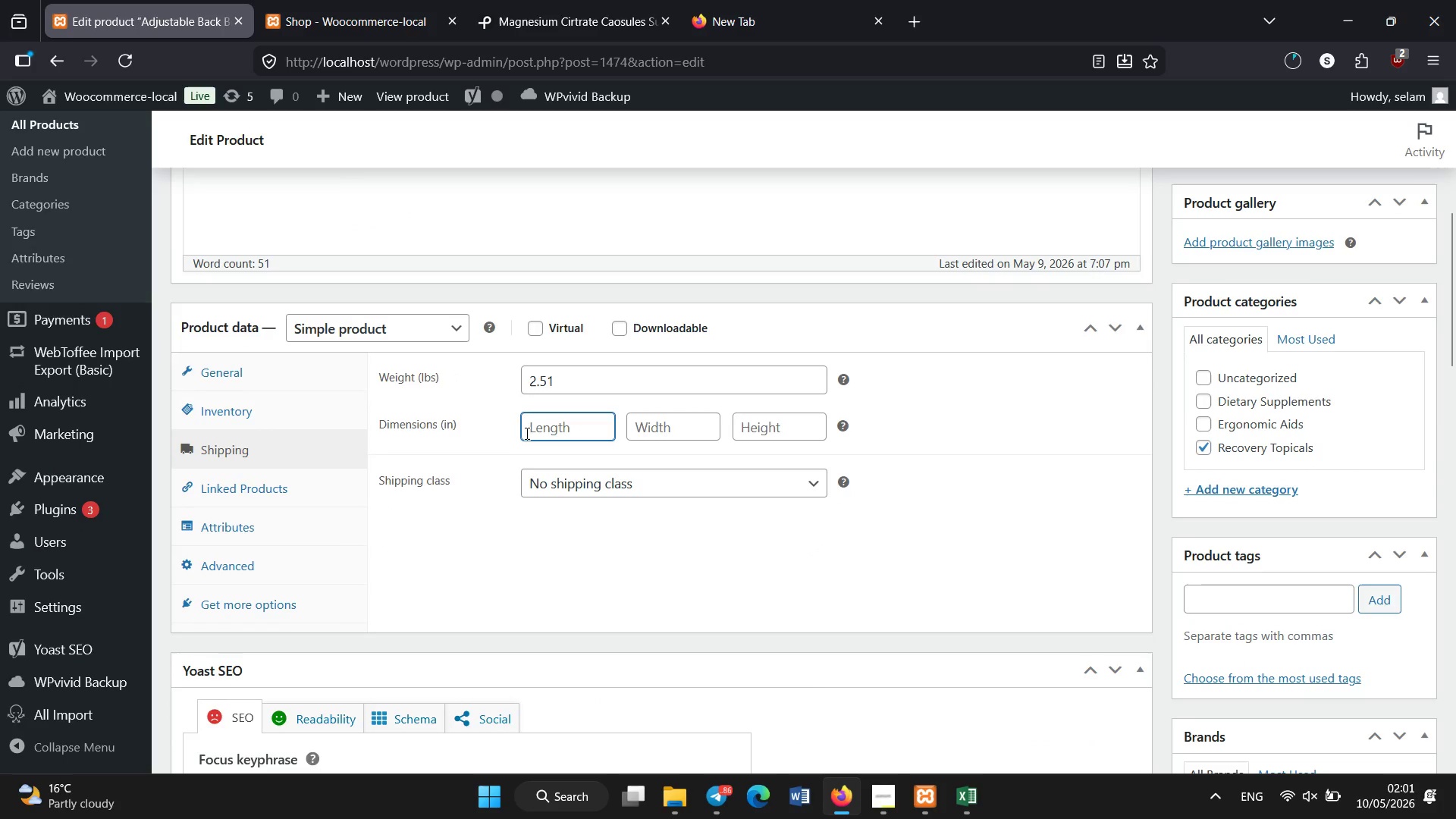 
key(Numpad3)
 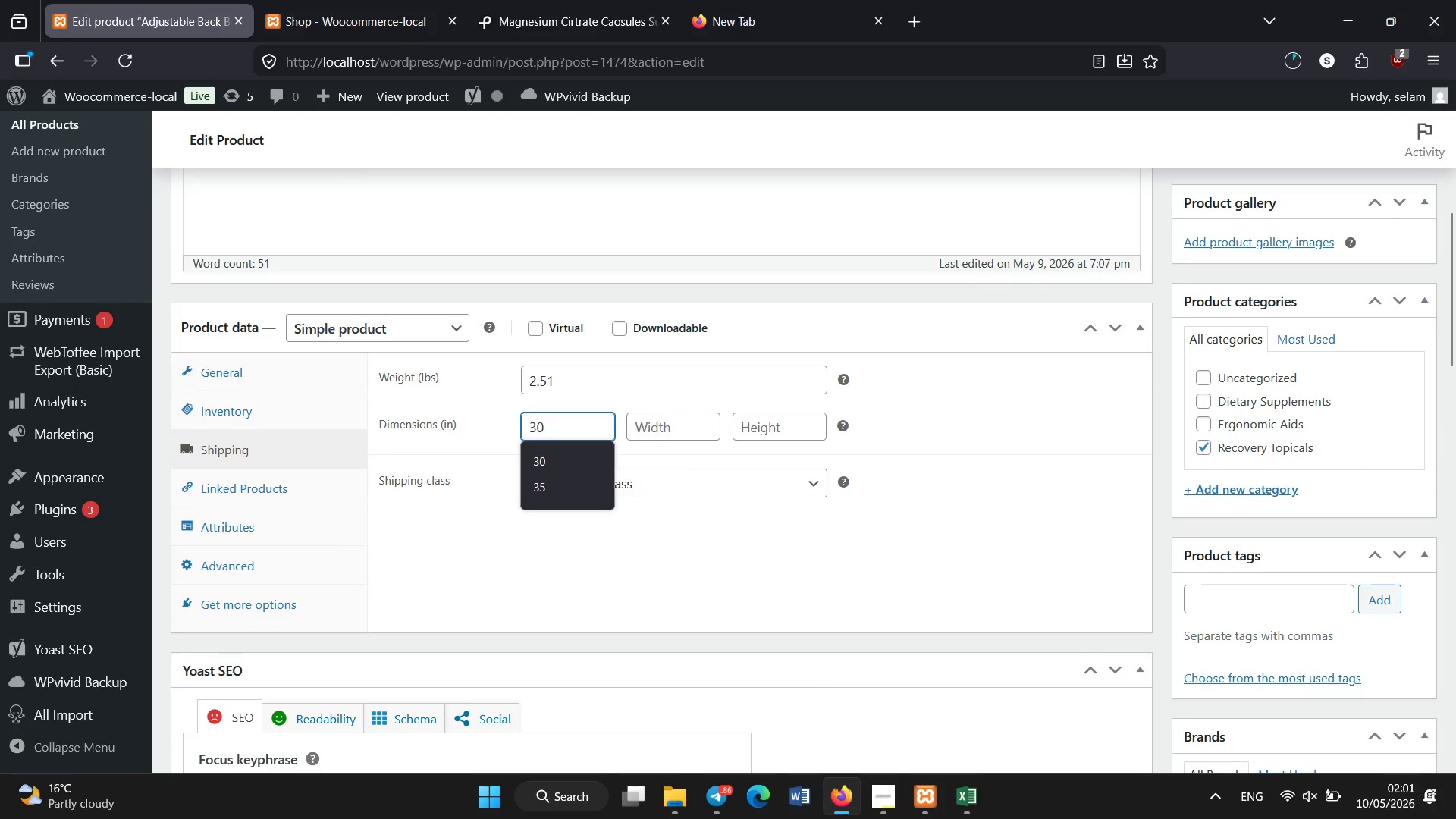 
key(Numpad0)
 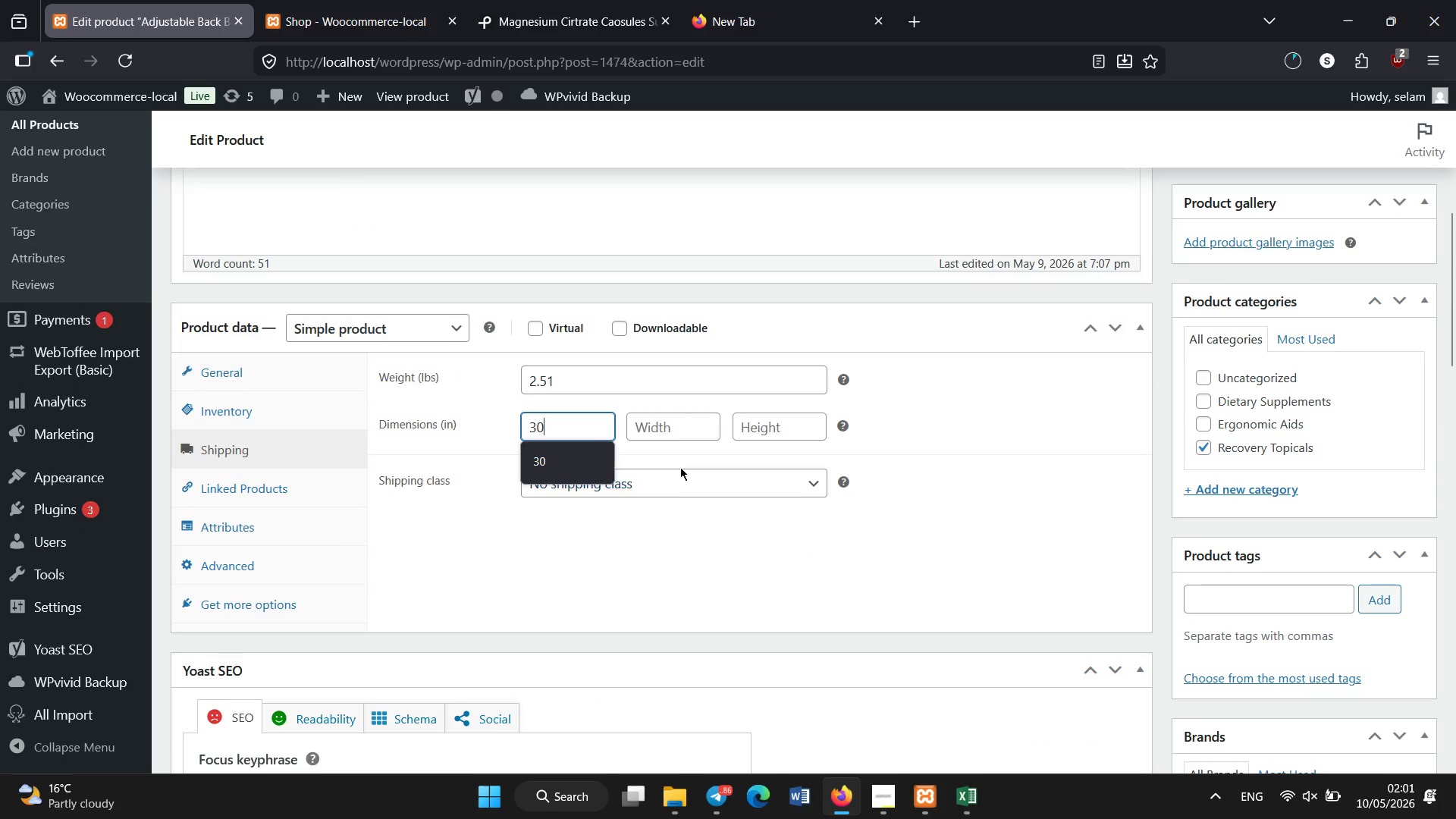 
left_click([674, 425])
 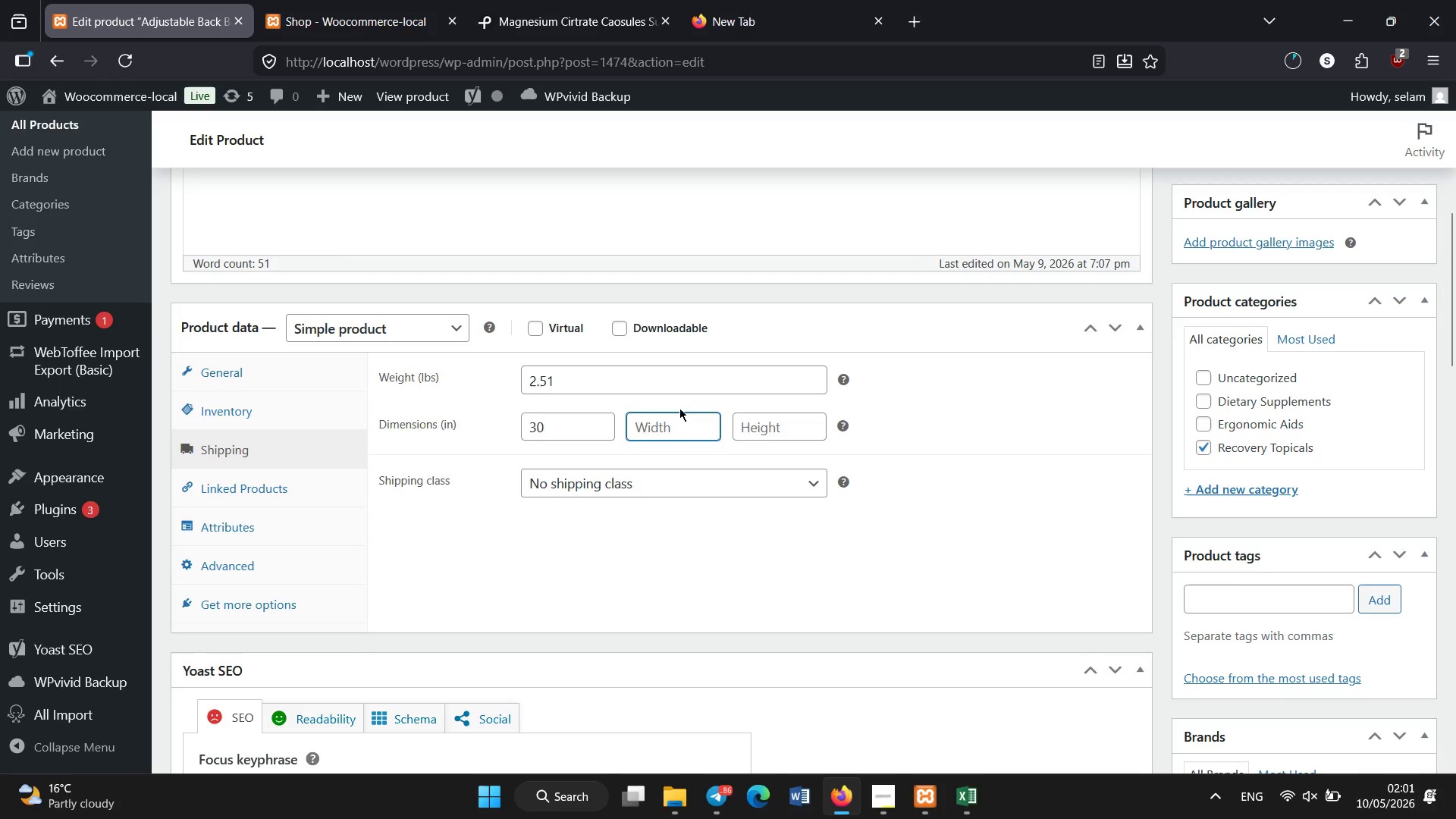 
key(Numpad2)
 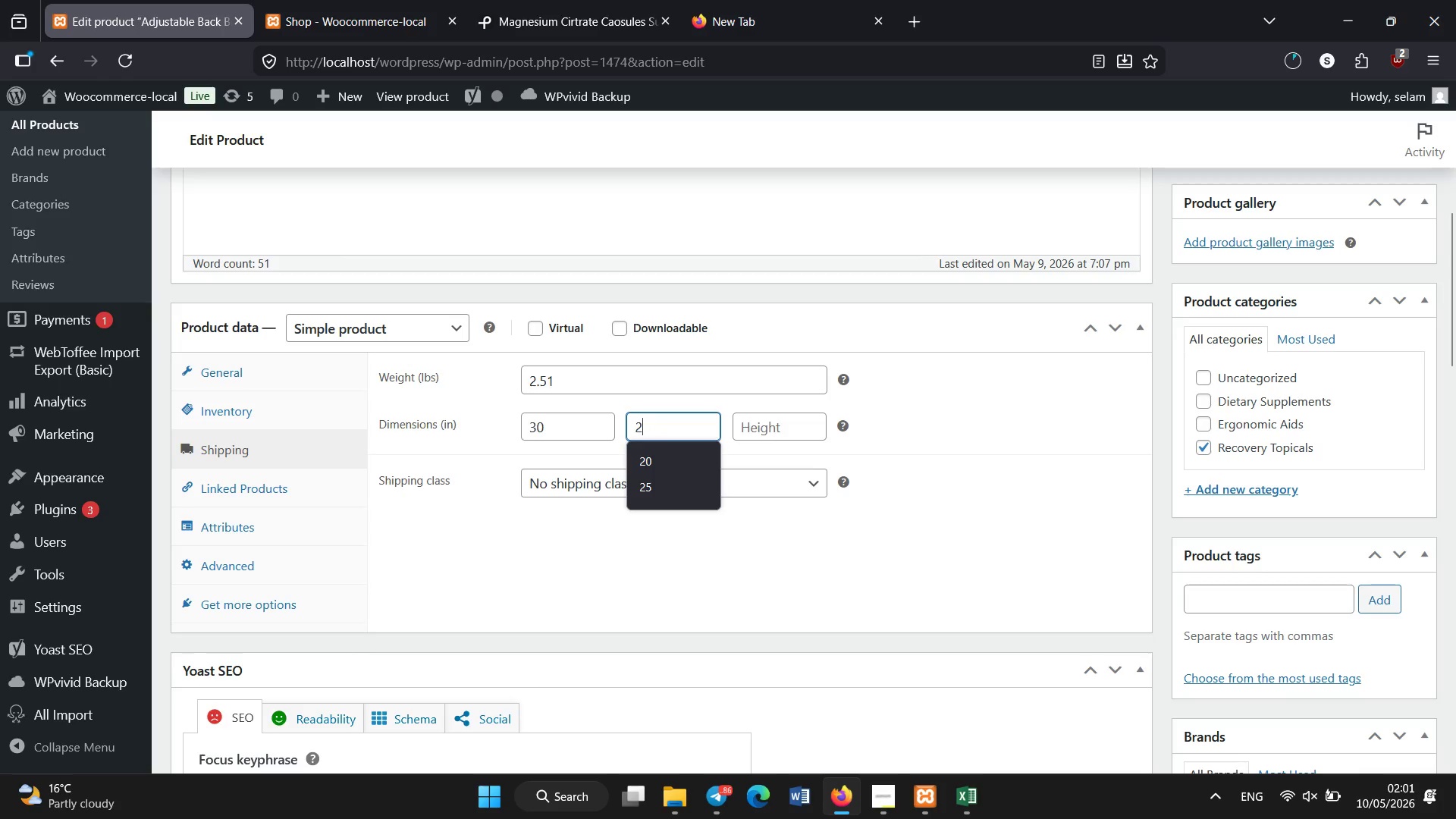 
key(Numpad0)
 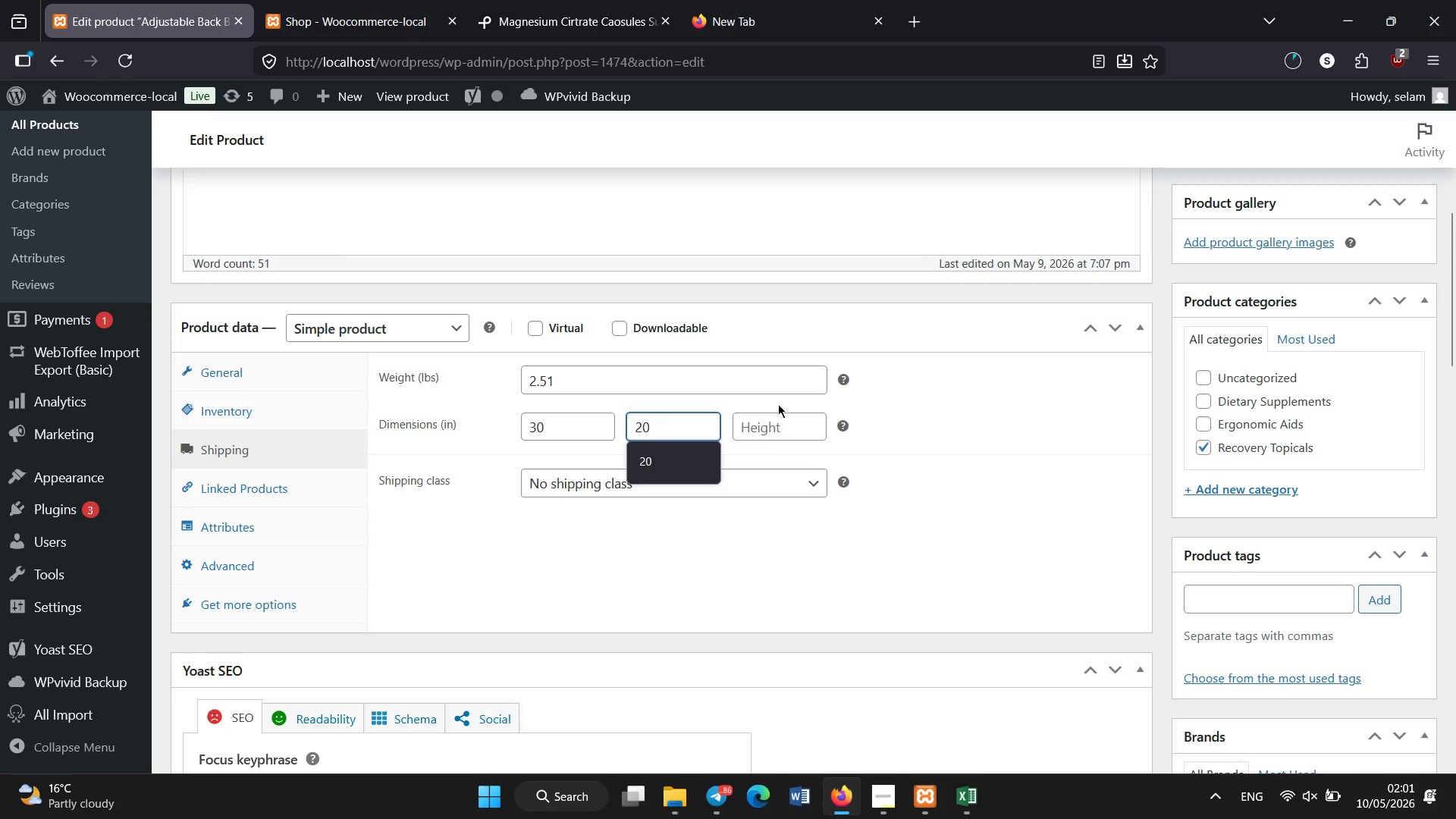 
left_click([777, 436])
 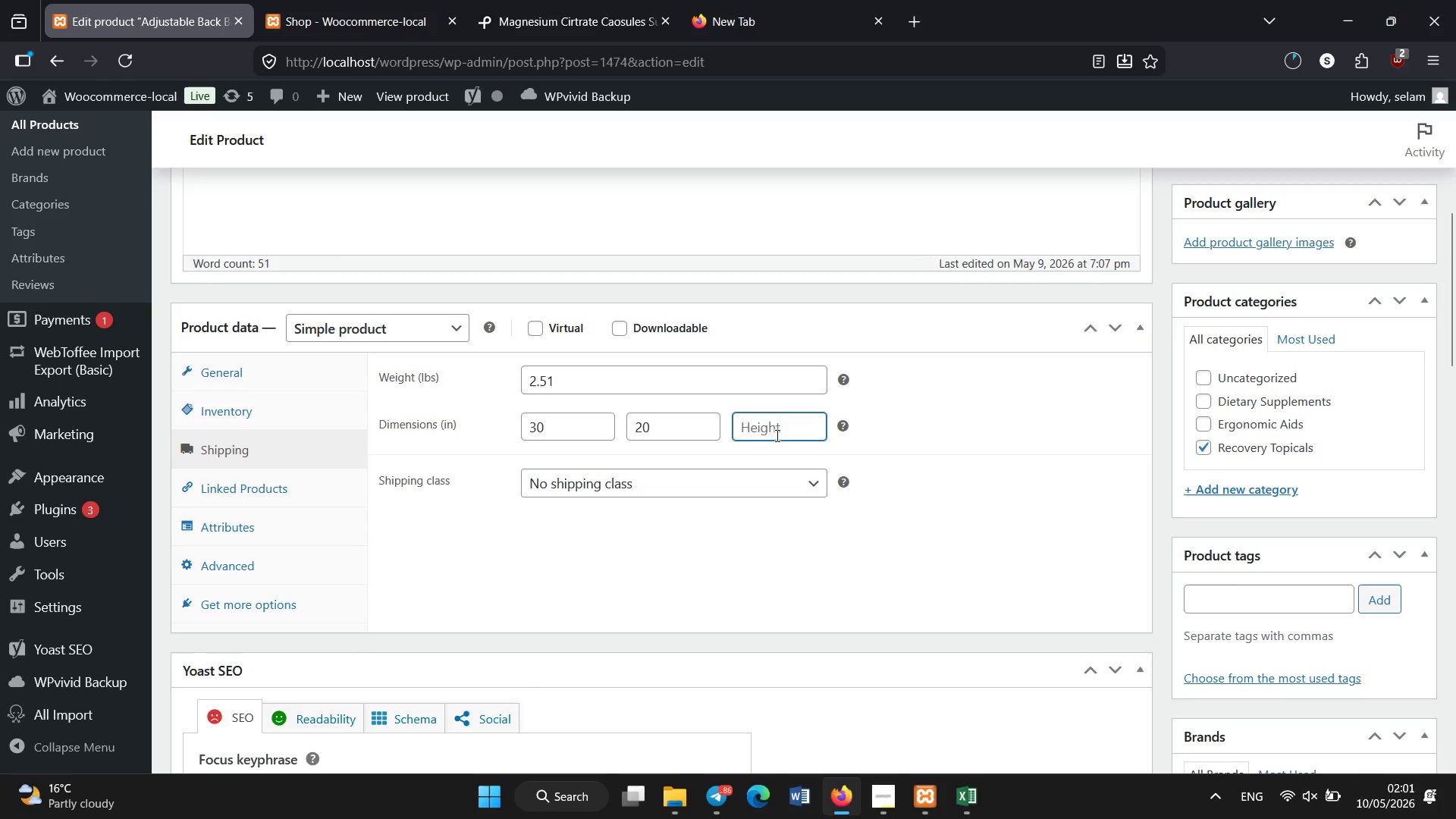 
key(Numpad1)
 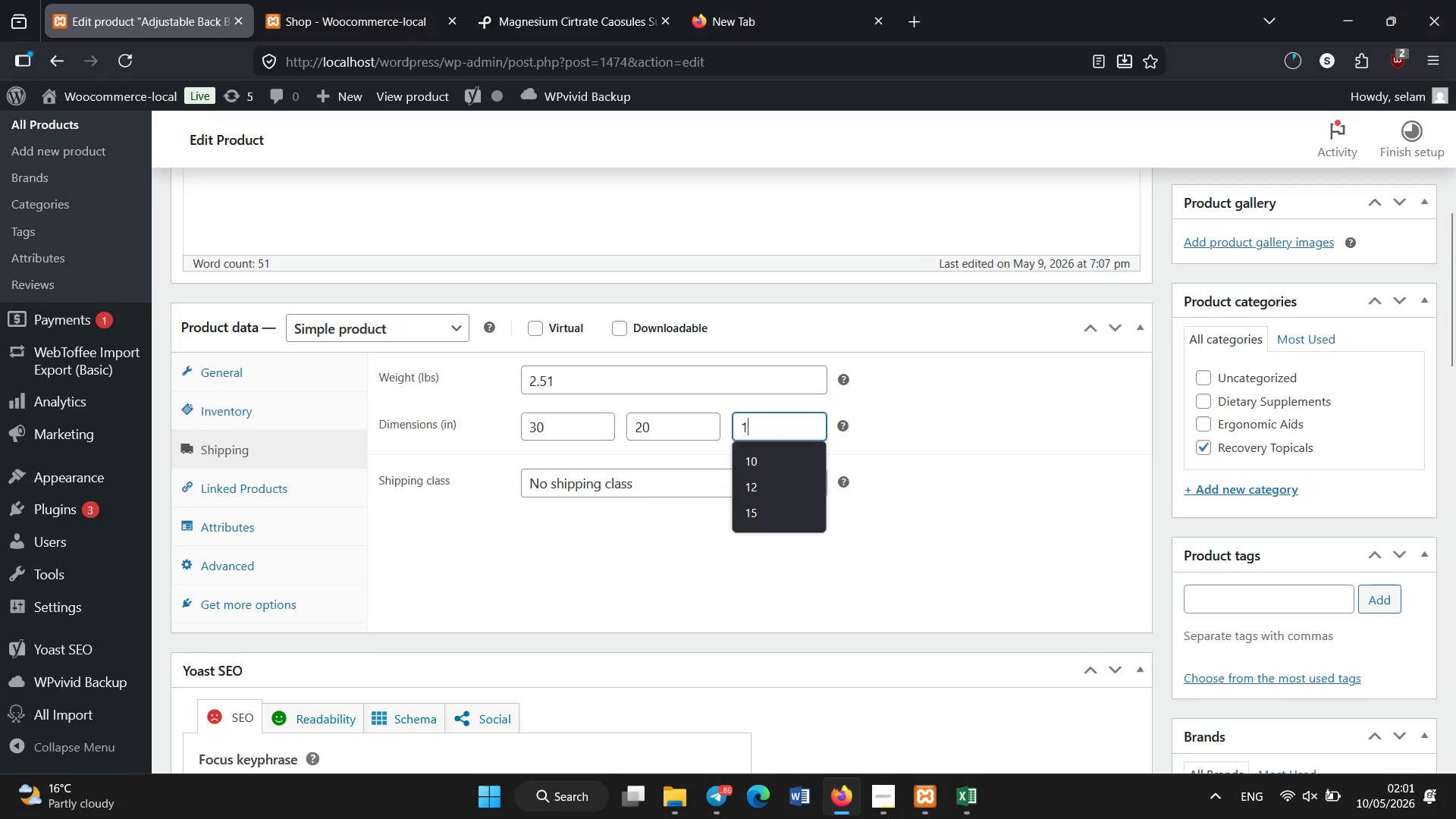 
key(Numpad0)
 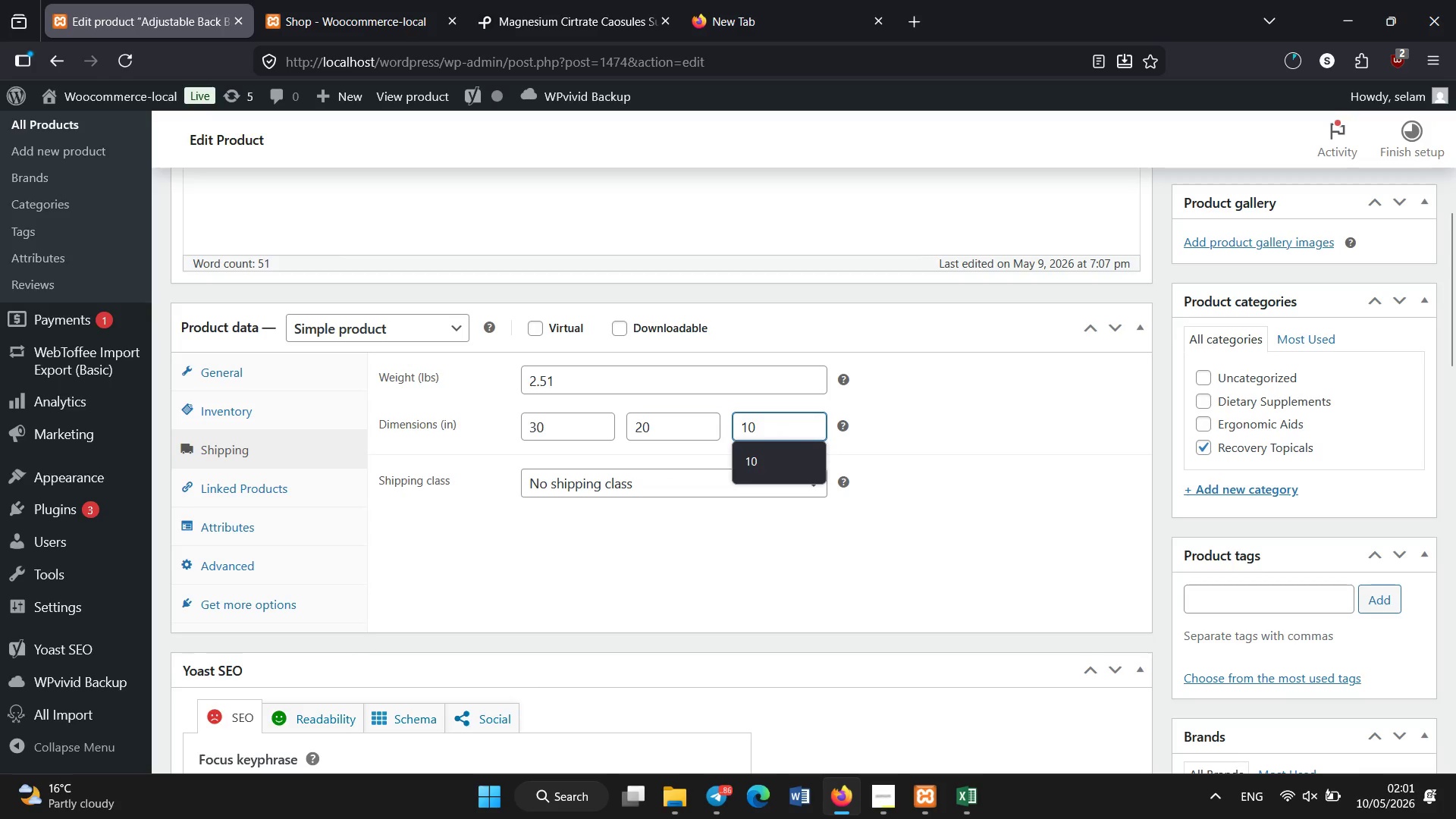 
scroll: coordinate [777, 436], scroll_direction: down, amount: 1.0
 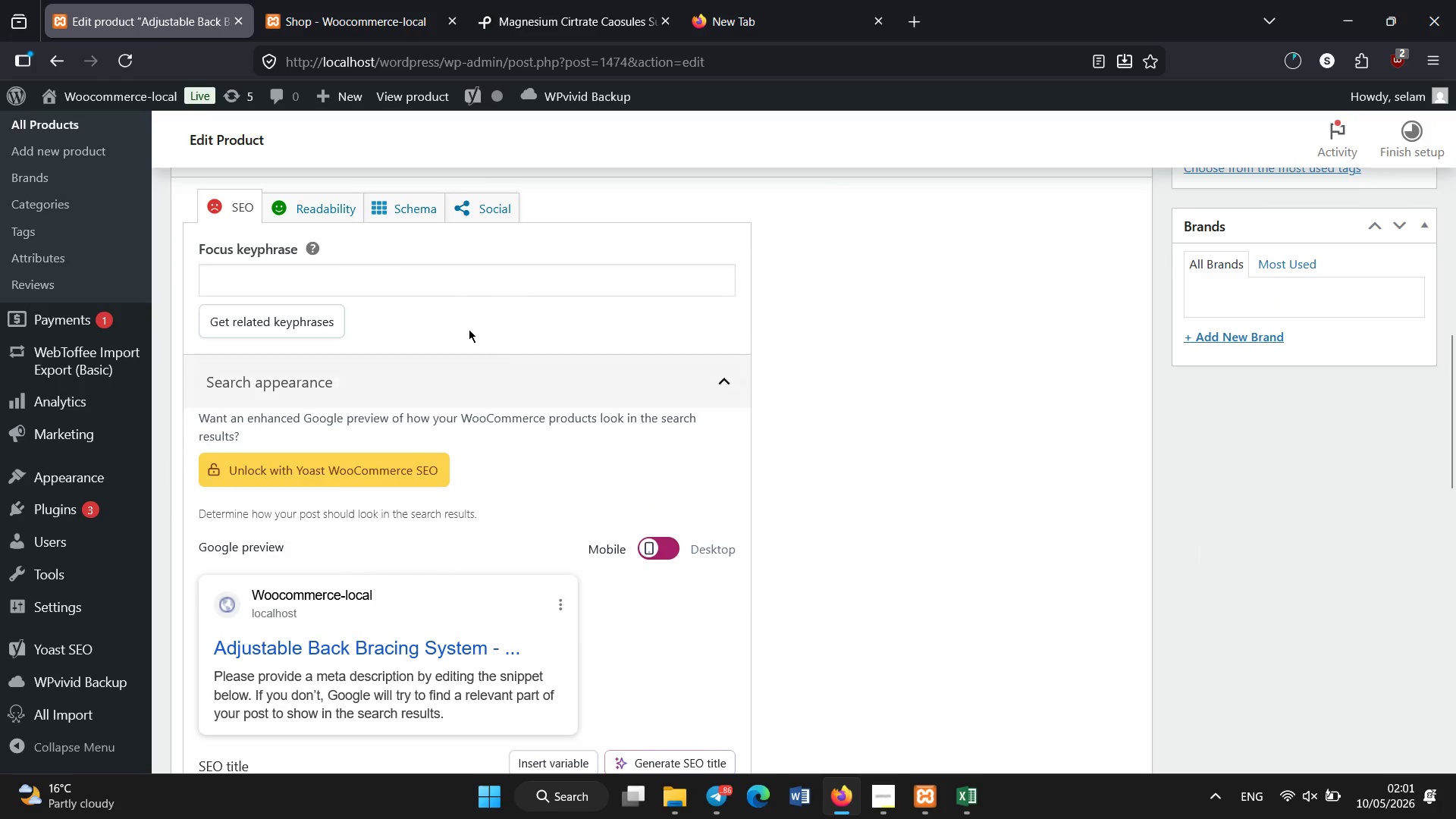 
double_click([459, 276])
 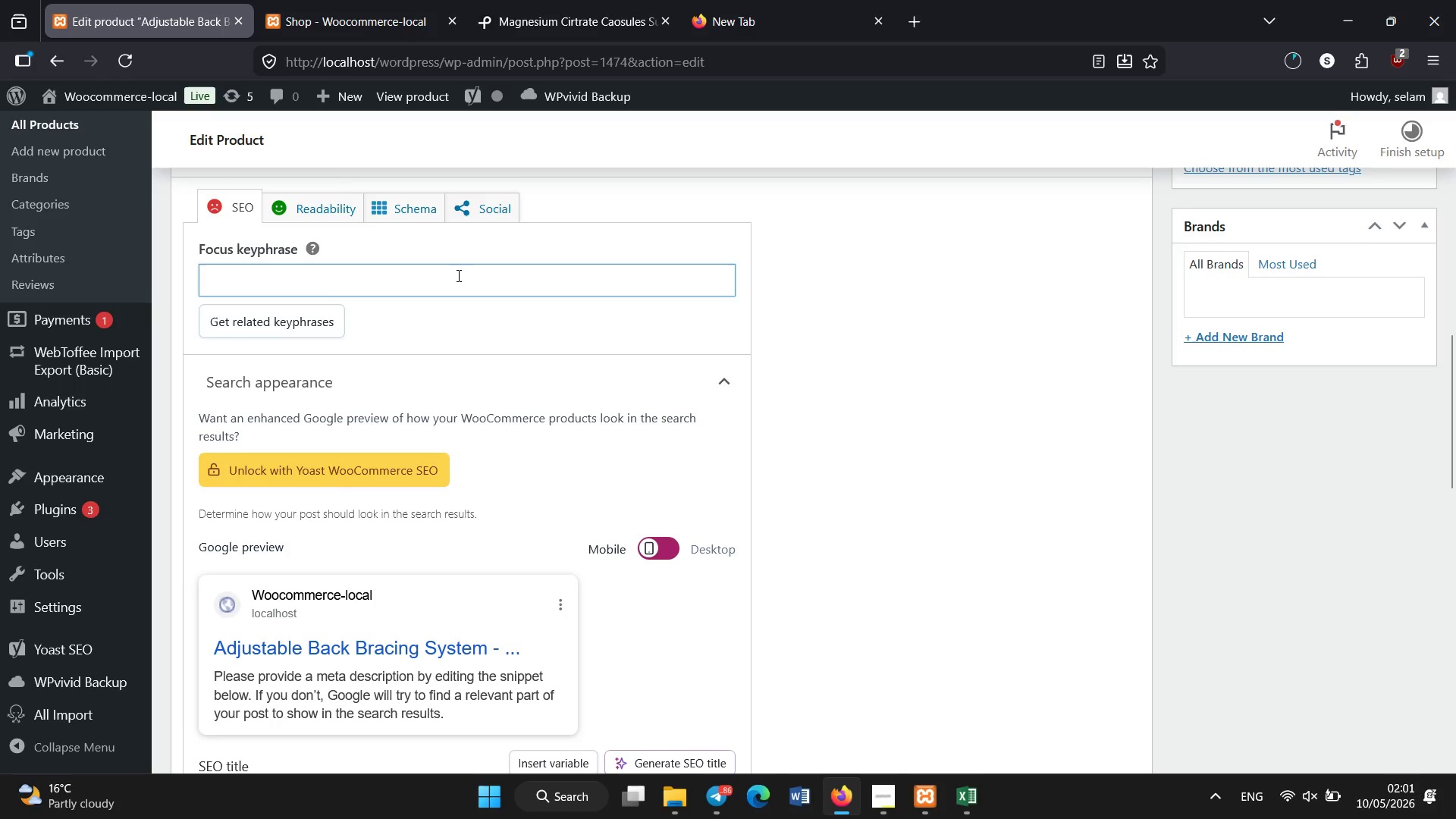 
type(back bracing system)
 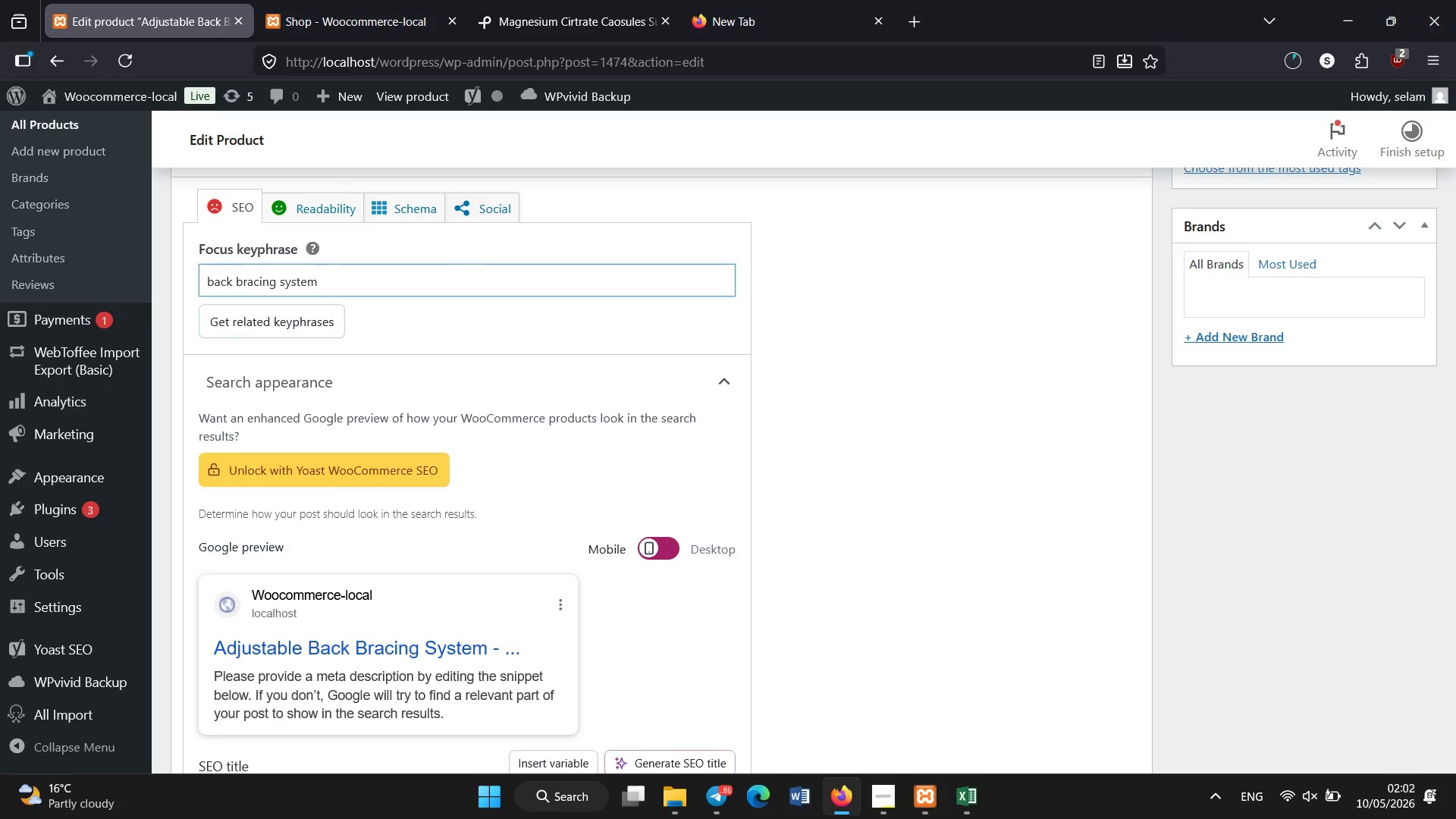 
scroll: coordinate [459, 276], scroll_direction: down, amount: 4.0
 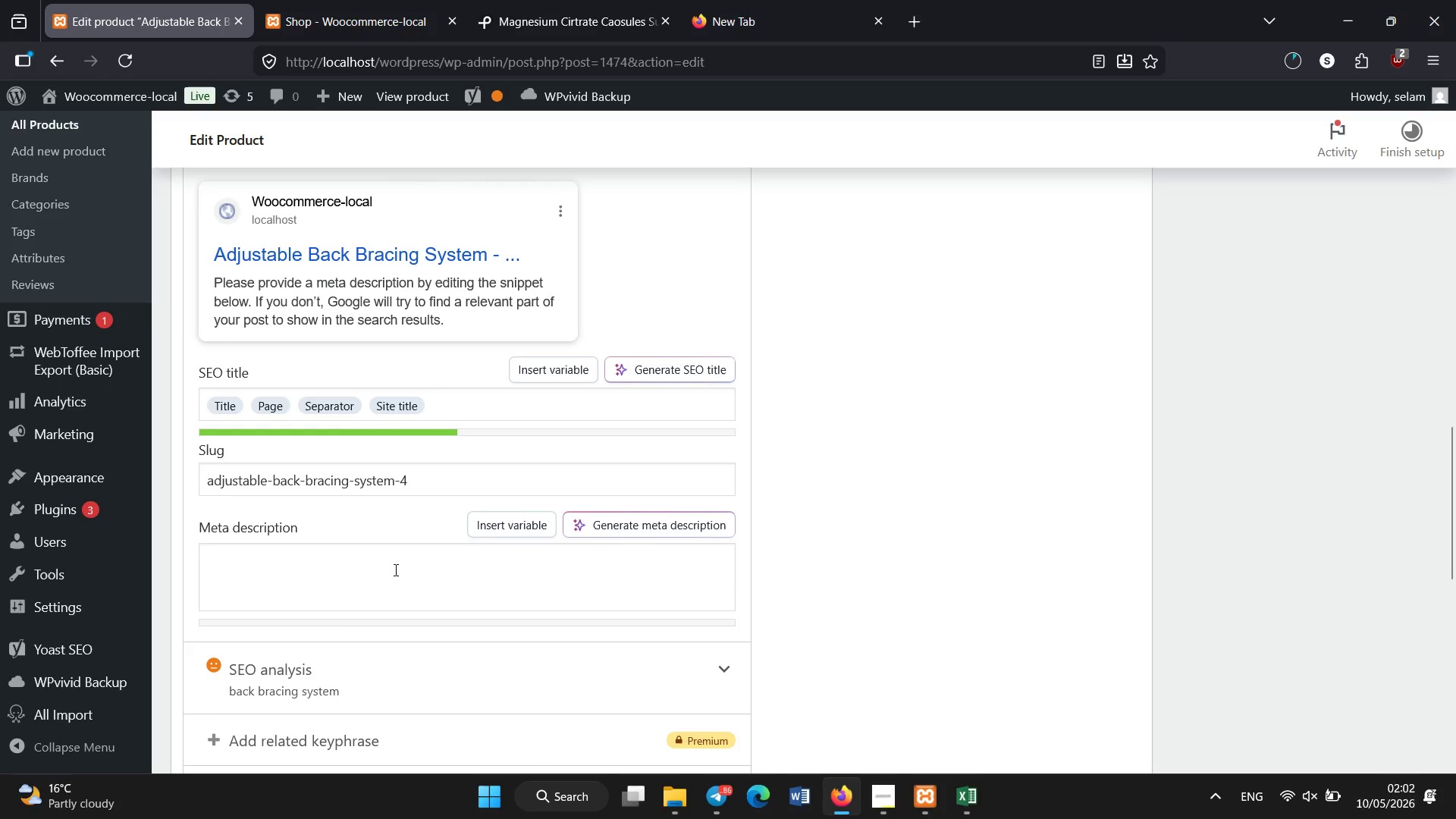 
left_click([396, 570])
 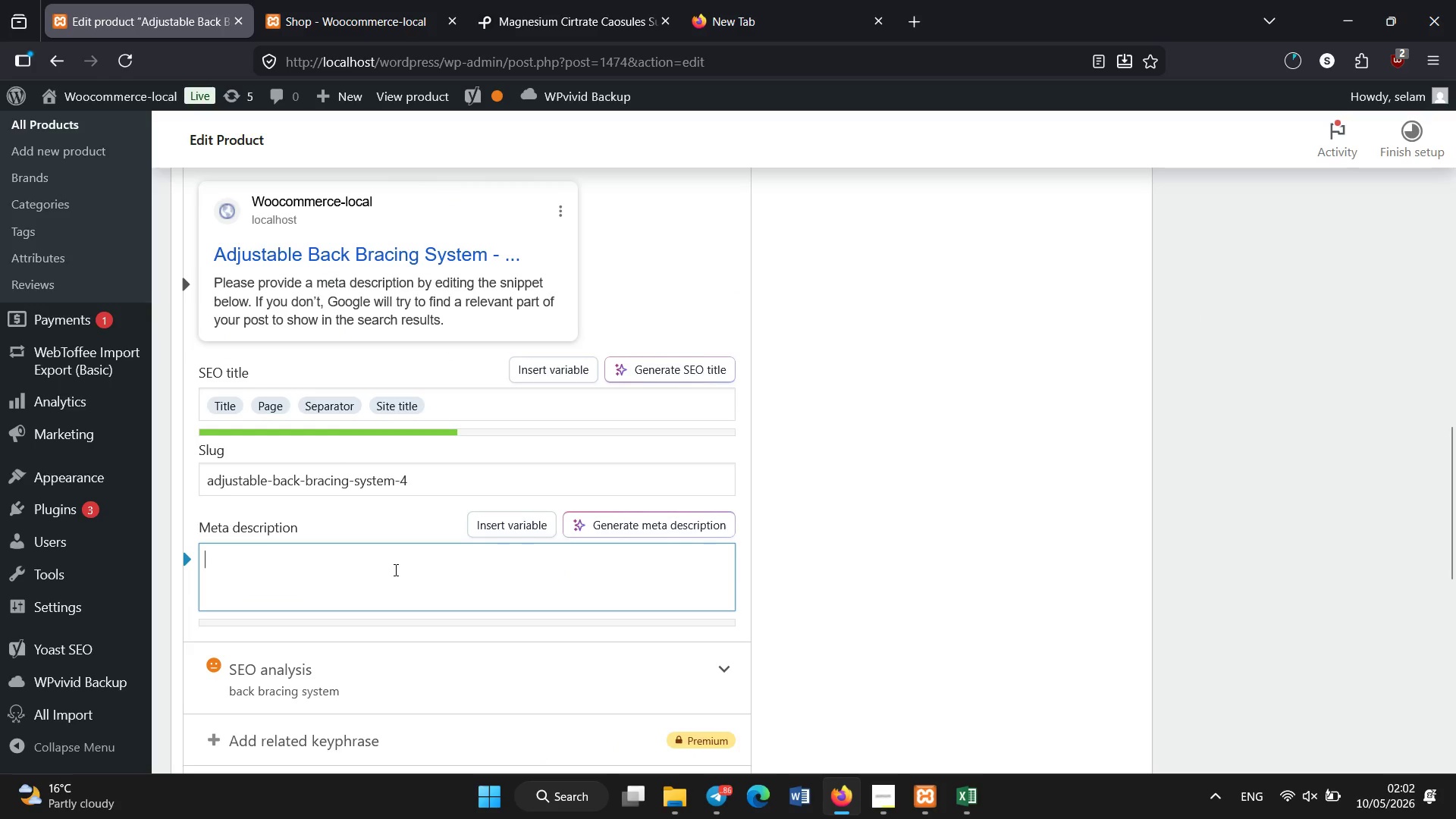 
type(Adjustable lumbar back brace designed to stblize spine, improve posture, and reduce lower back strain/.)
key(Backspace)
key(Backspace)
type(.)
 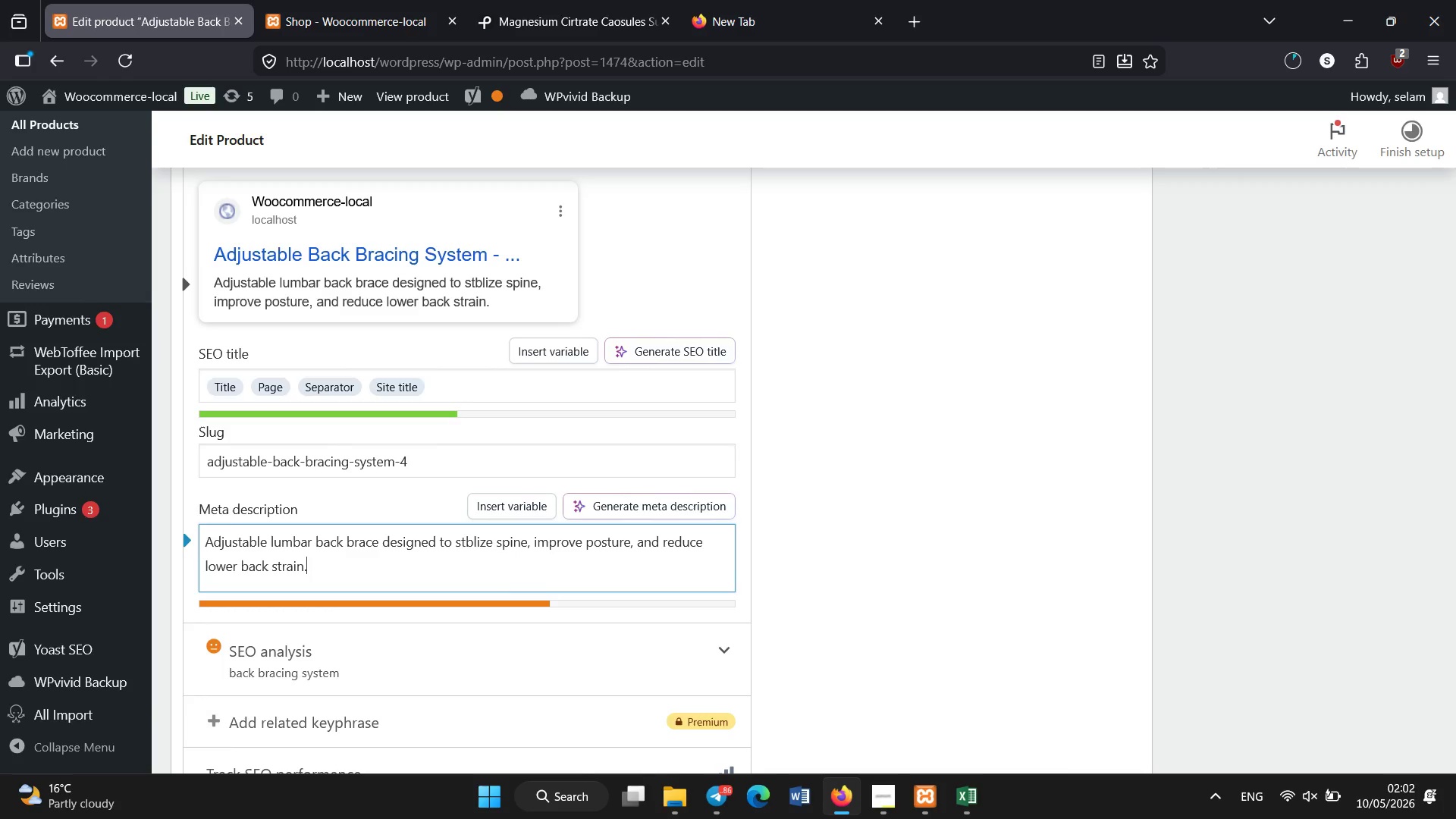 
scroll: coordinate [396, 570], scroll_direction: up, amount: 4.0
 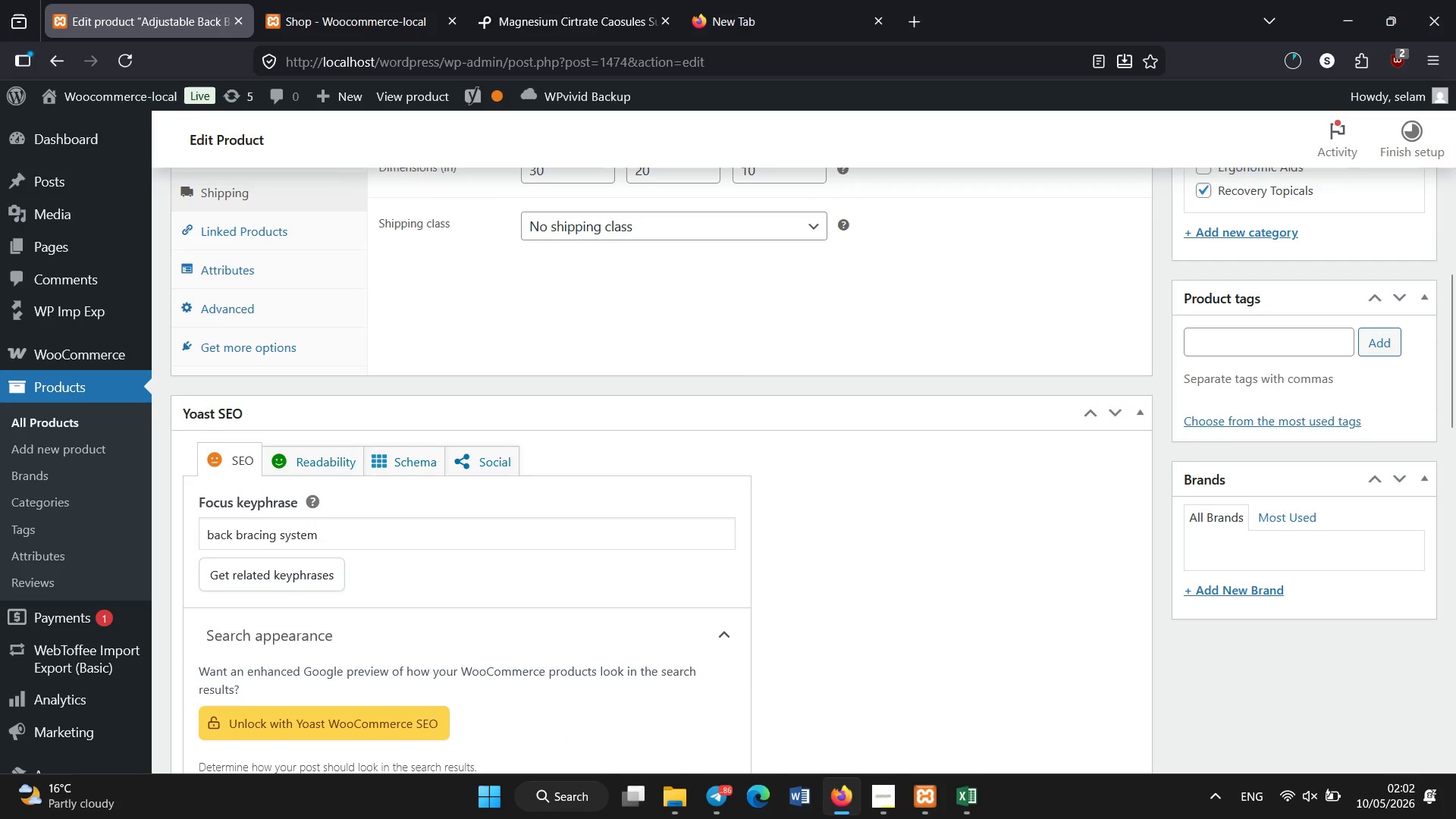 
scroll: coordinate [396, 570], scroll_direction: none, amount: 0.0
 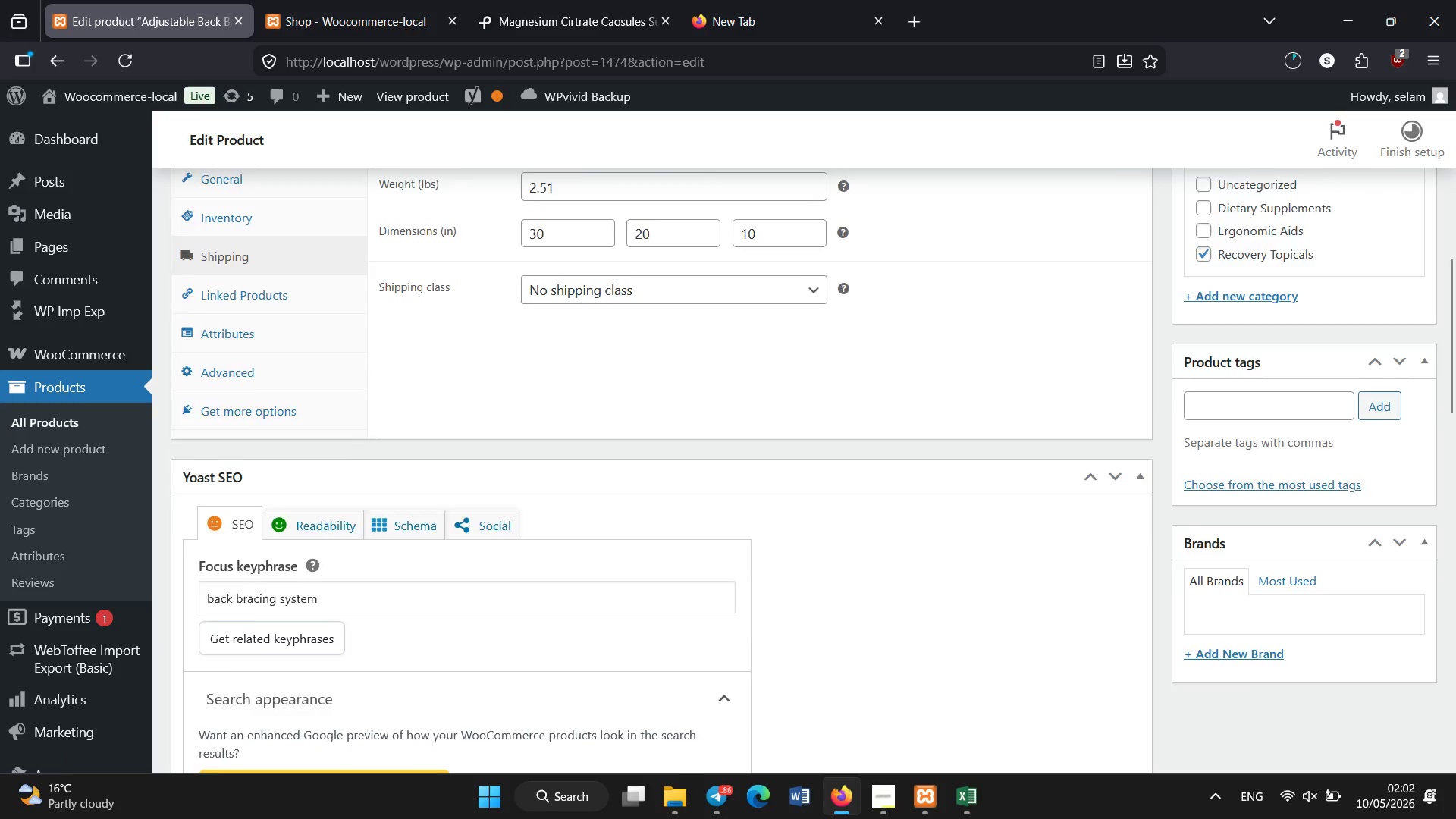 
scroll: coordinate [1236, 407], scroll_direction: up, amount: 5.0
 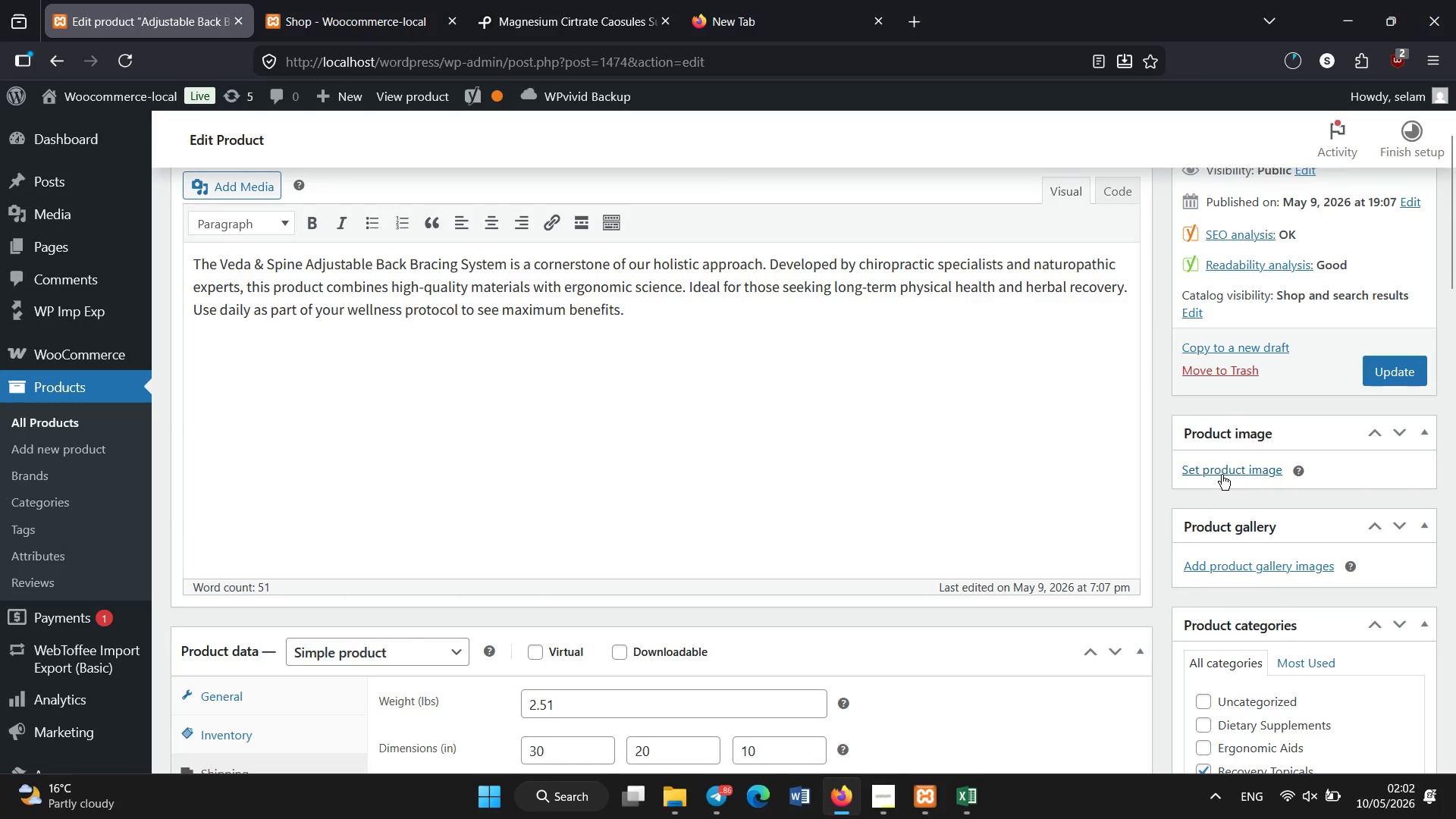 
left_click([1222, 475])
 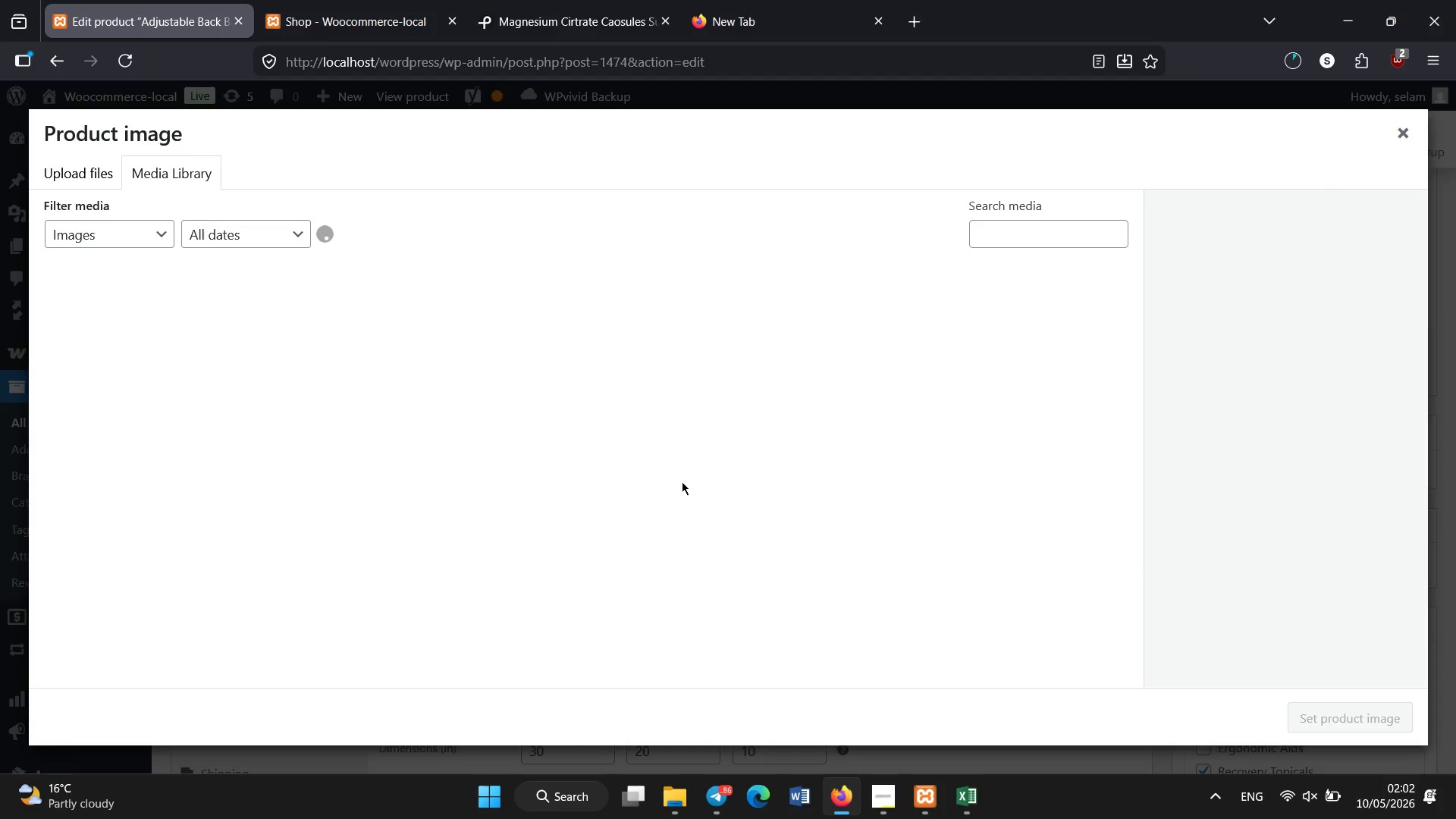 
wait(10.3)
 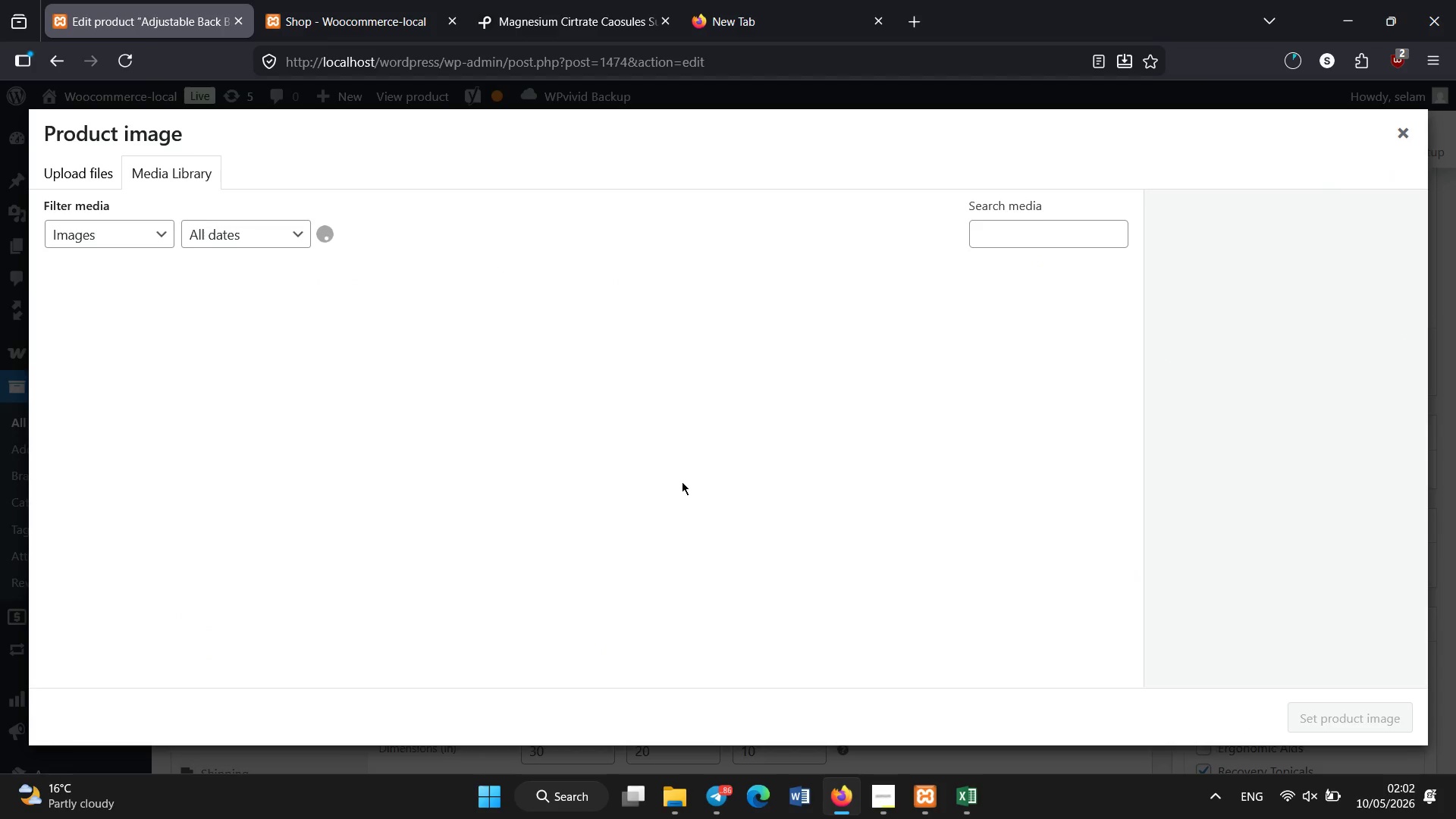 
left_click([392, 477])
 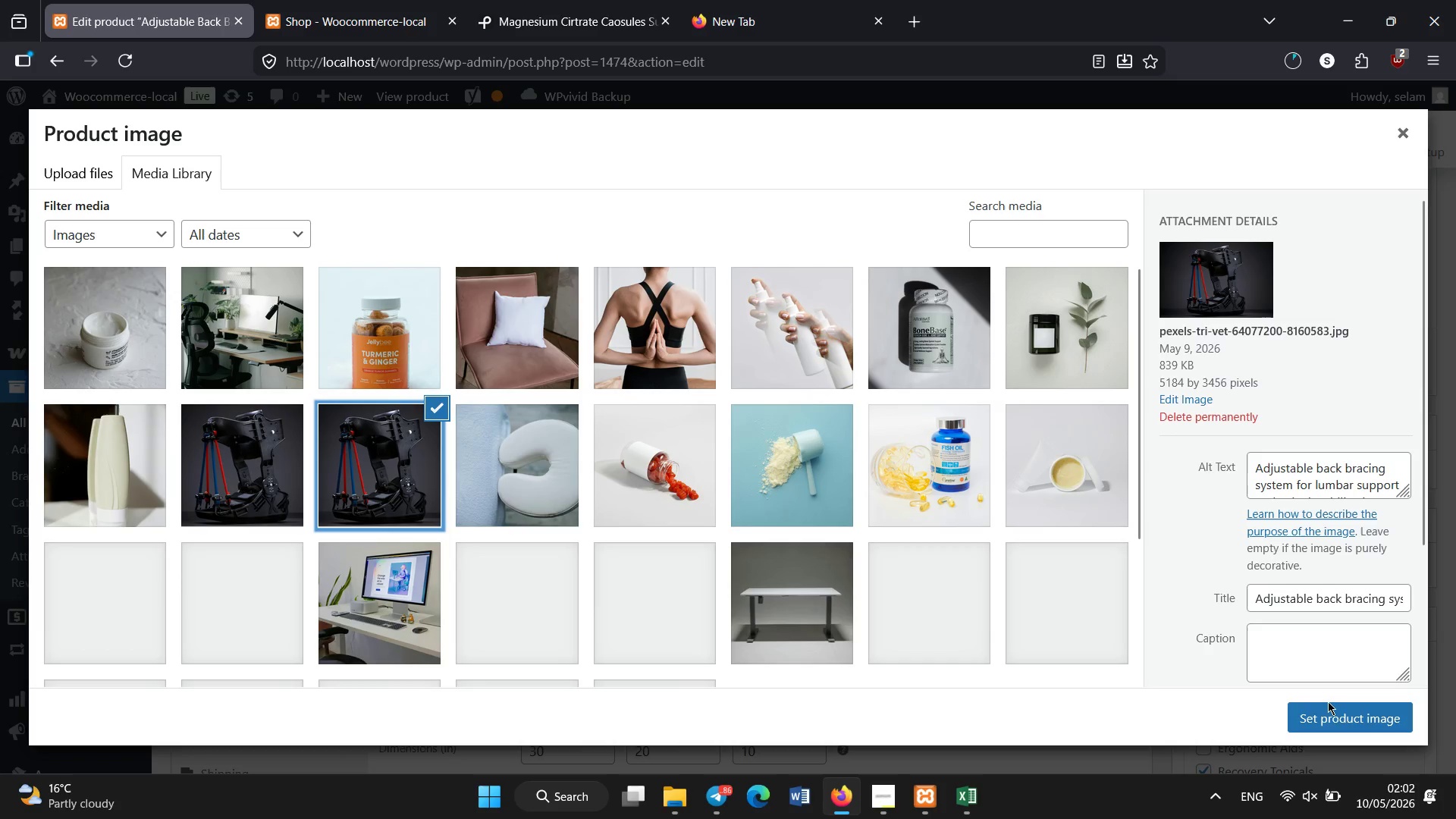 
left_click([1332, 717])
 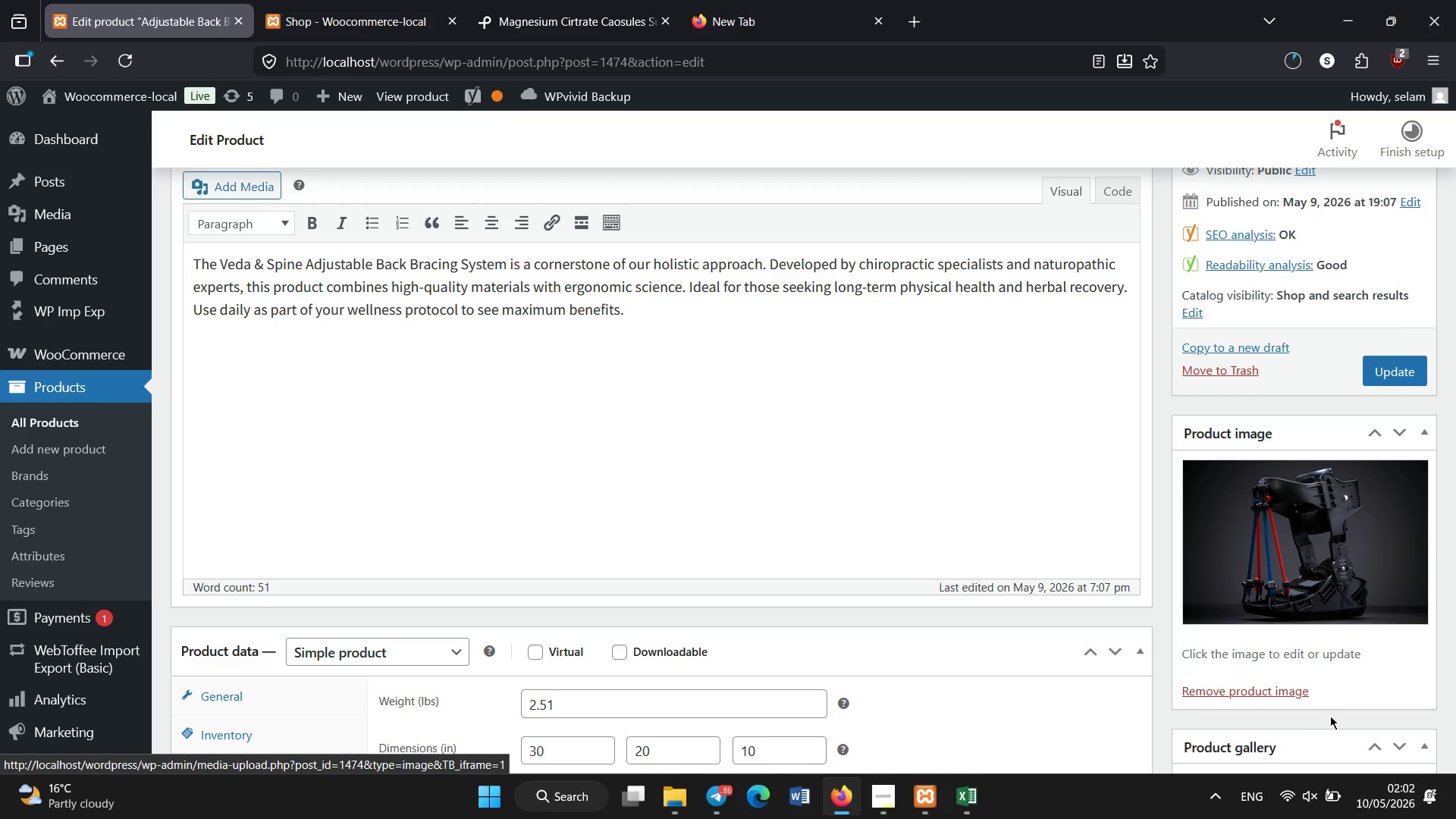 
wait(6.7)
 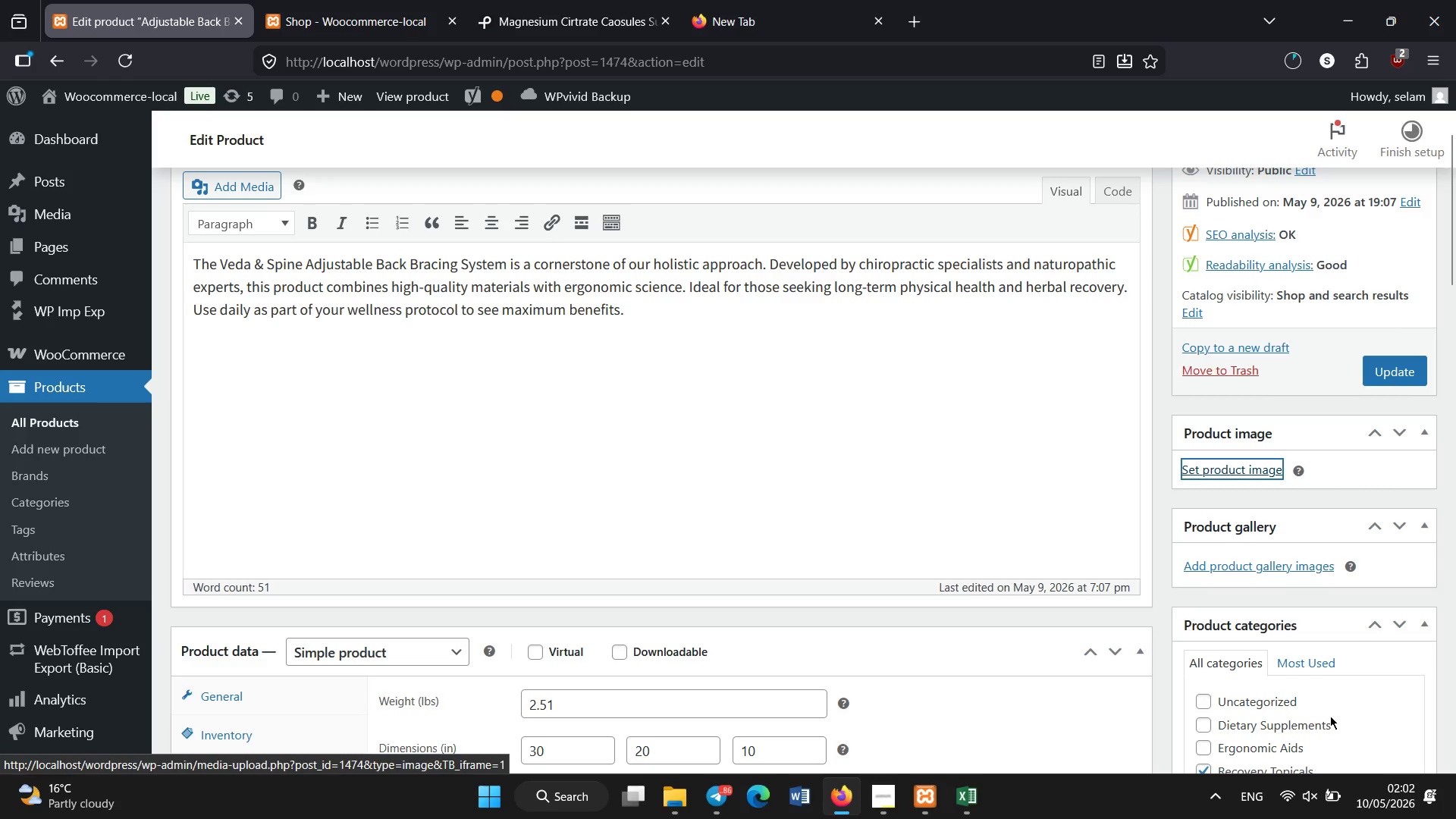 
left_click([1384, 376])
 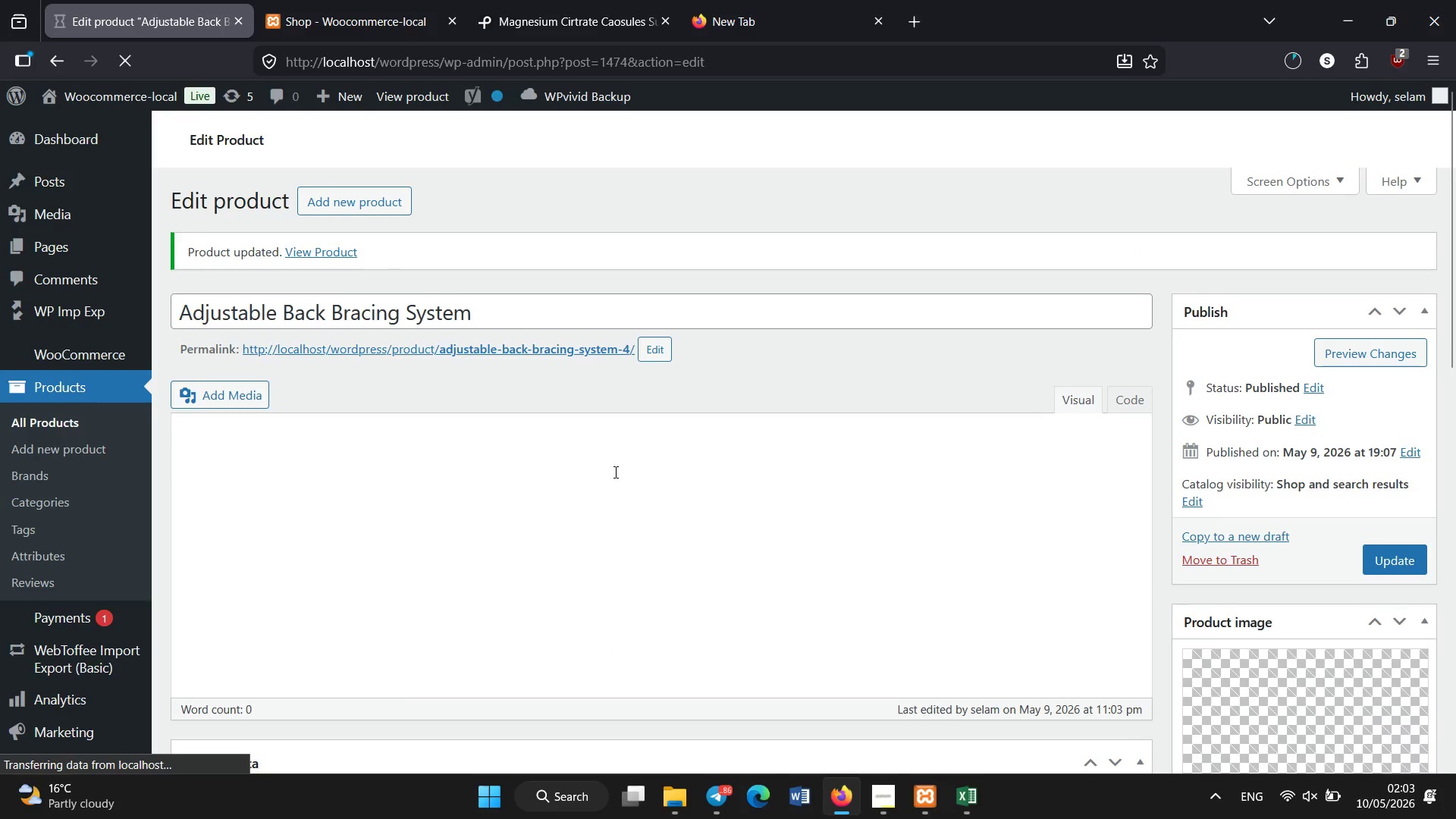 
wait(24.44)
 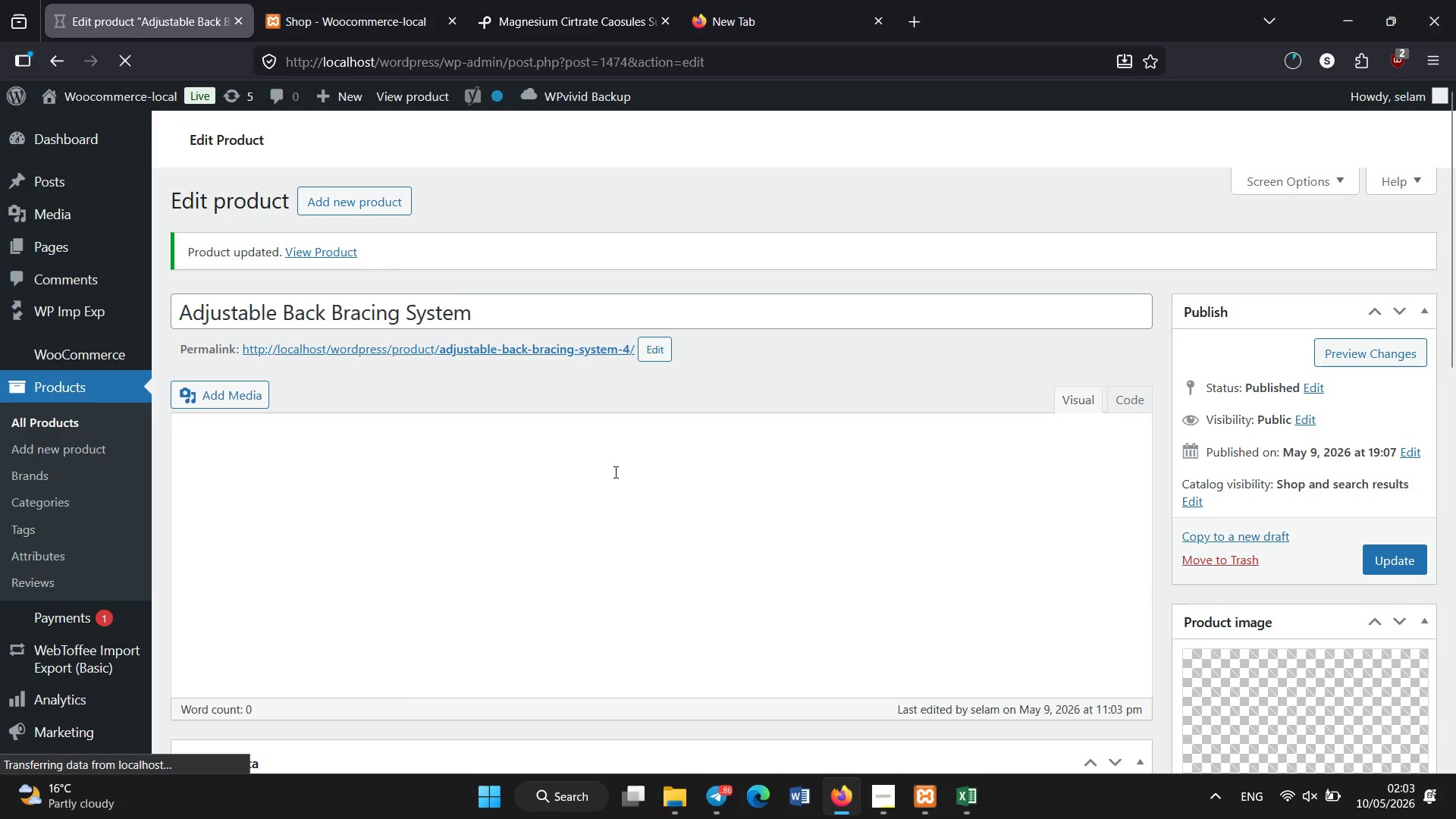 
left_click([35, 421])
 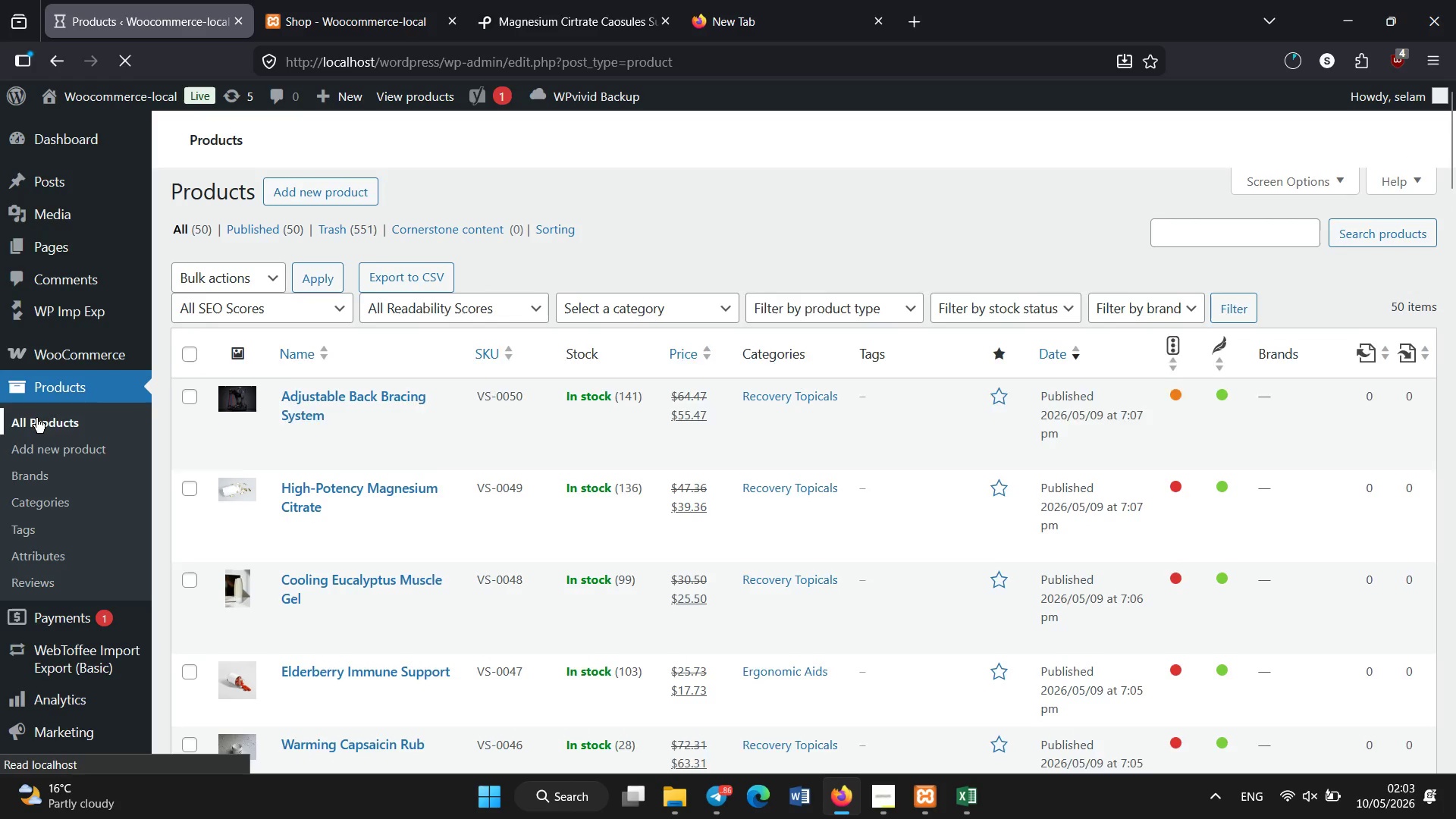 
wait(16.52)
 